 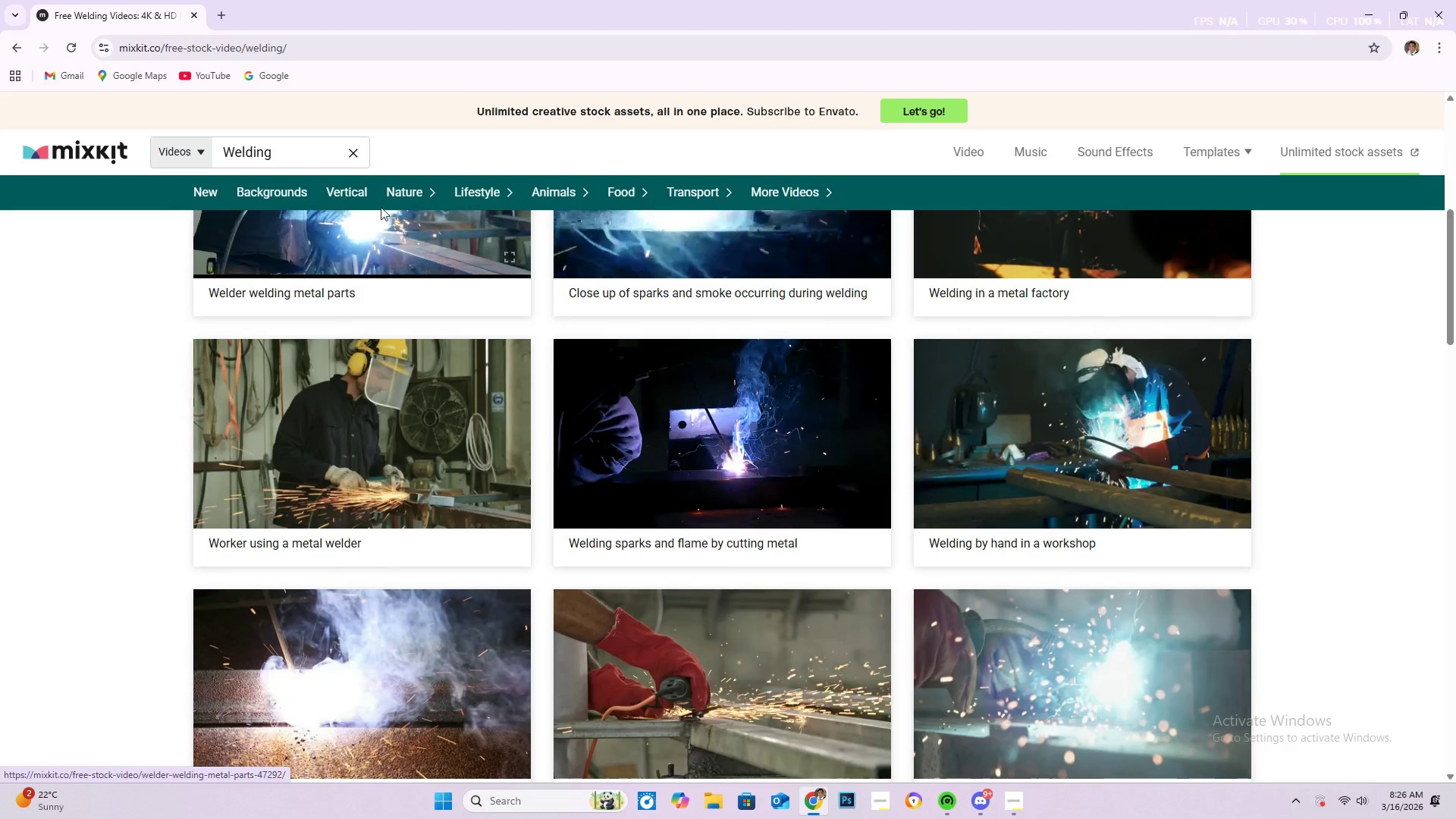 
left_click([346, 189])
 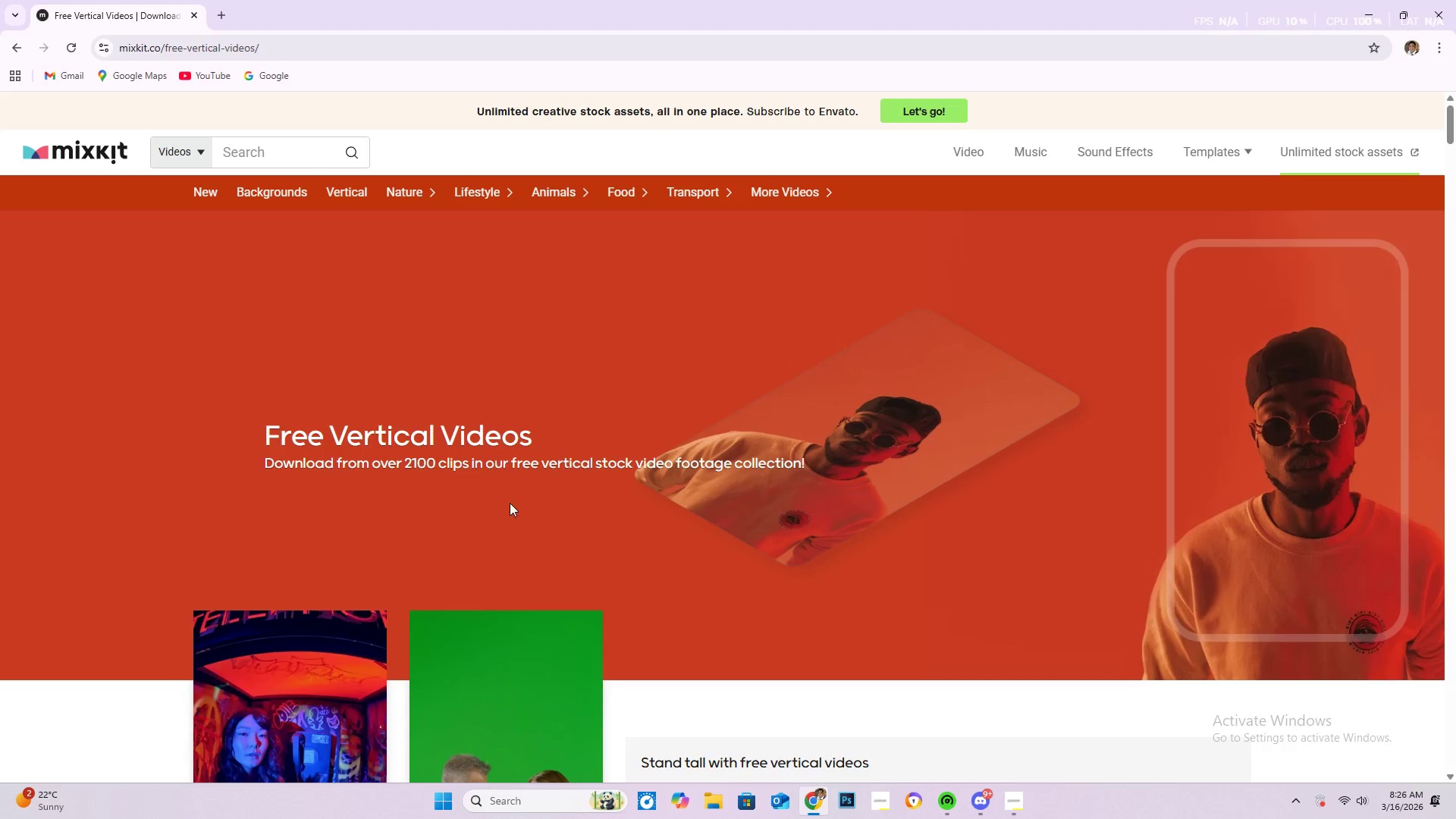 
scroll: coordinate [607, 495], scroll_direction: down, amount: 3.0
 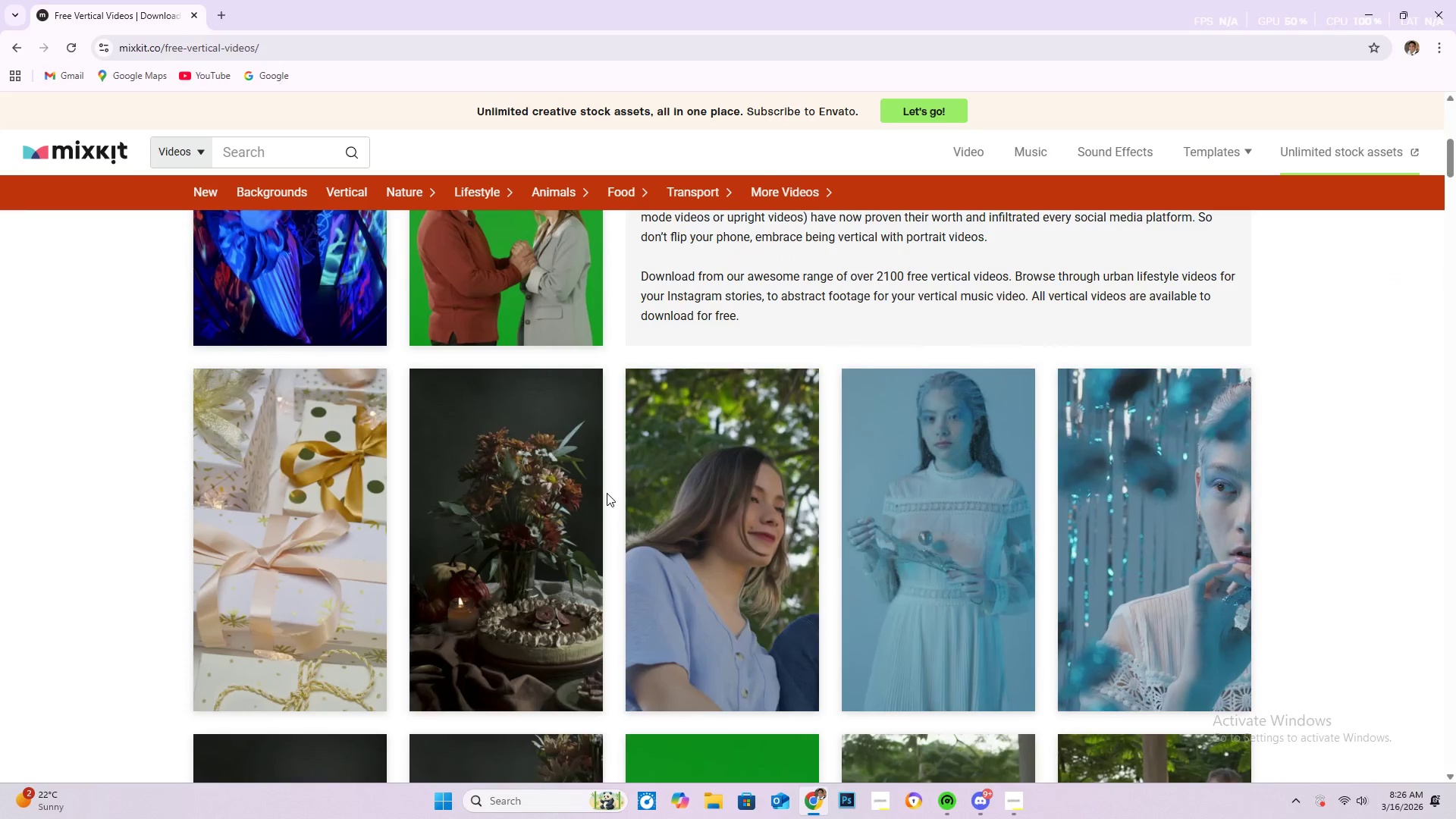 
scroll: coordinate [595, 297], scroll_direction: up, amount: 12.0
 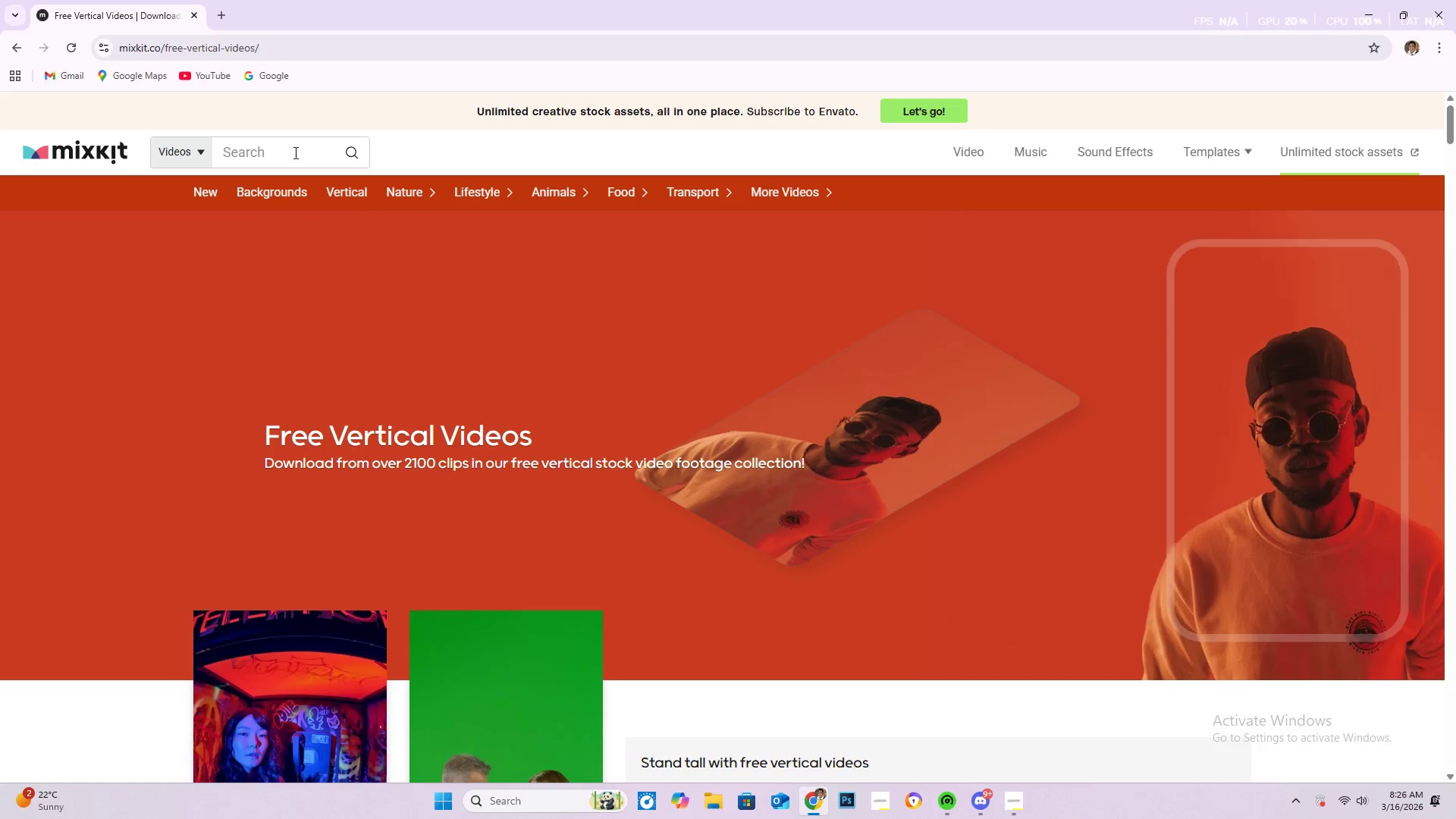 
left_click([294, 155])
 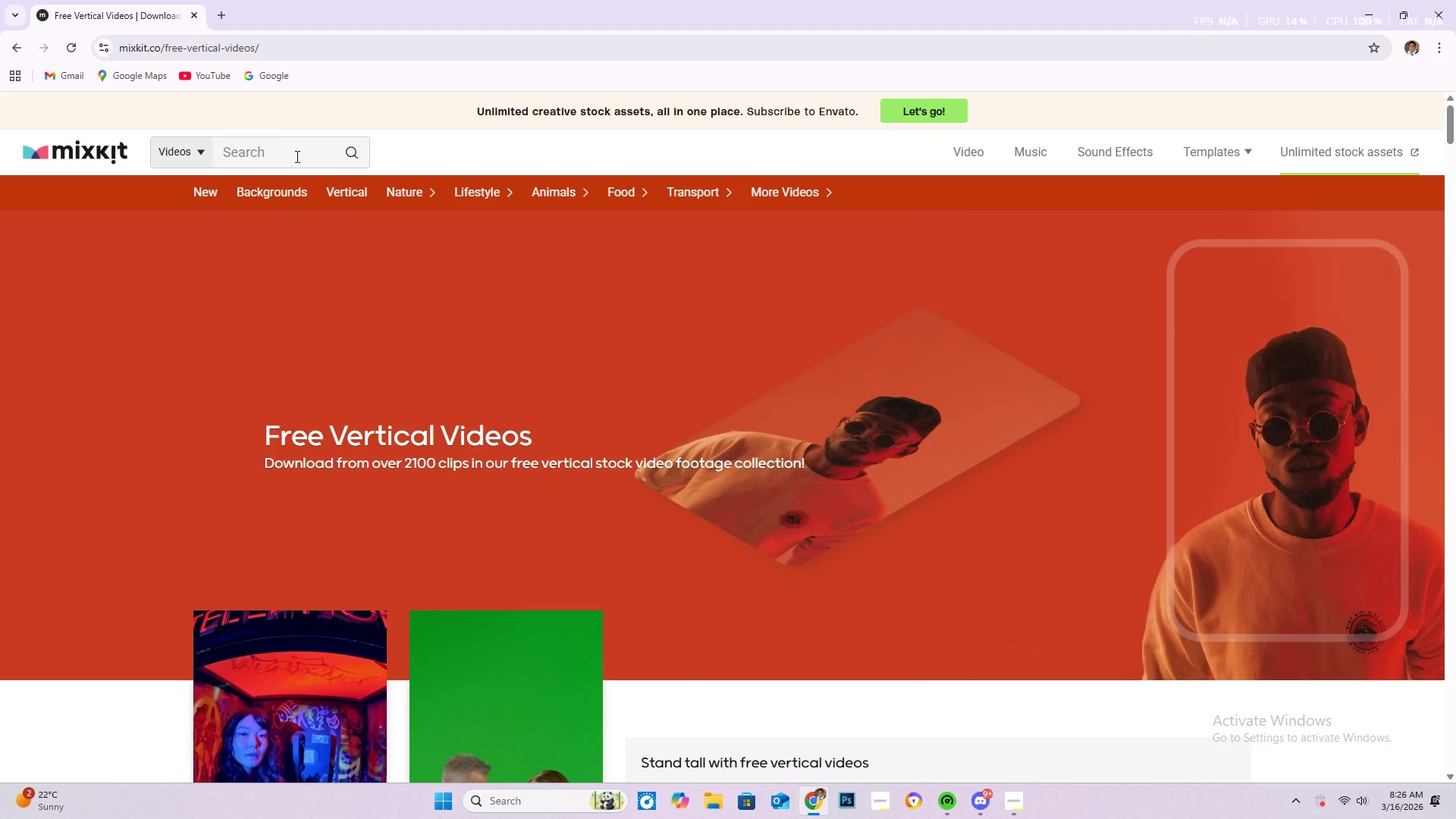 
type(welding)
 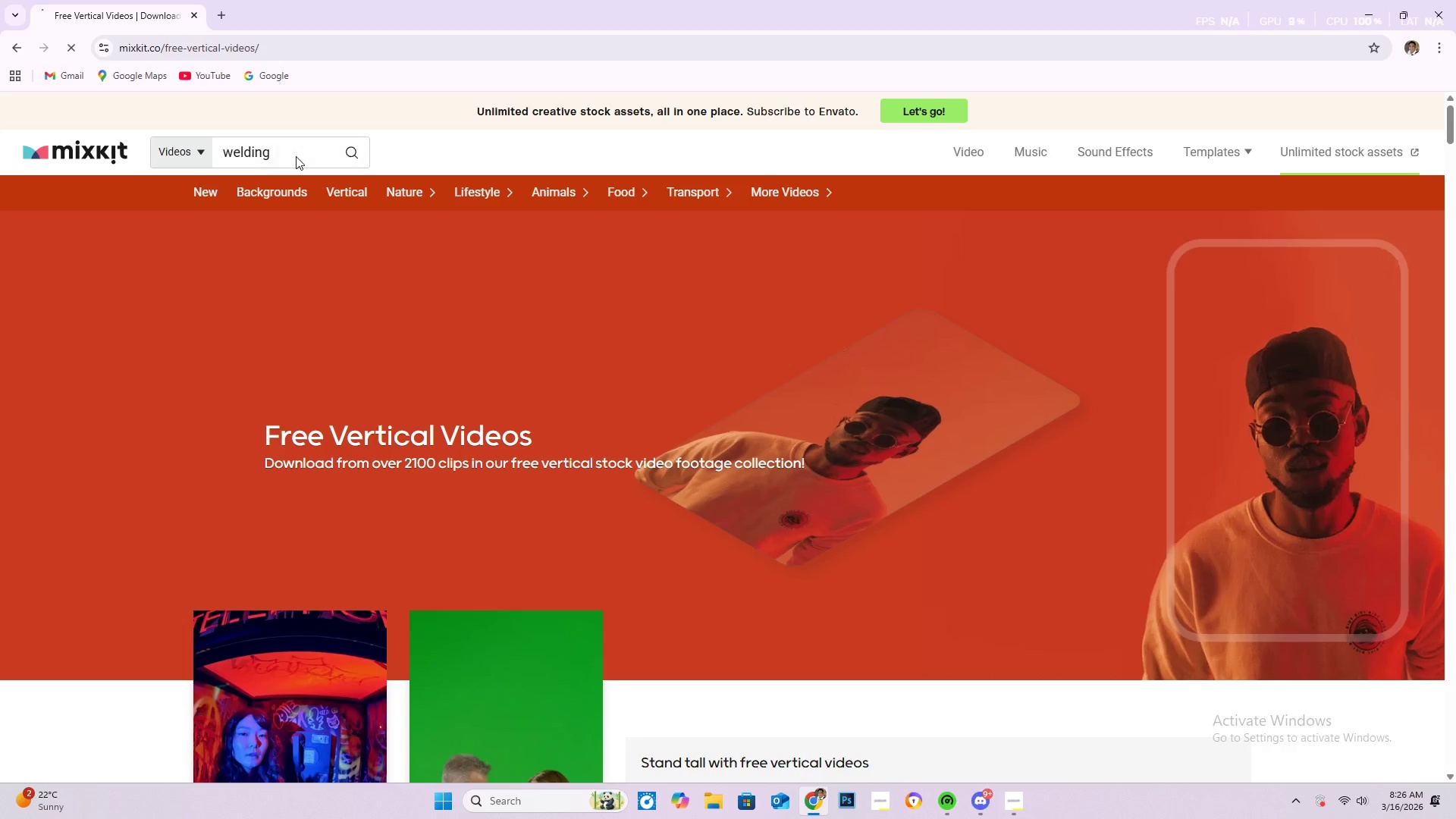 
key(Enter)
 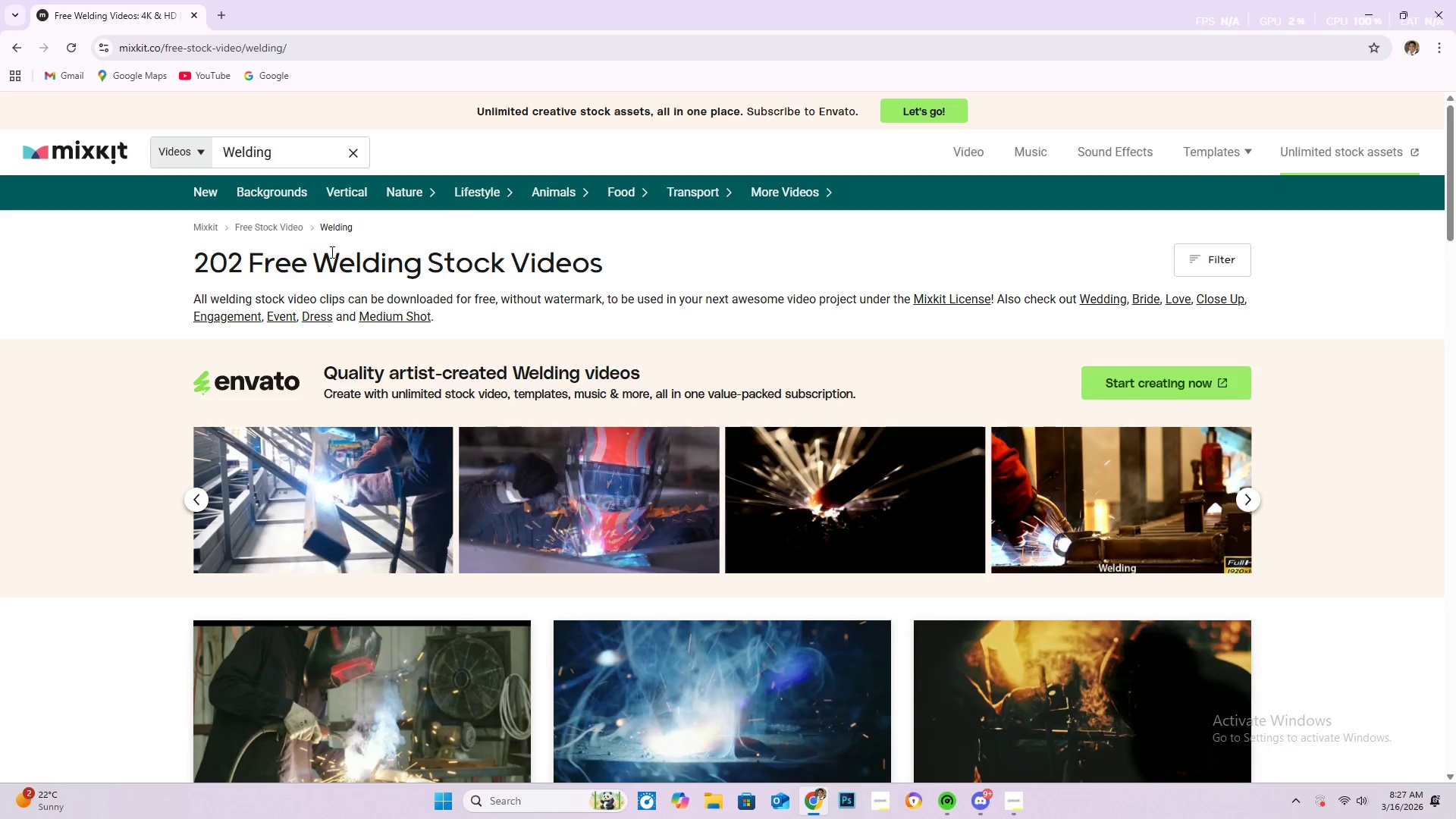 
left_click([1231, 262])
 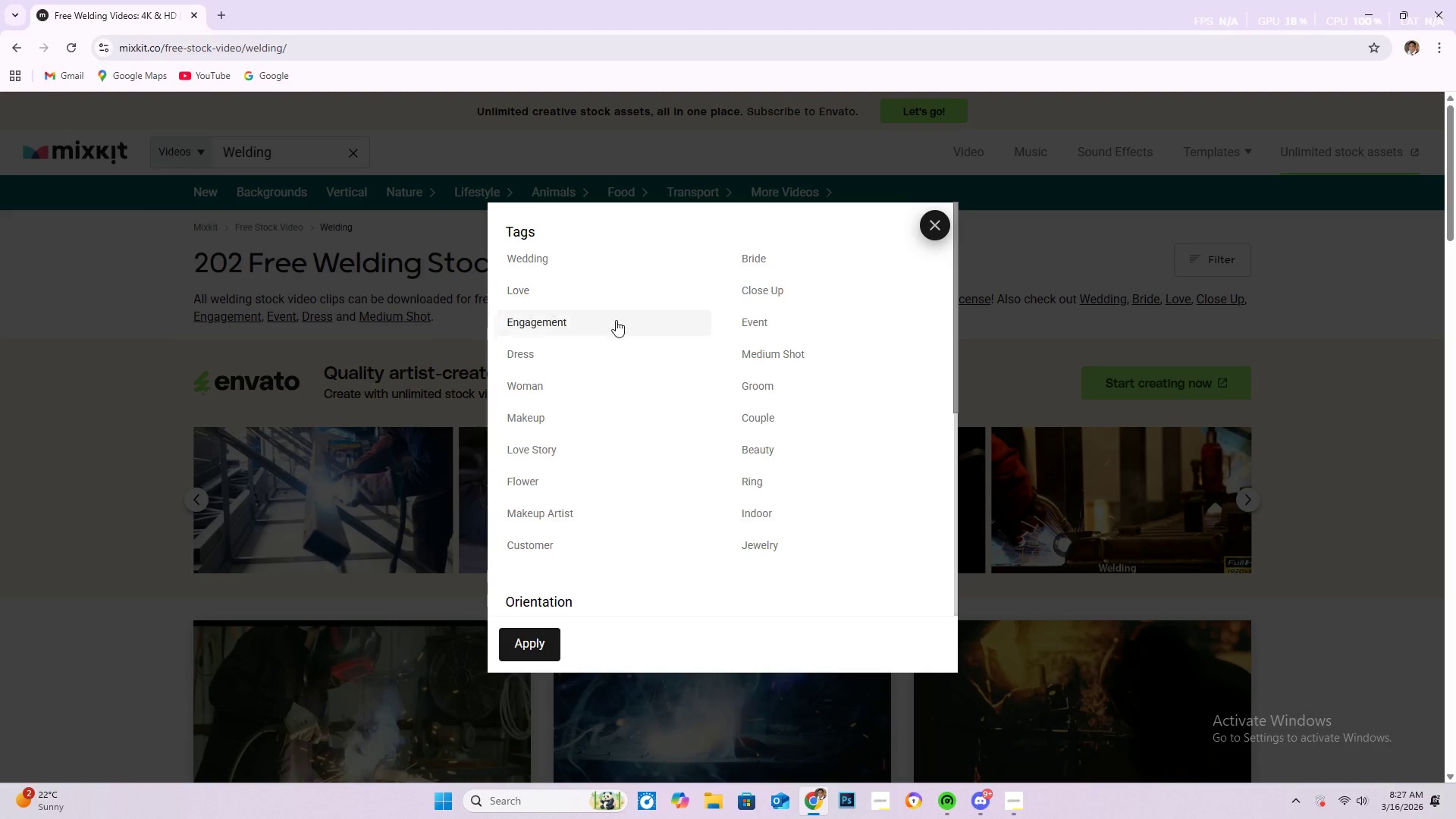 
scroll: coordinate [581, 476], scroll_direction: down, amount: 4.0
 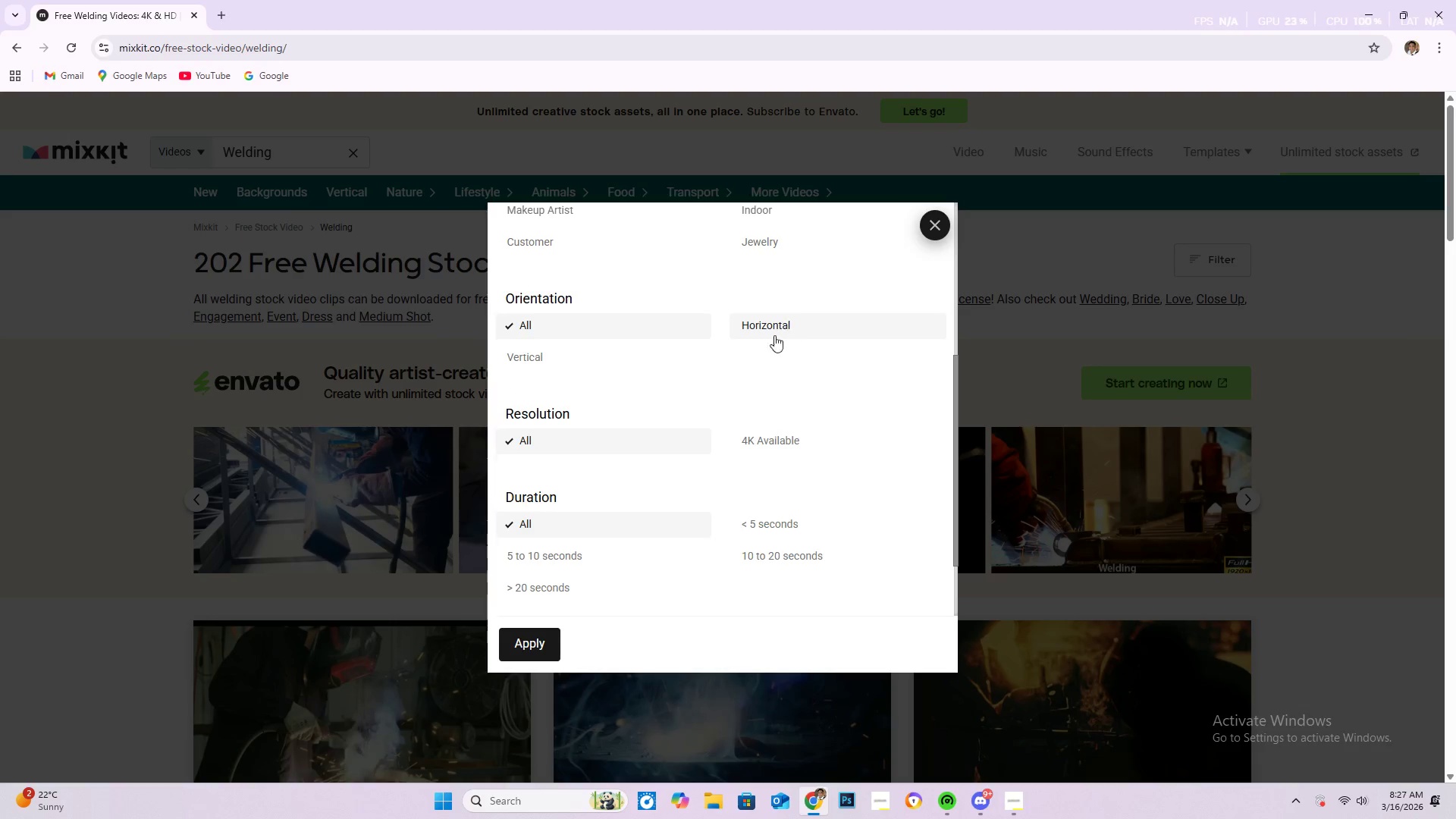 
left_click([532, 346])
 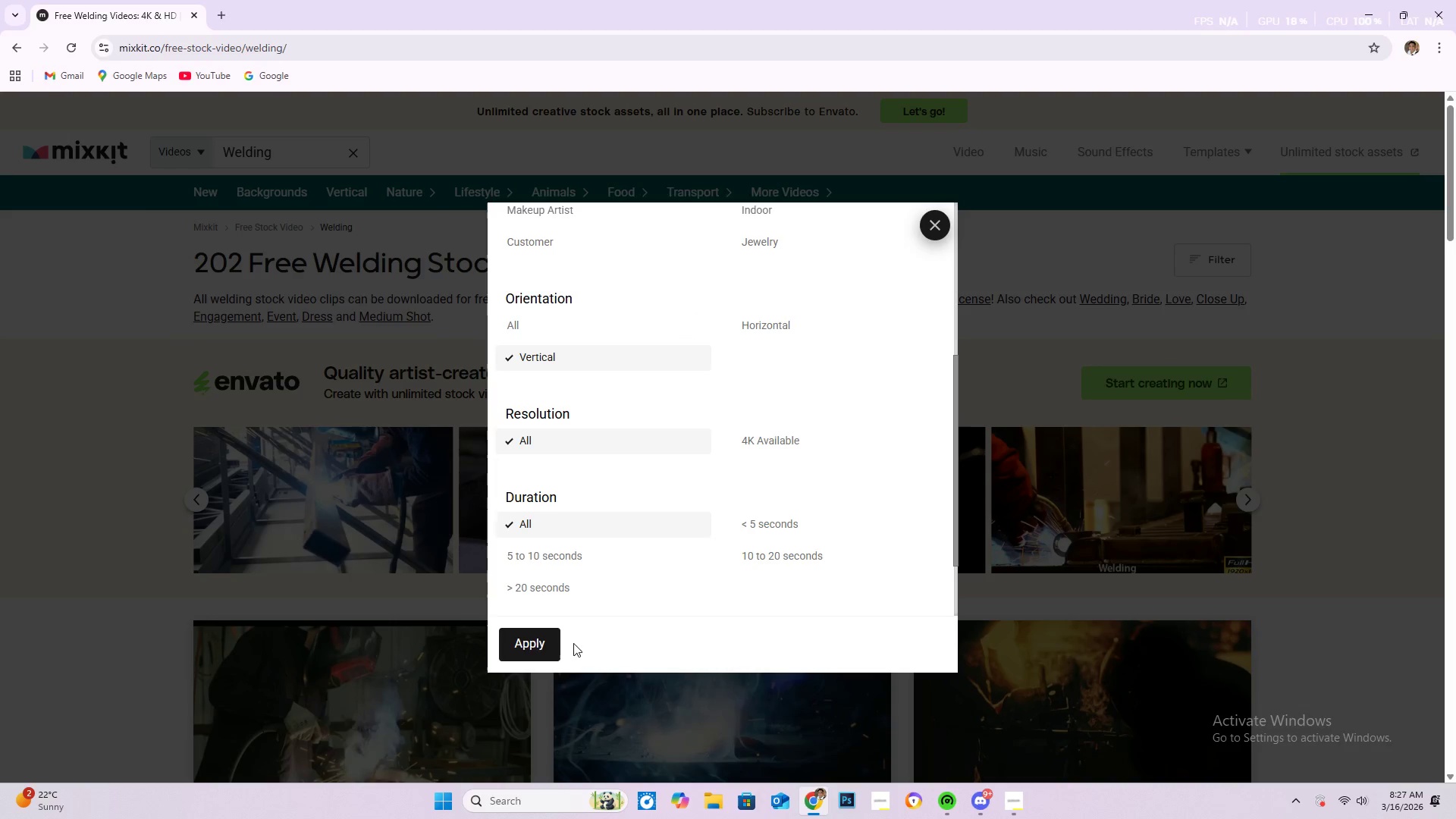 
left_click([530, 648])
 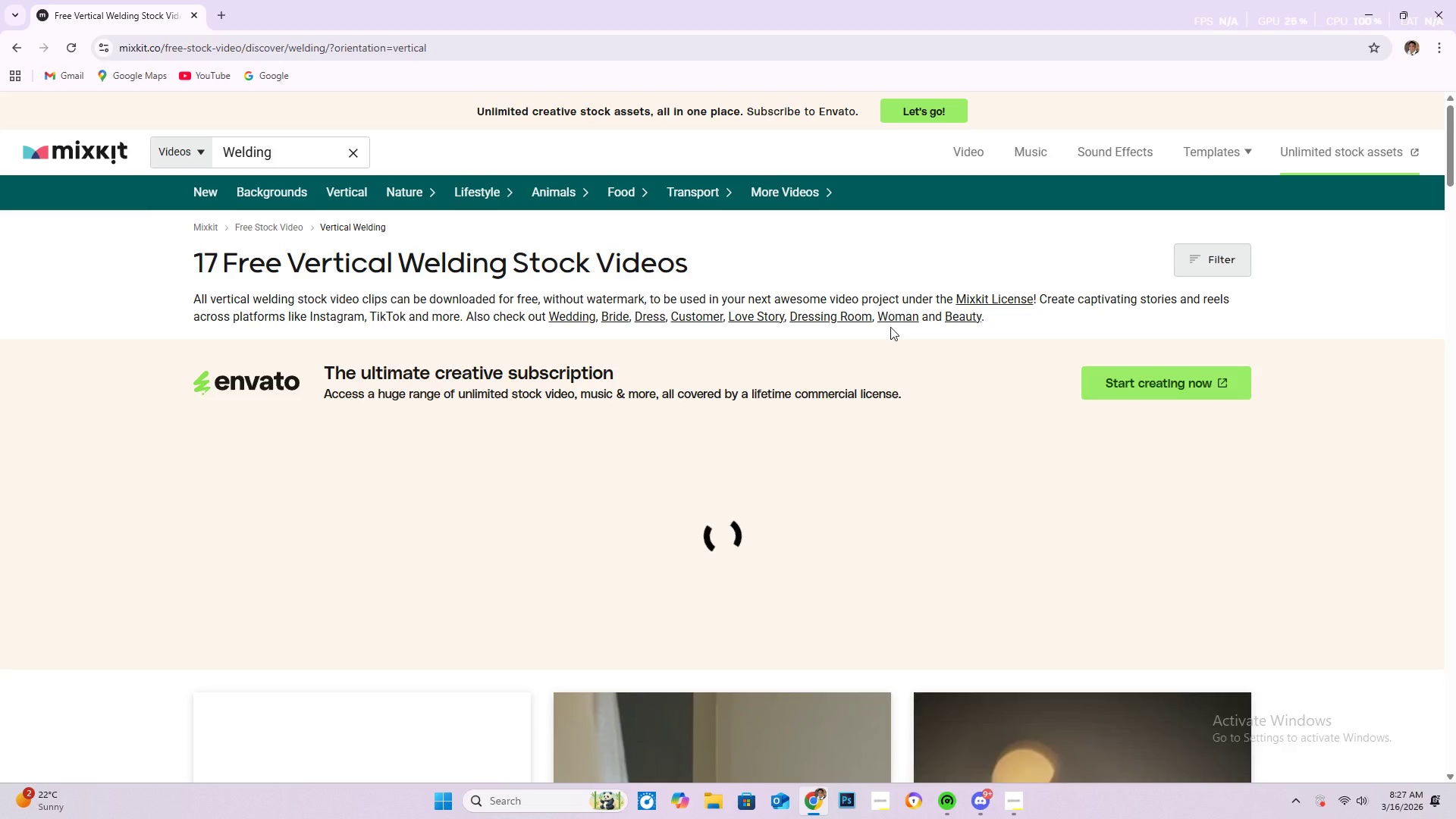 
scroll: coordinate [1002, 479], scroll_direction: down, amount: 5.0
 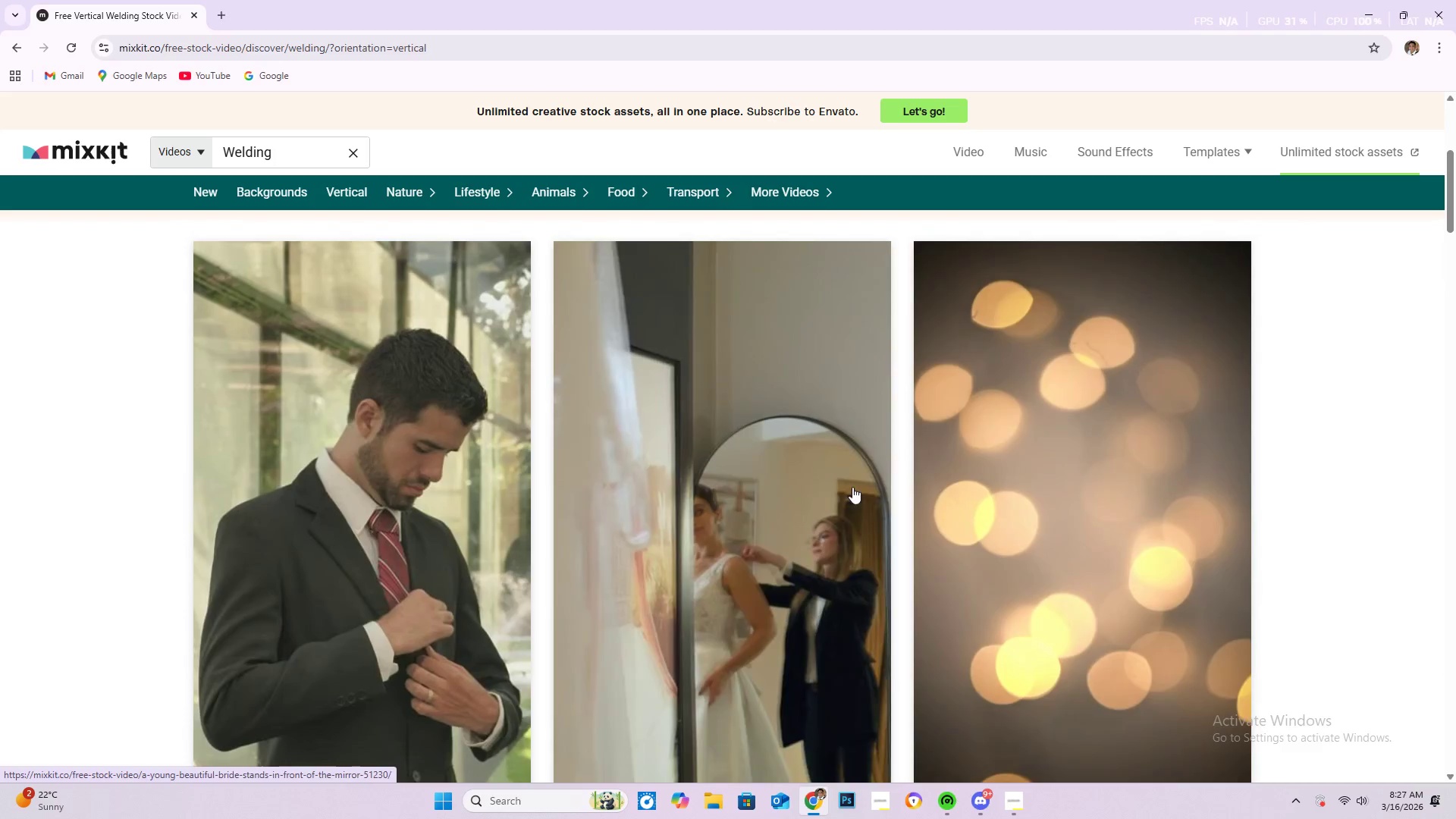 
scroll: coordinate [730, 522], scroll_direction: up, amount: 4.0
 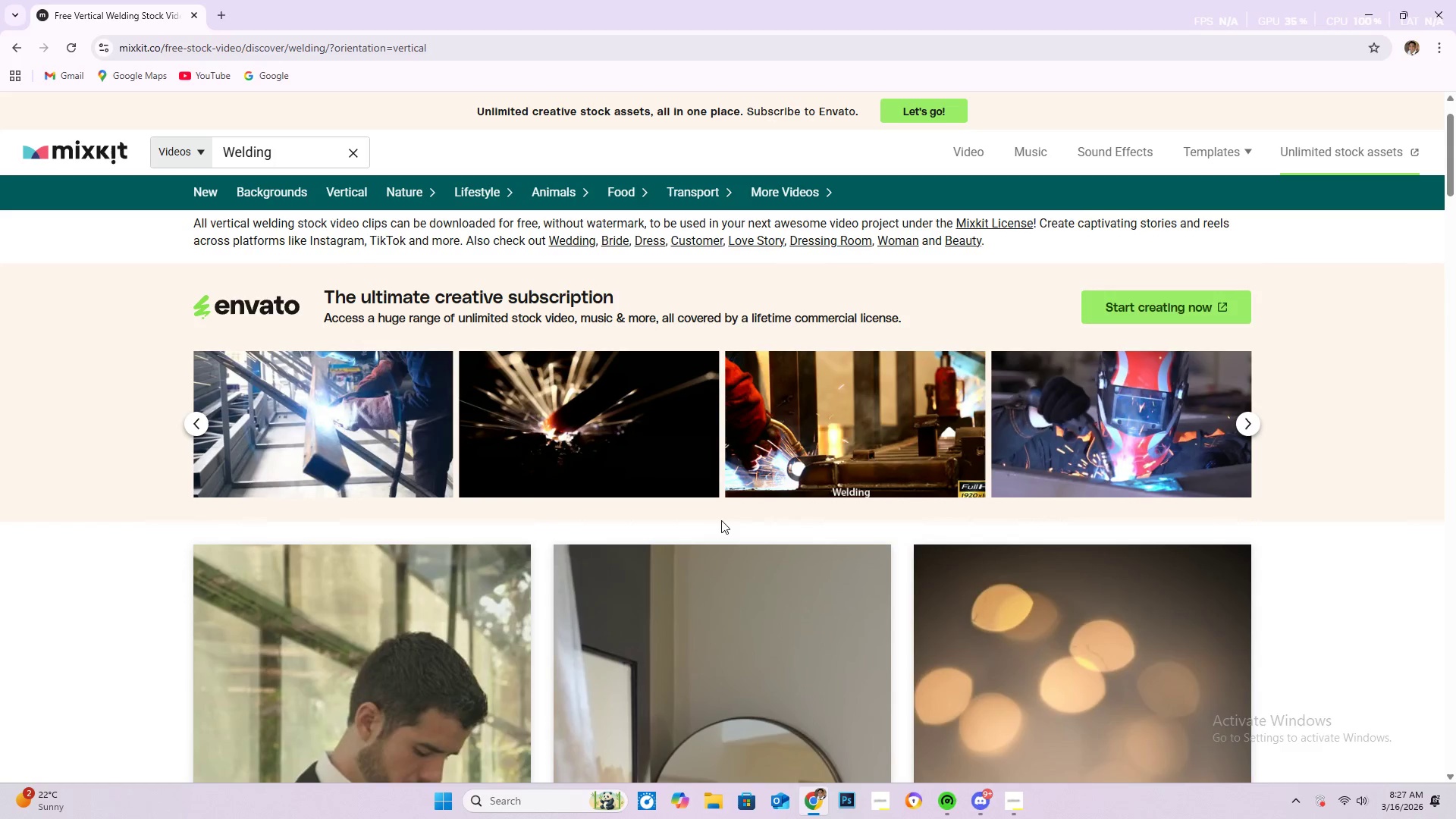 
scroll: coordinate [723, 504], scroll_direction: down, amount: 64.0
 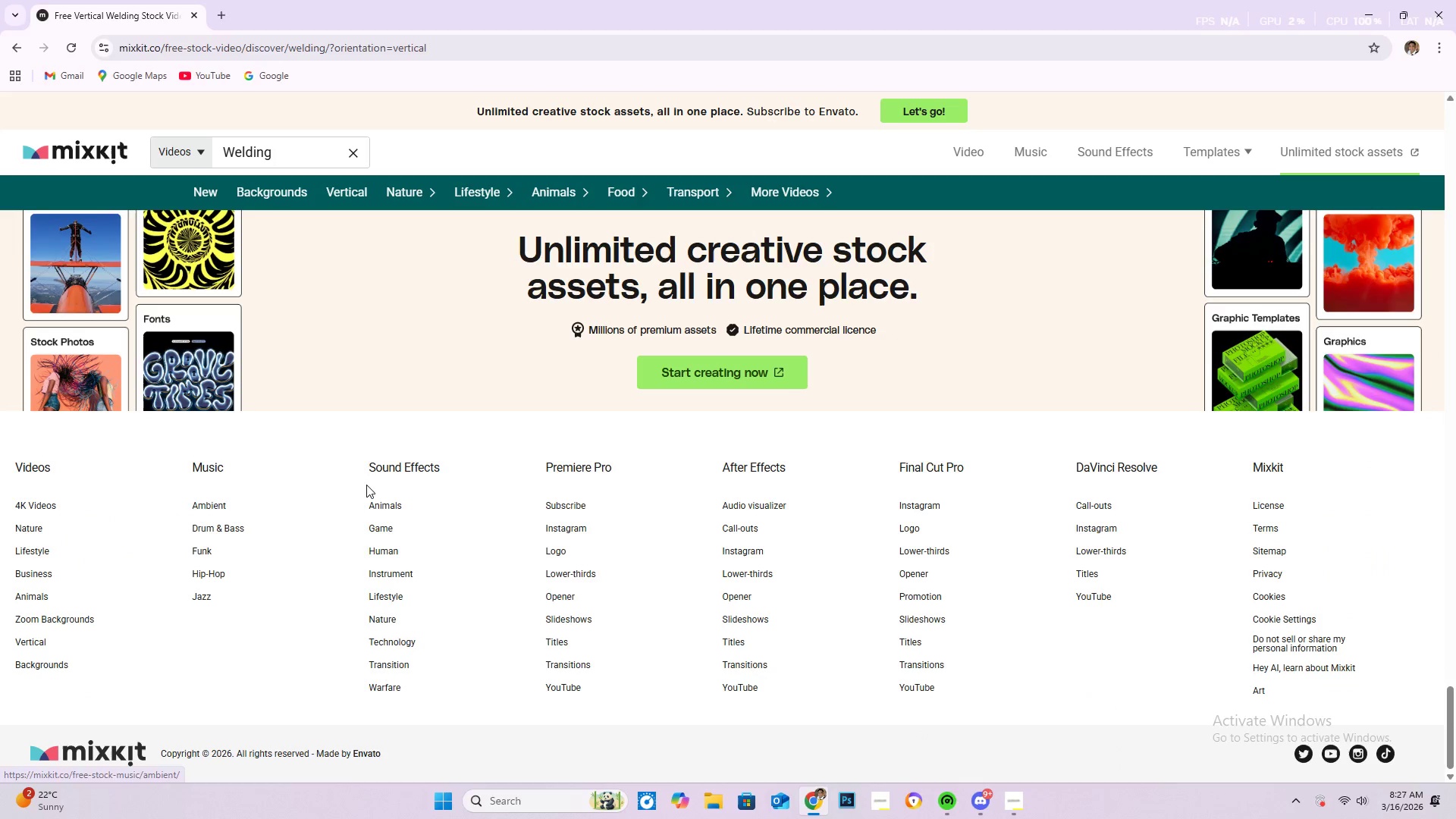 
scroll: coordinate [366, 484], scroll_direction: up, amount: 1.0
 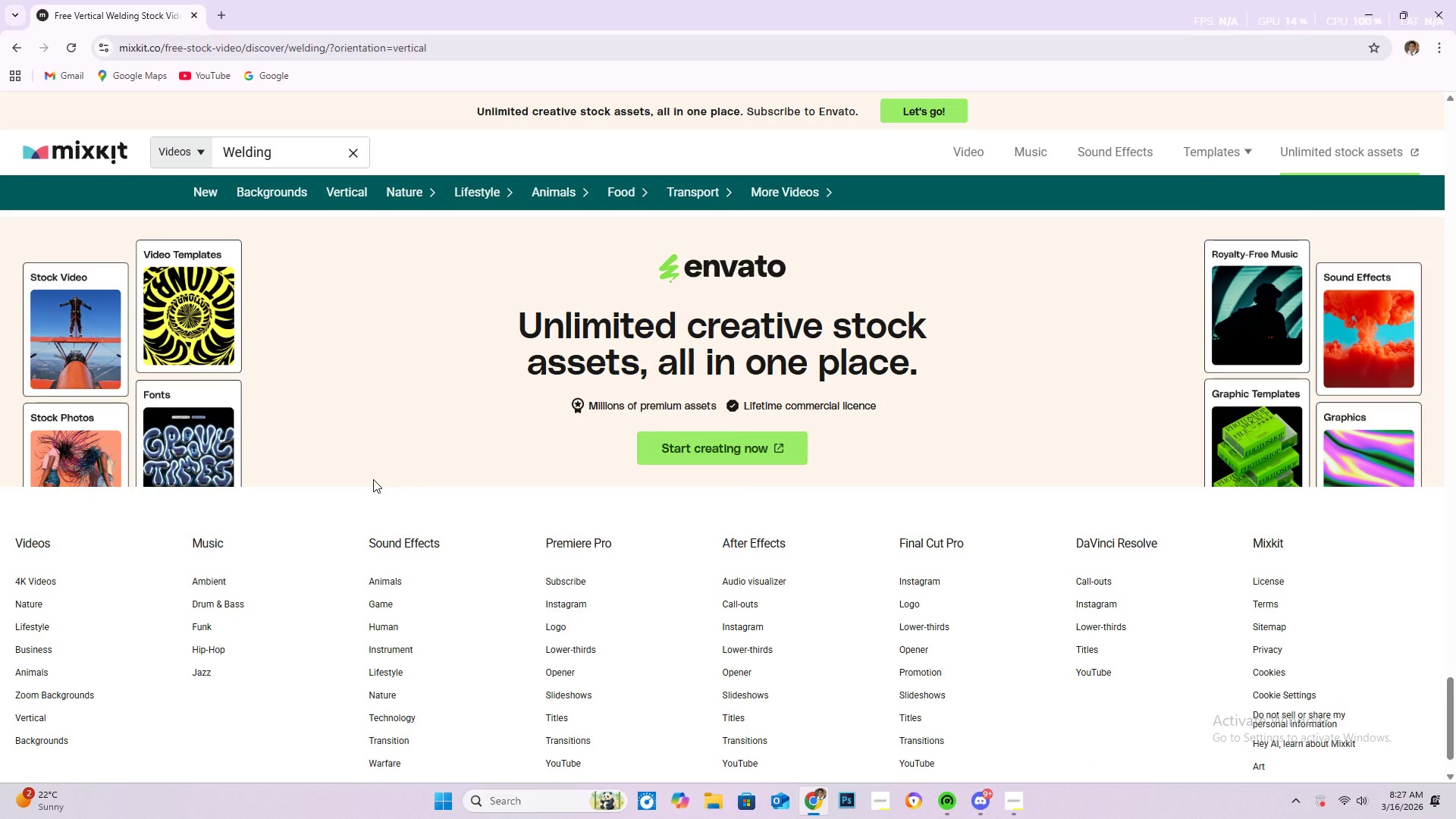 
wait(8.58)
 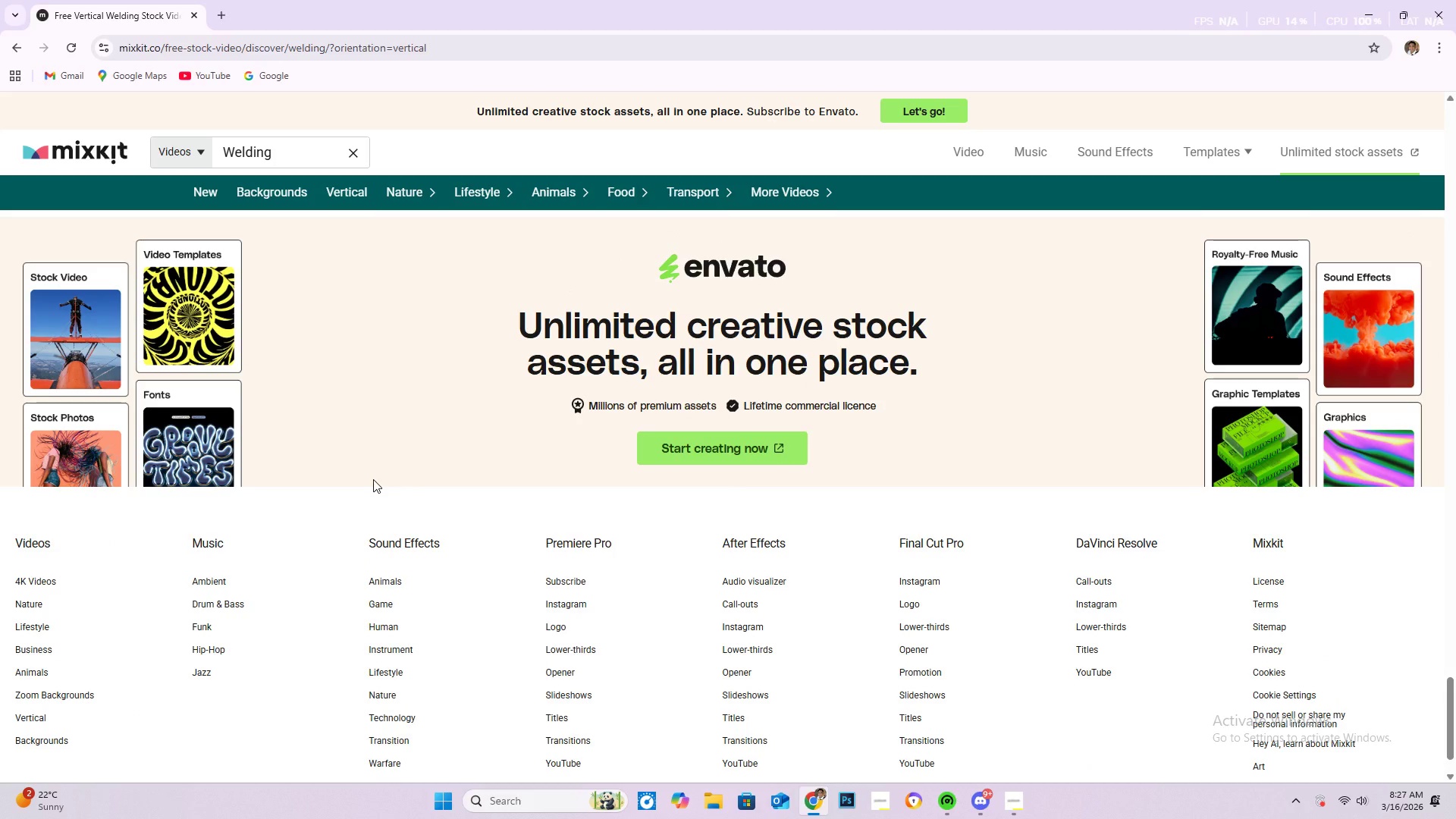 
scroll: coordinate [625, 155], scroll_direction: up, amount: 28.0
 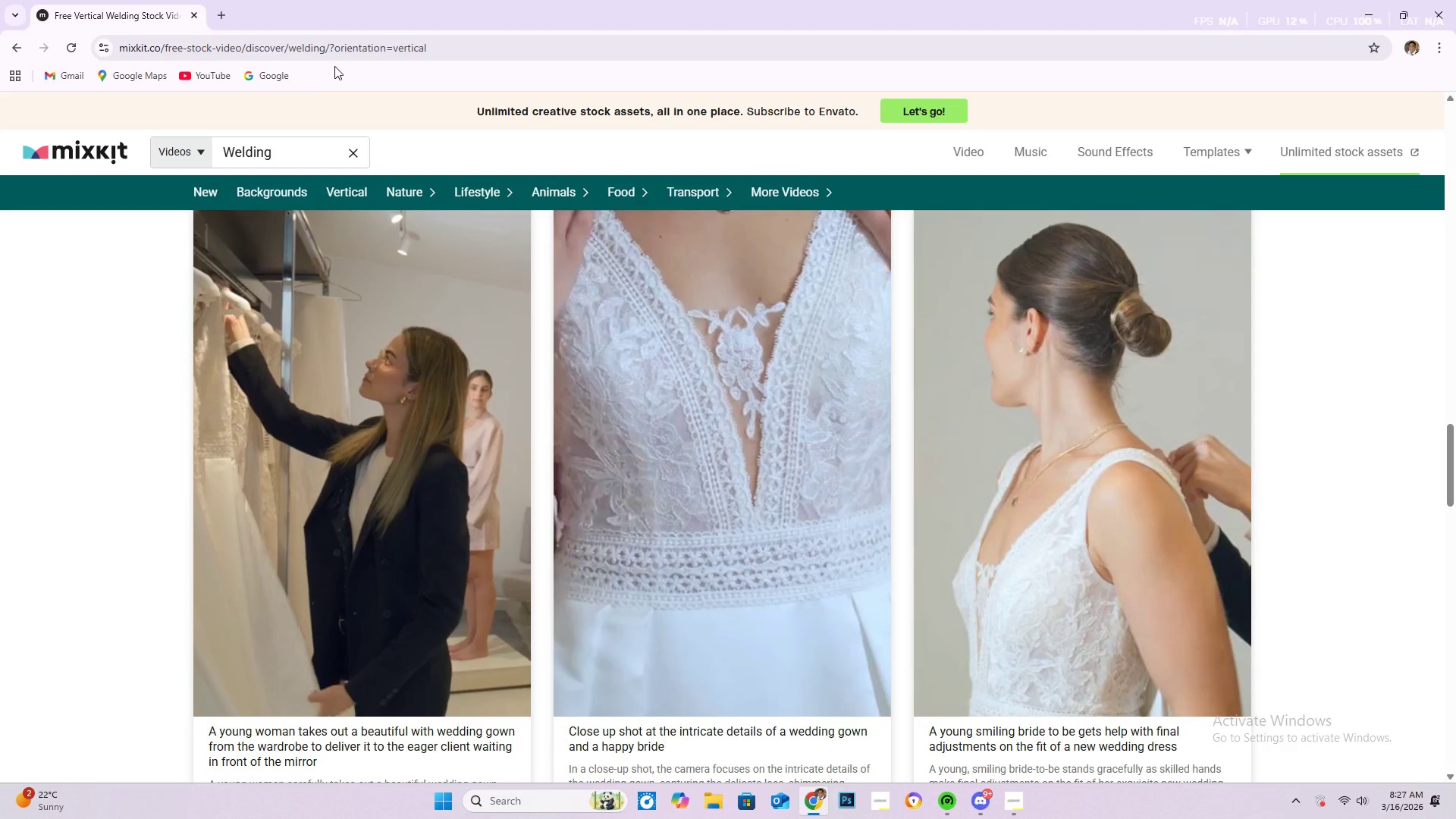 
wait(5.19)
 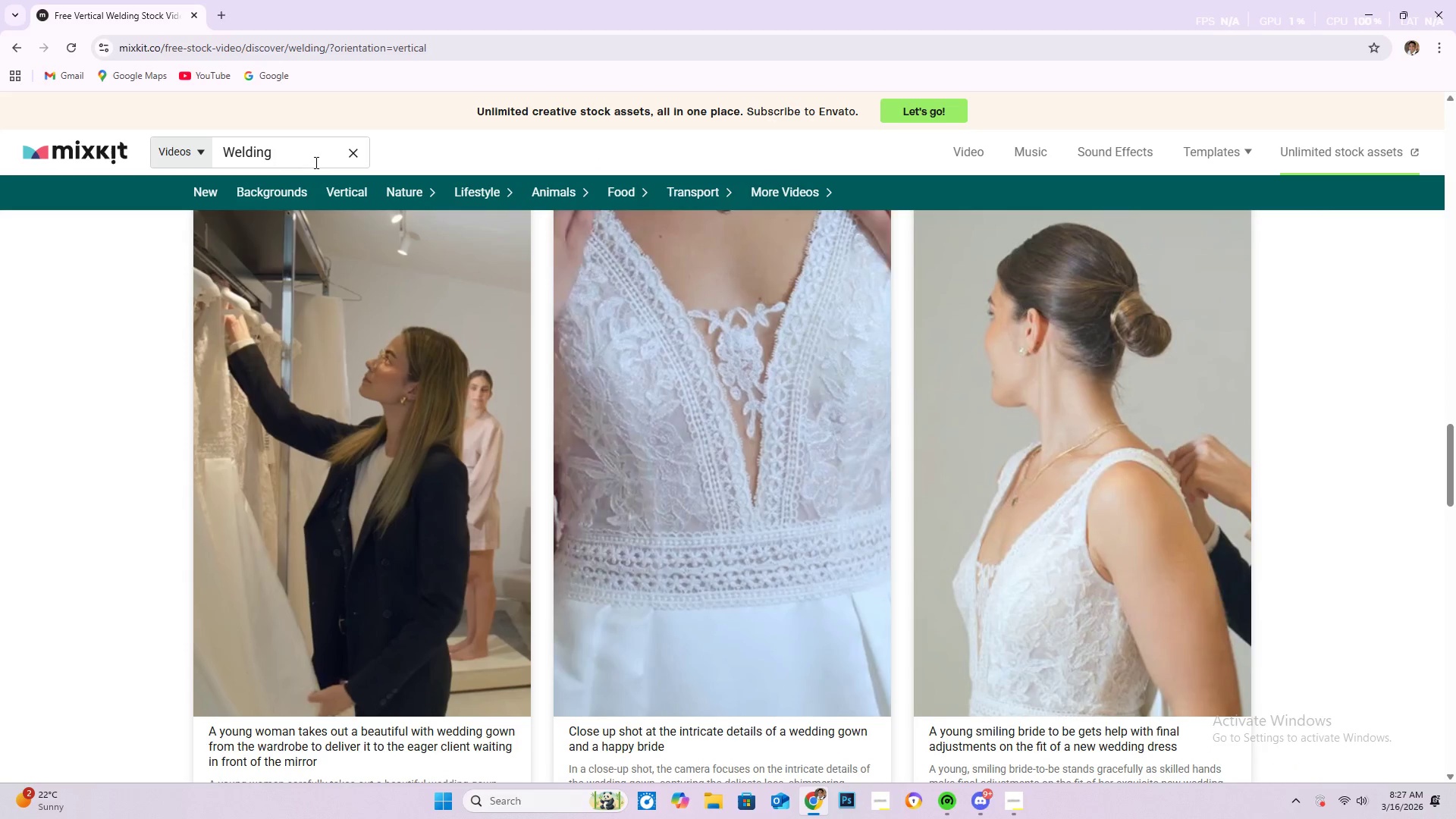 
left_click([260, 55])
 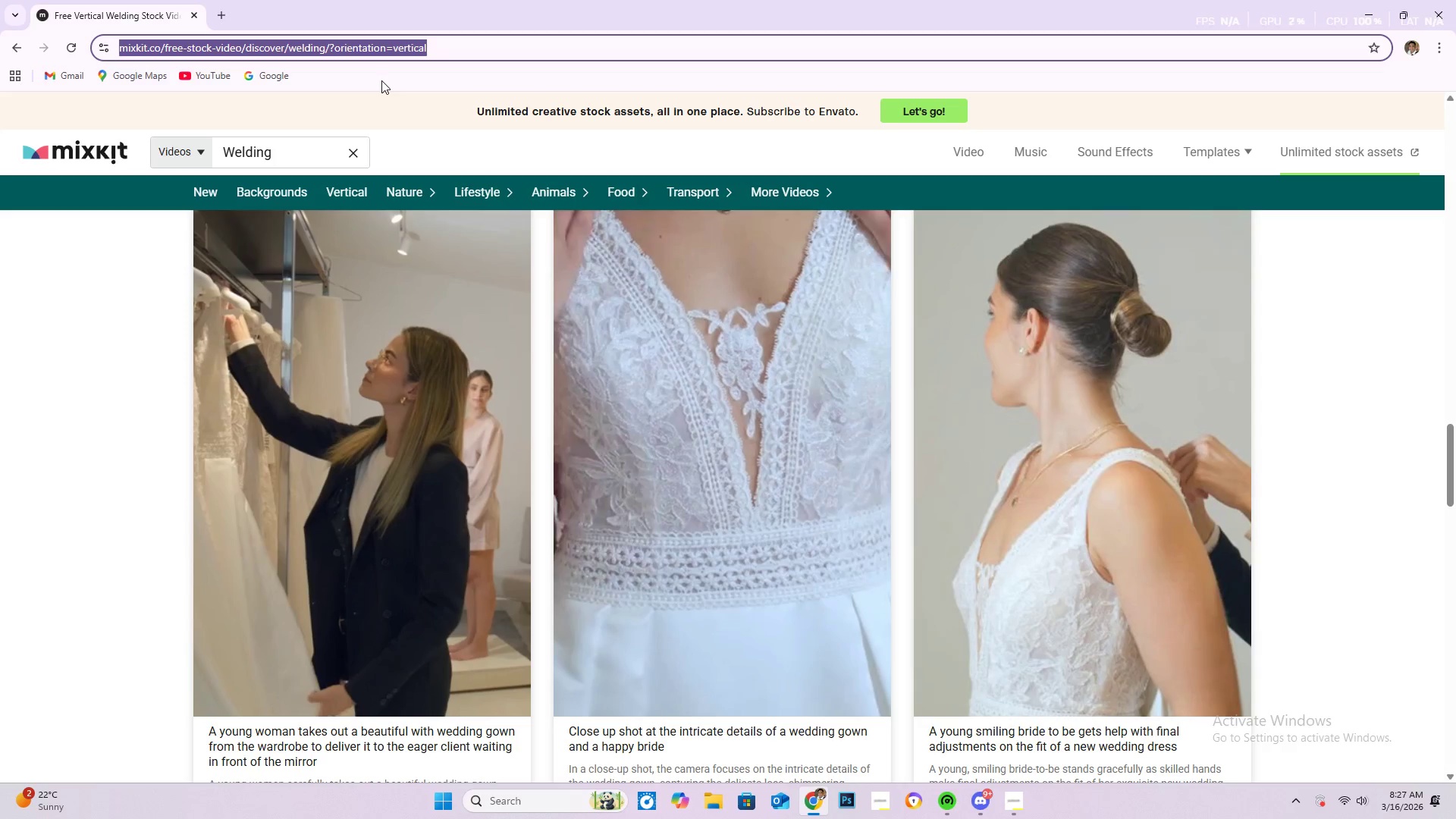 
type(pe)
 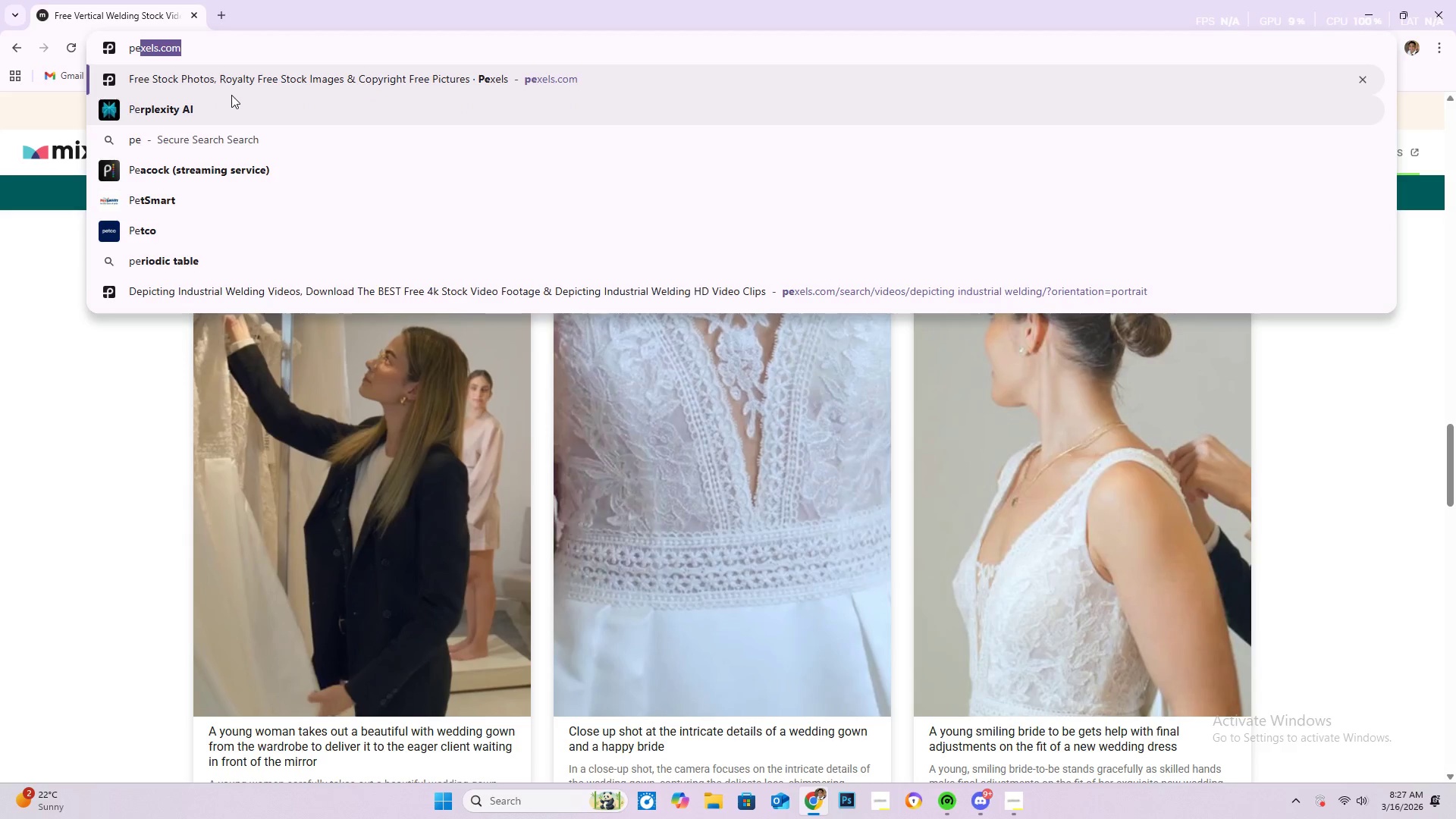 
key(NumpadEnter)
 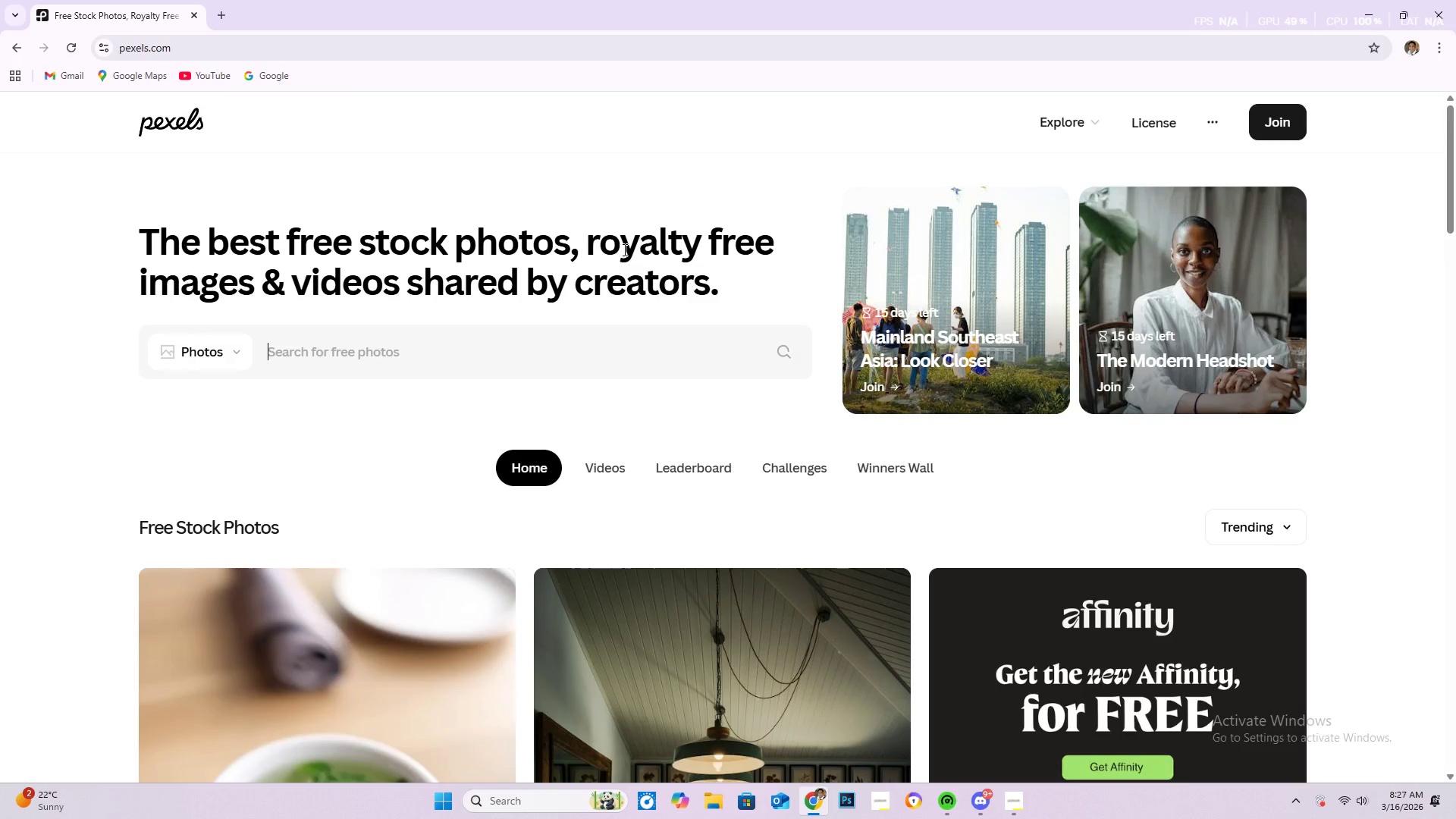 
scroll: coordinate [826, 339], scroll_direction: down, amount: 12.0
 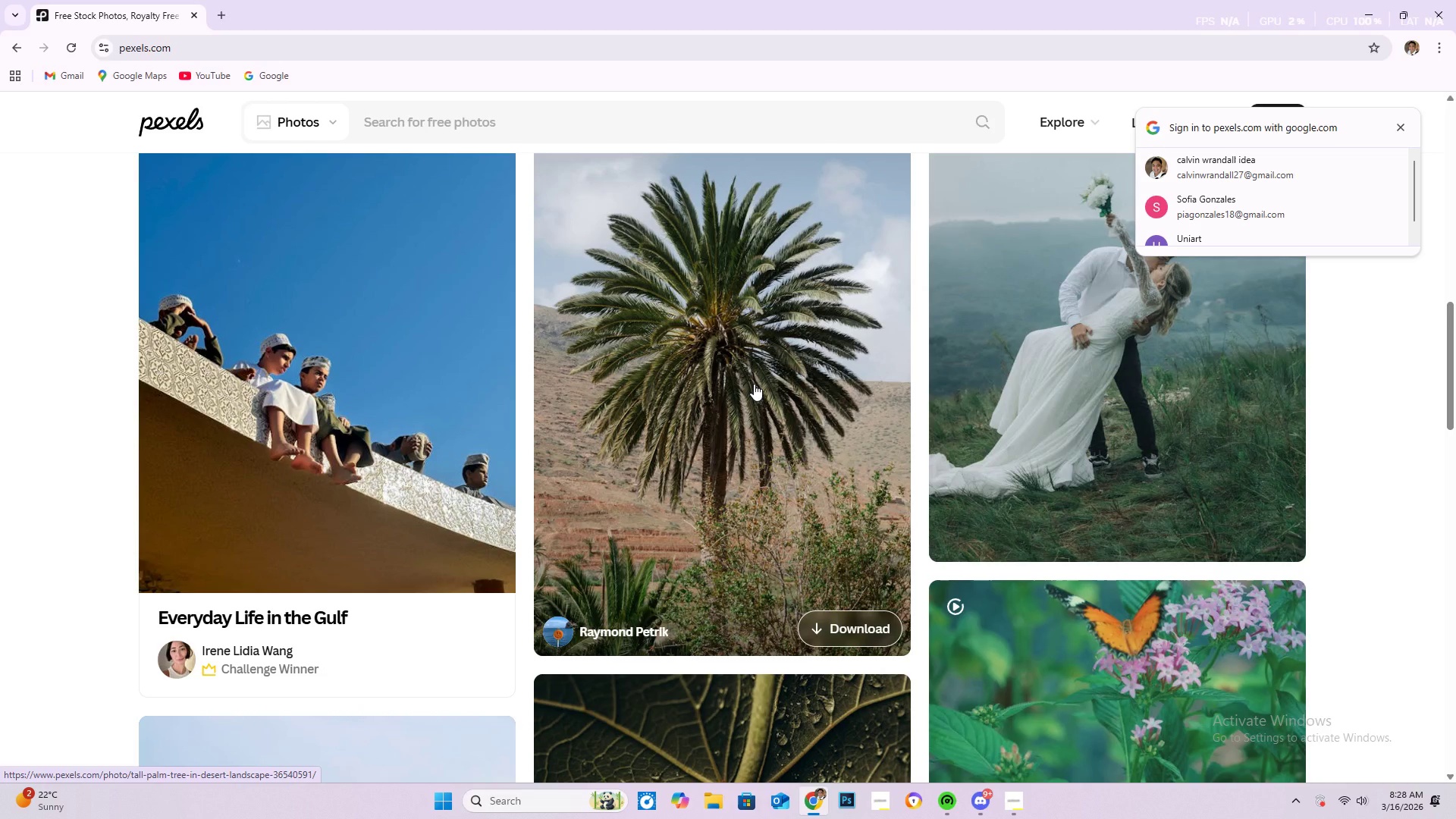 
wait(5.98)
 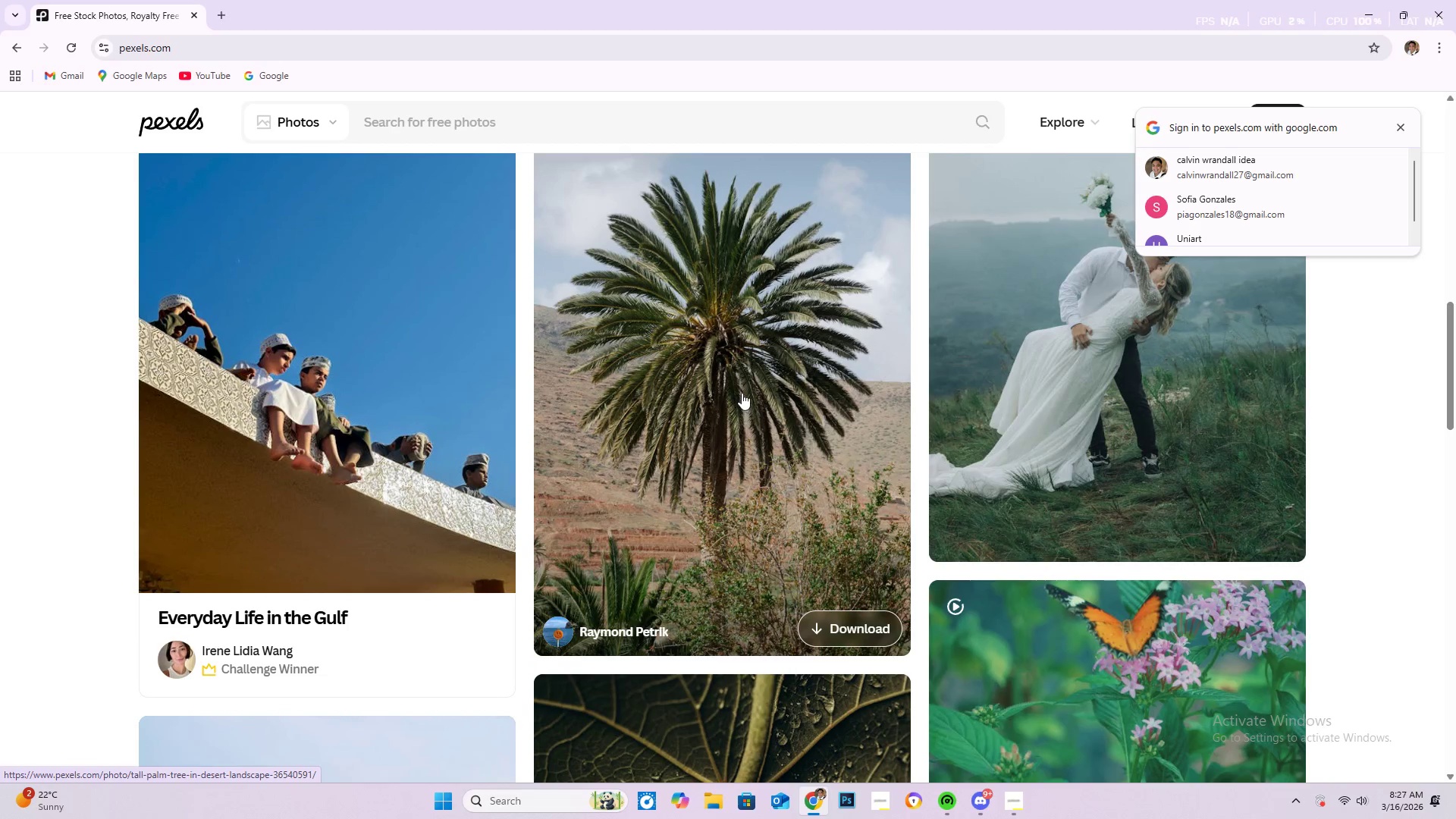 
scroll: coordinate [494, 331], scroll_direction: up, amount: 5.0
 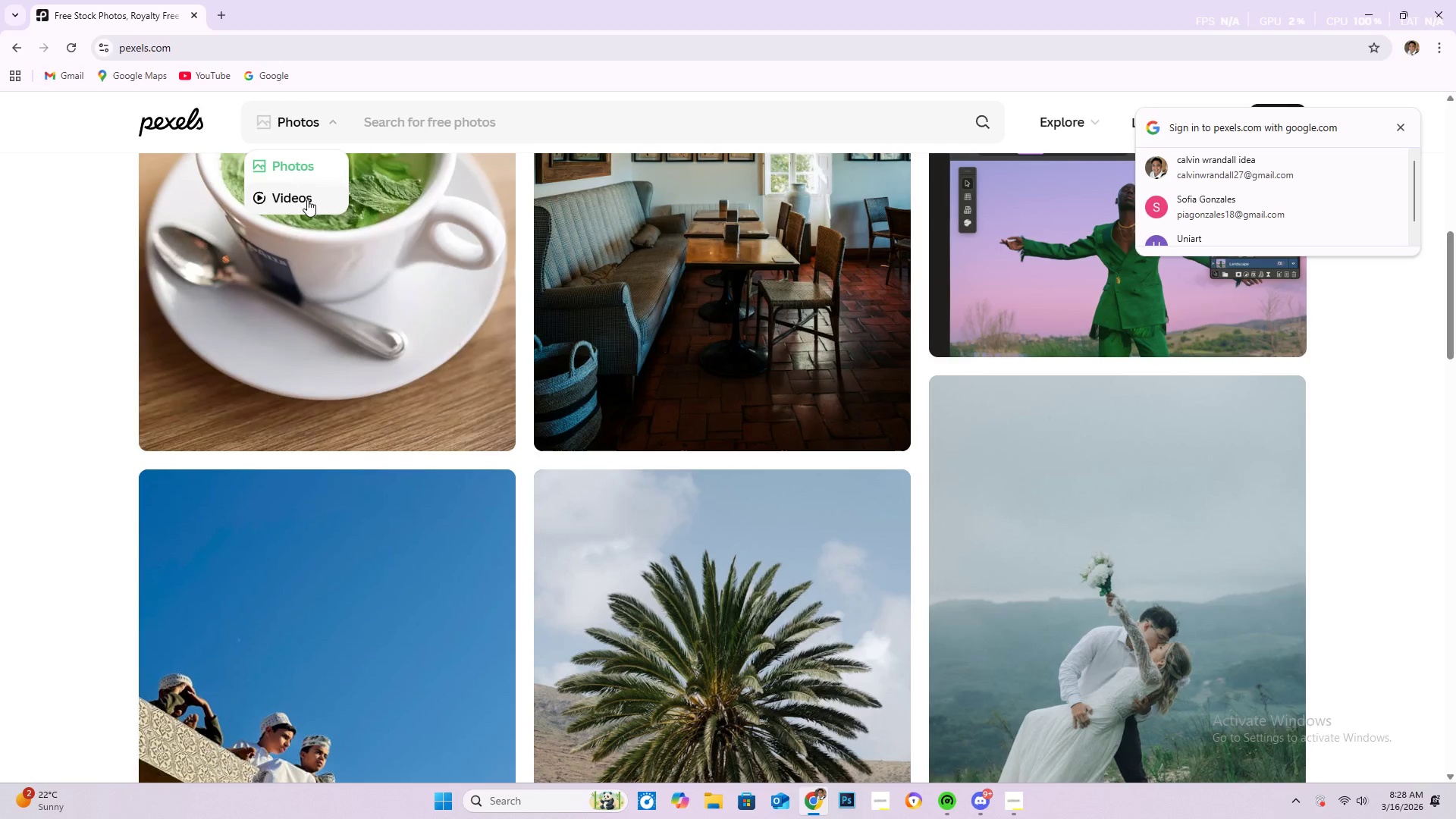 
double_click([485, 124])
 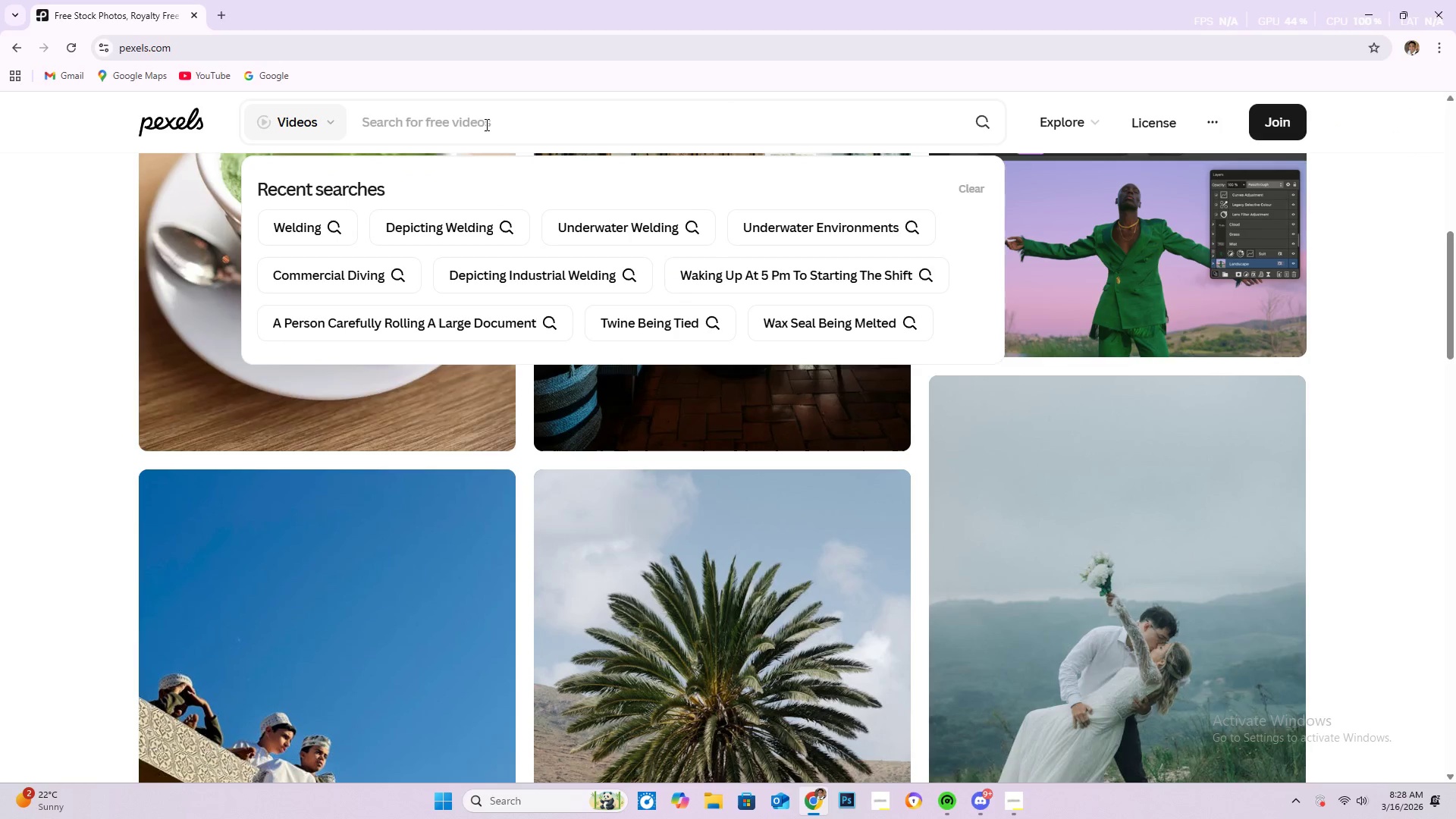 
type(welding)
 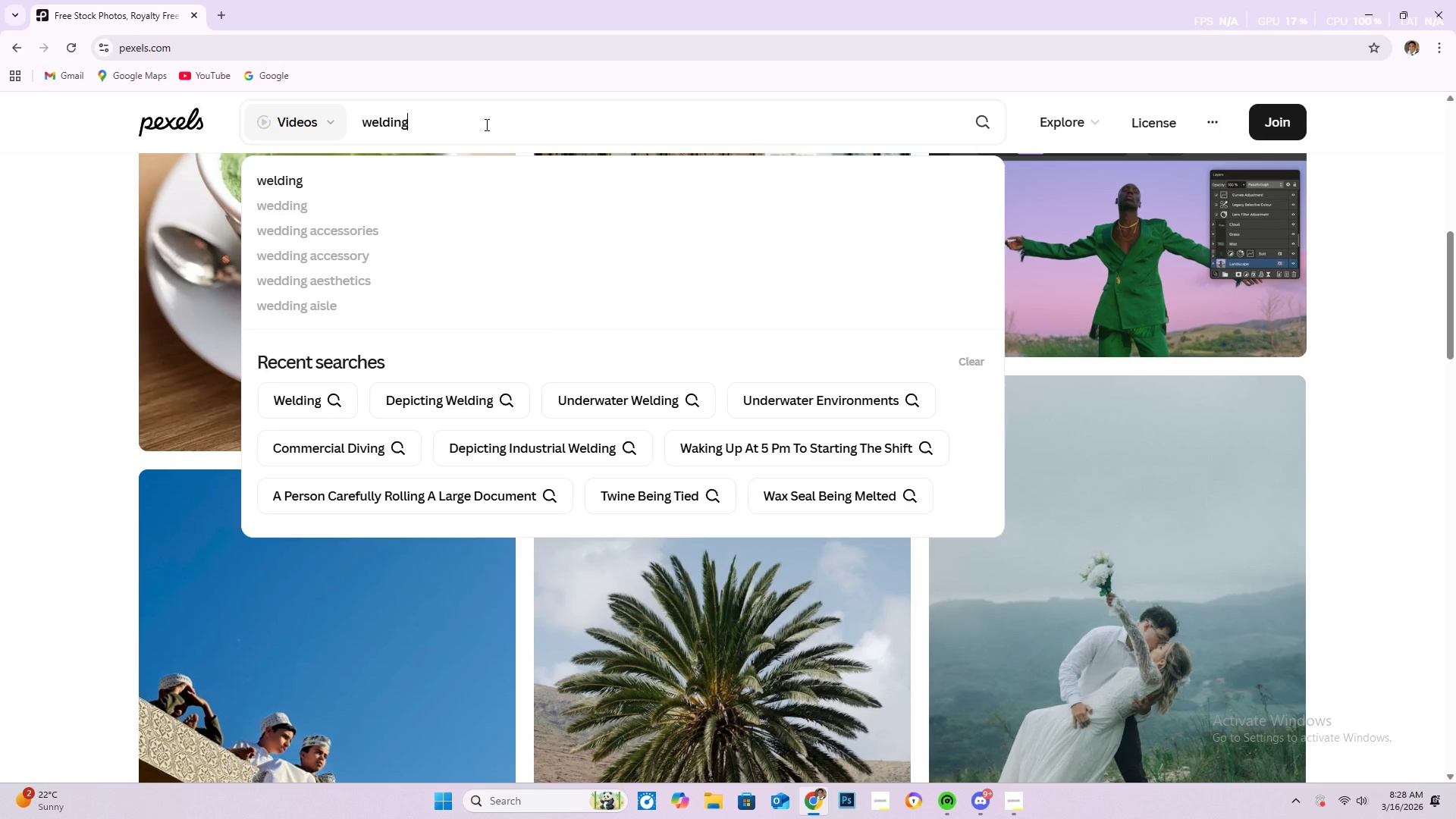 
key(Enter)
 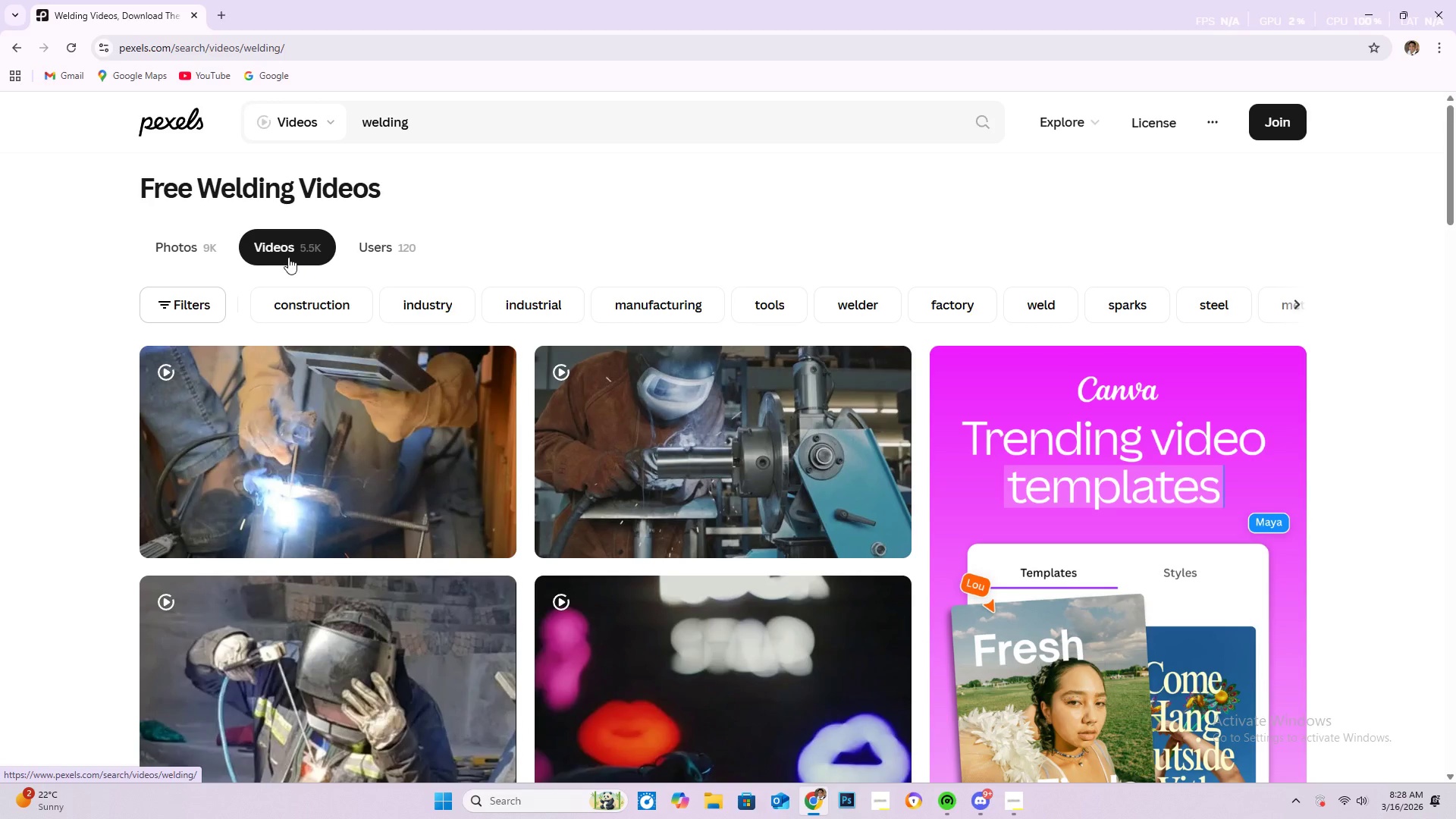 
left_click([206, 297])
 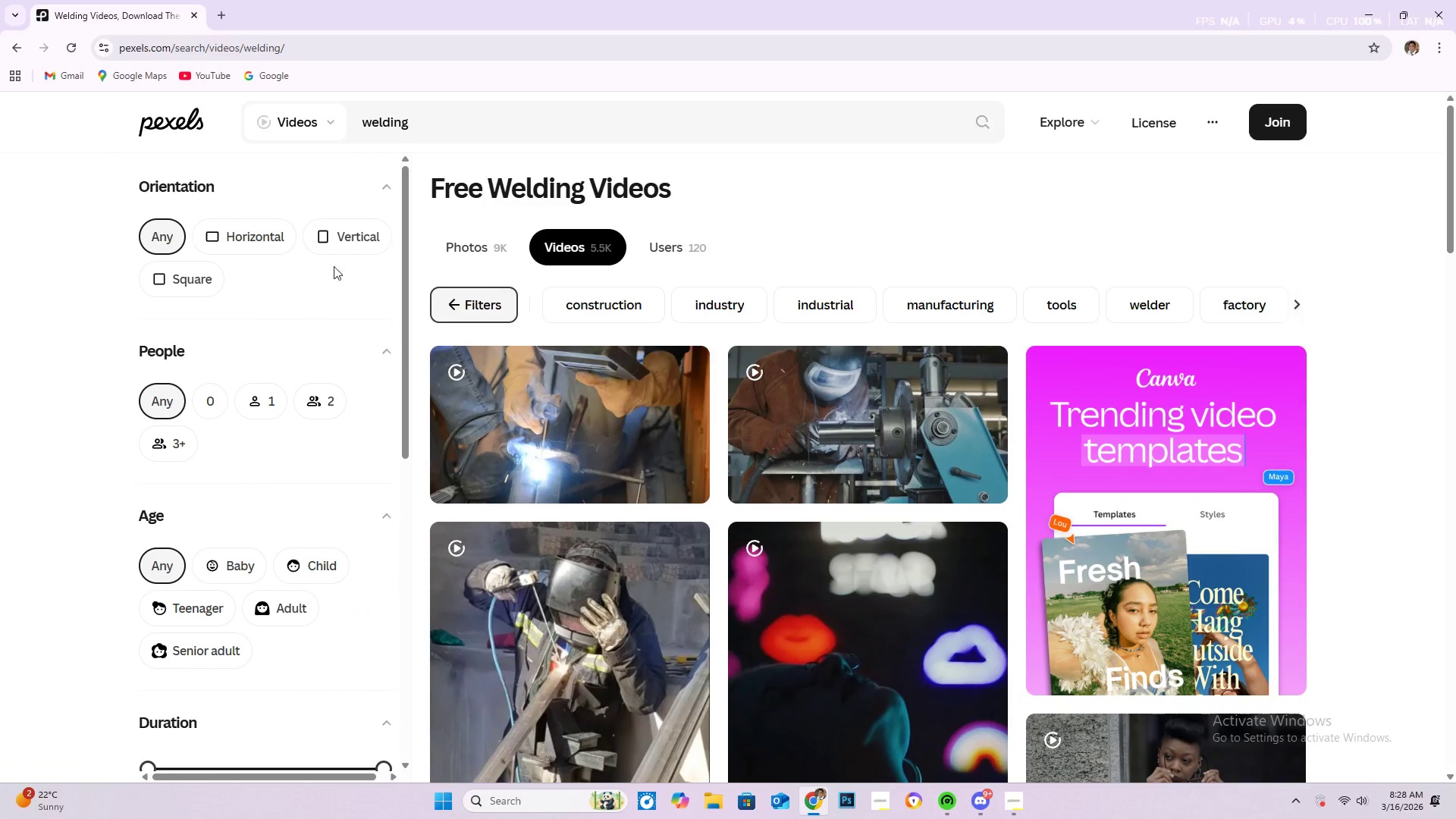 
left_click([346, 231])
 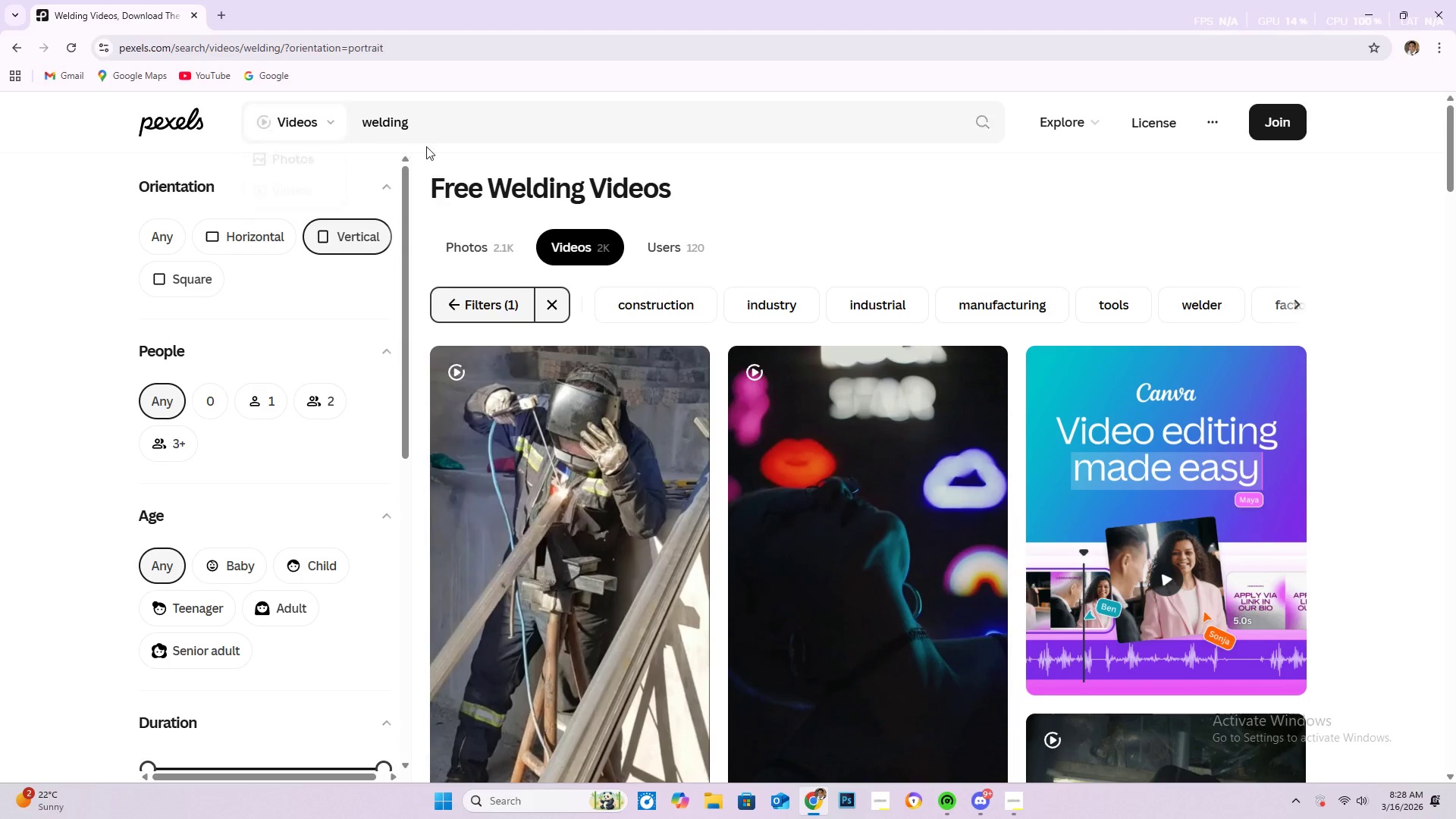 
left_click([399, 168])
 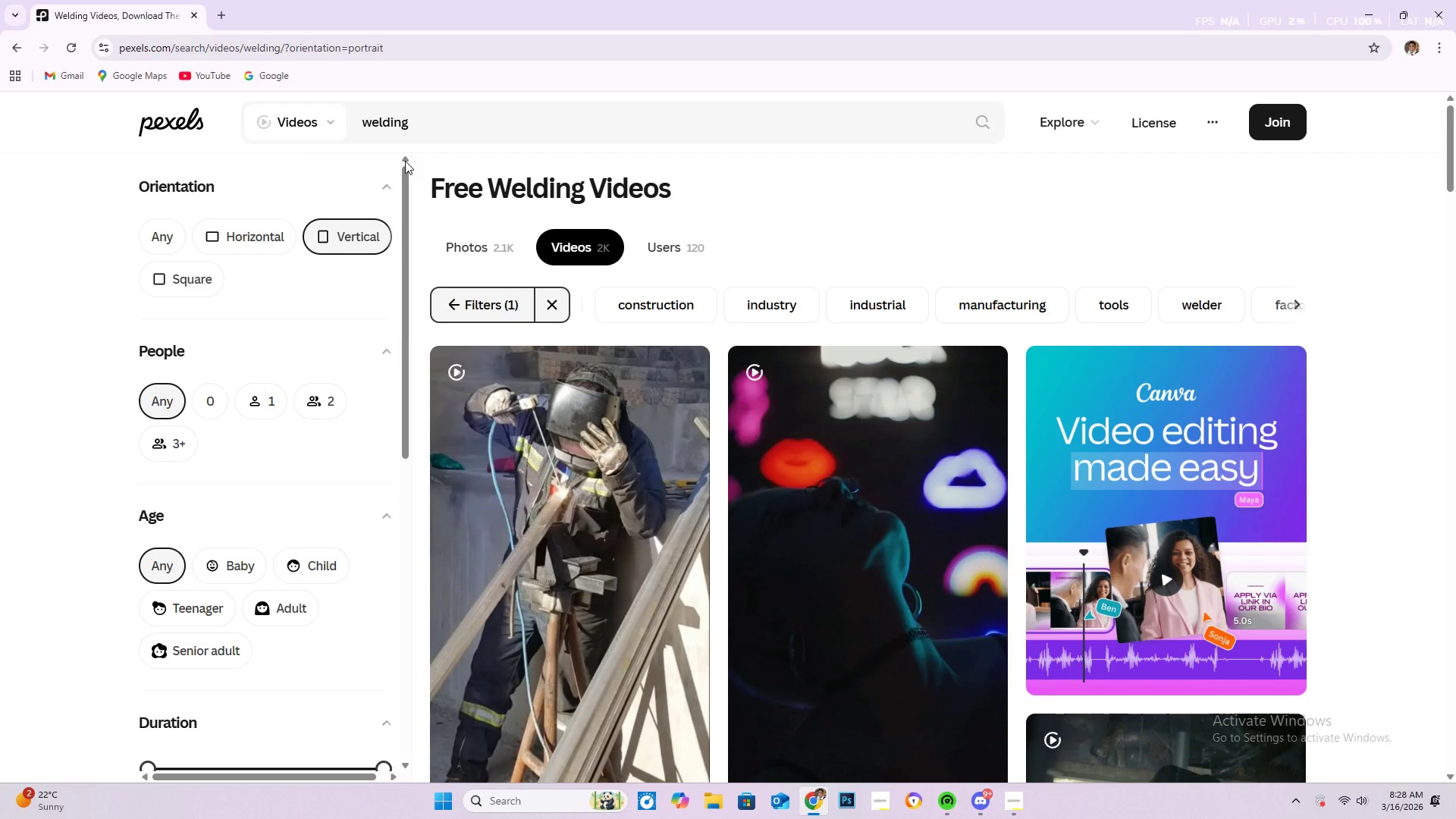 
left_click([405, 161])
 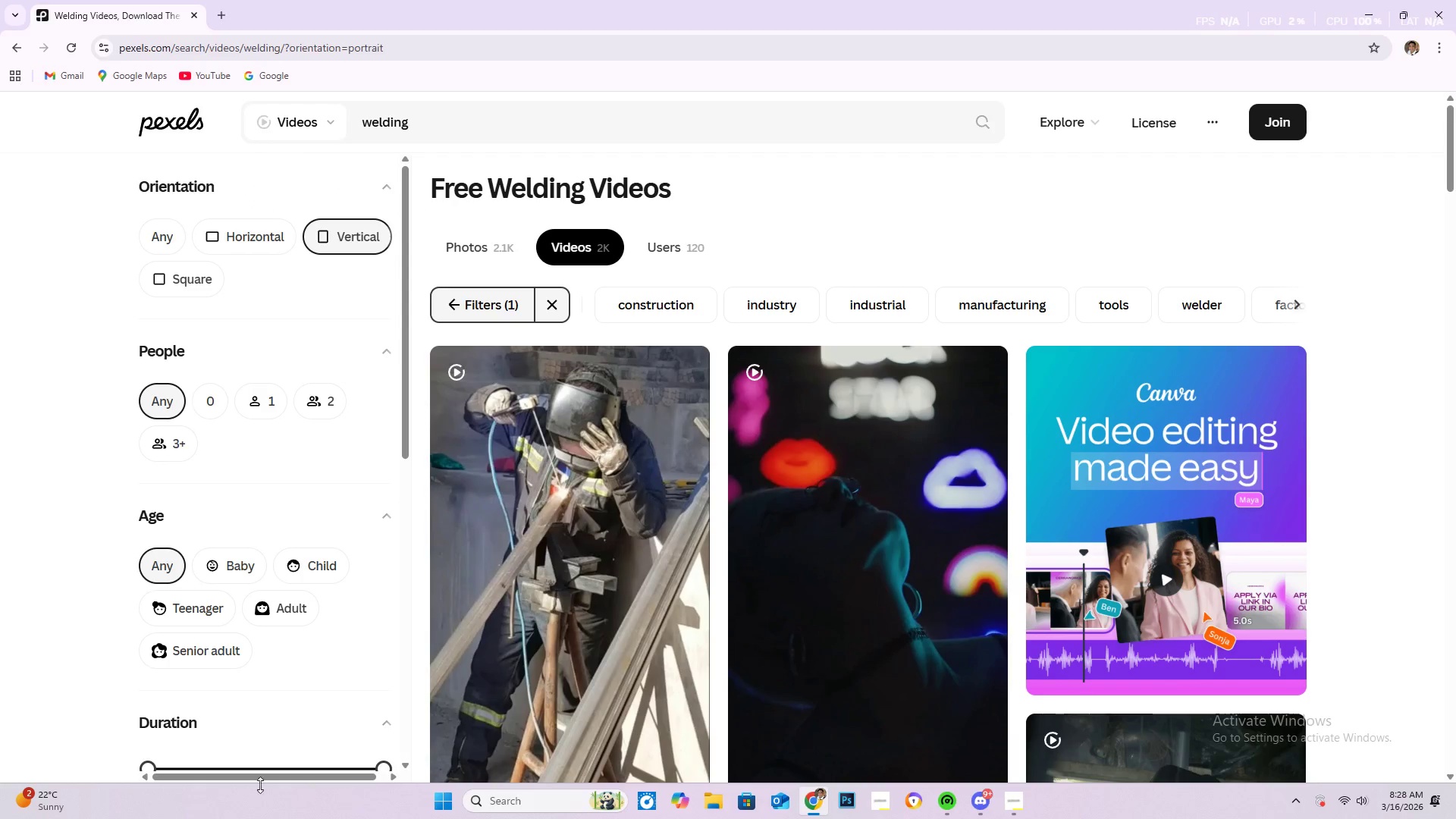 
left_click_drag(start_coordinate=[184, 779], to_coordinate=[157, 781])
 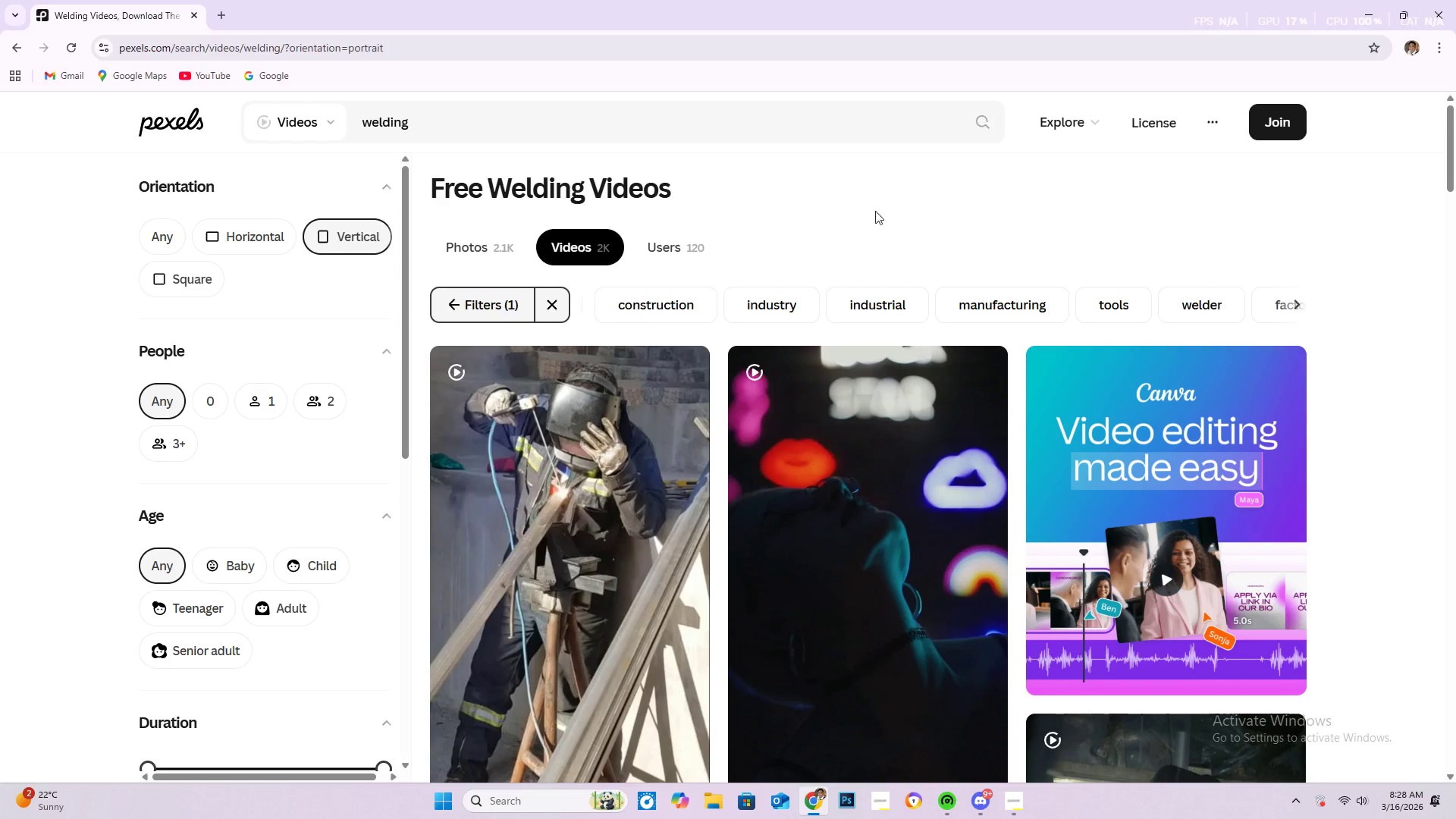 
left_click([906, 188])
 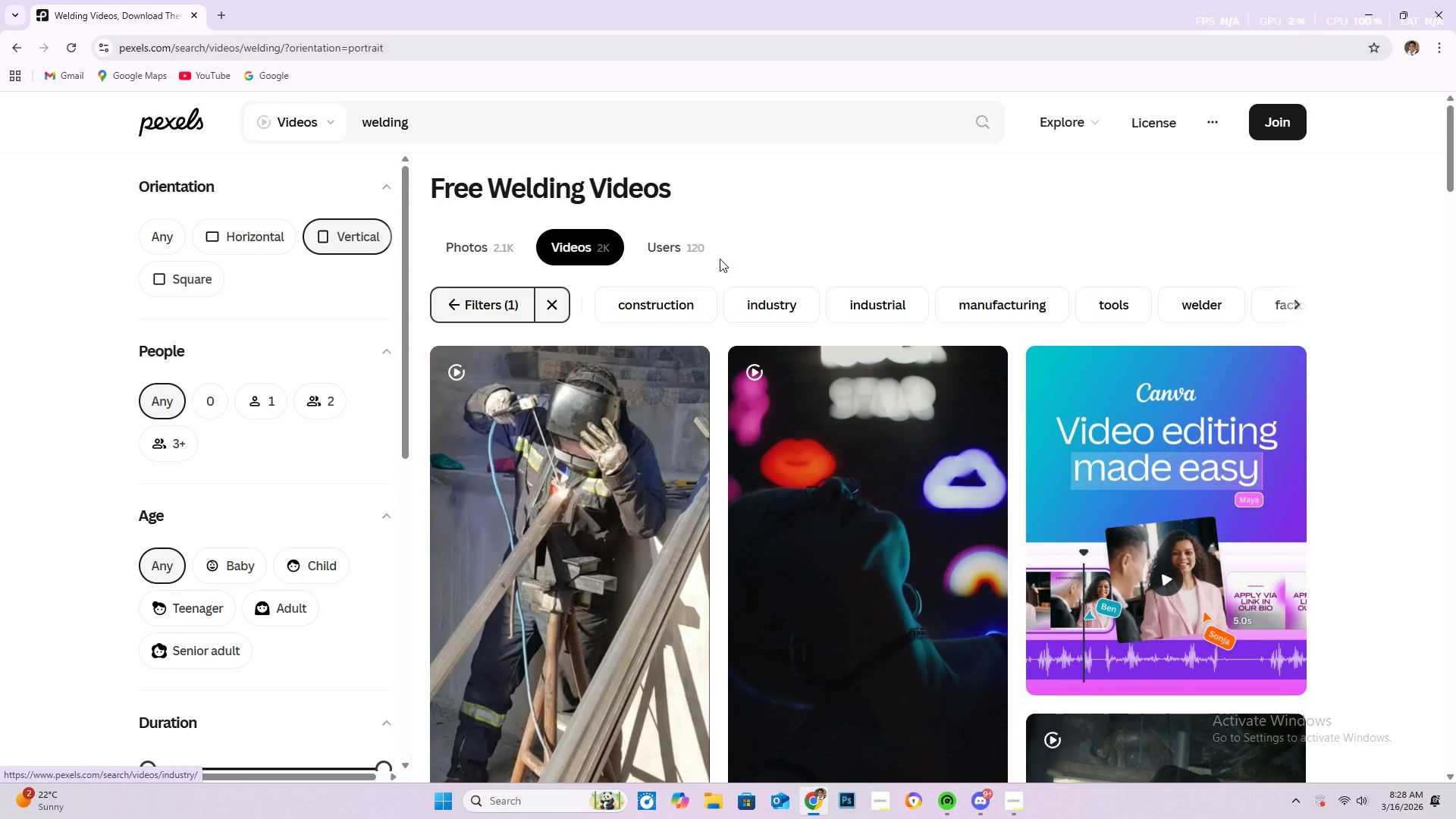 
scroll: coordinate [669, 340], scroll_direction: down, amount: 5.0
 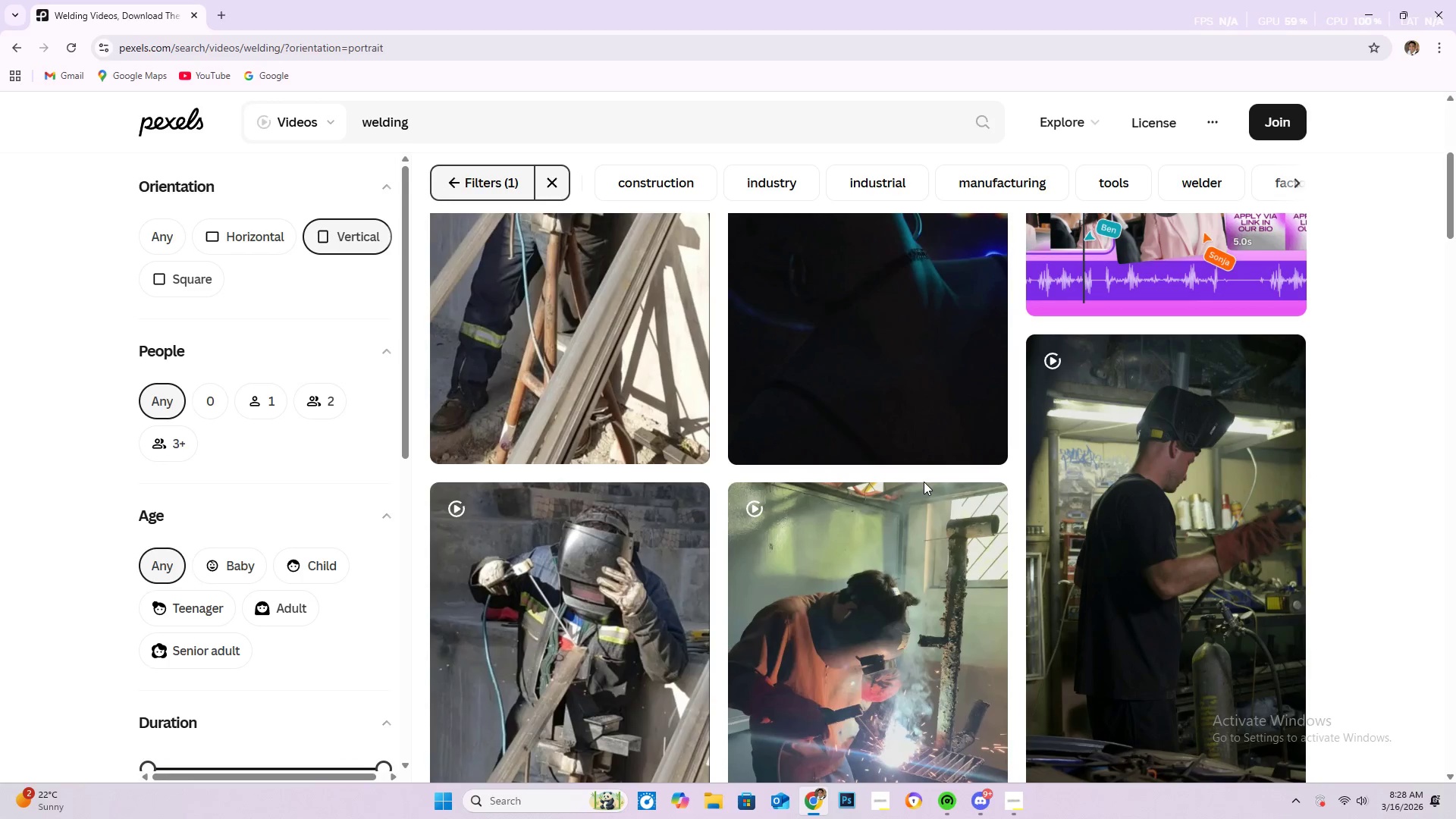 
scroll: coordinate [924, 481], scroll_direction: up, amount: 3.0
 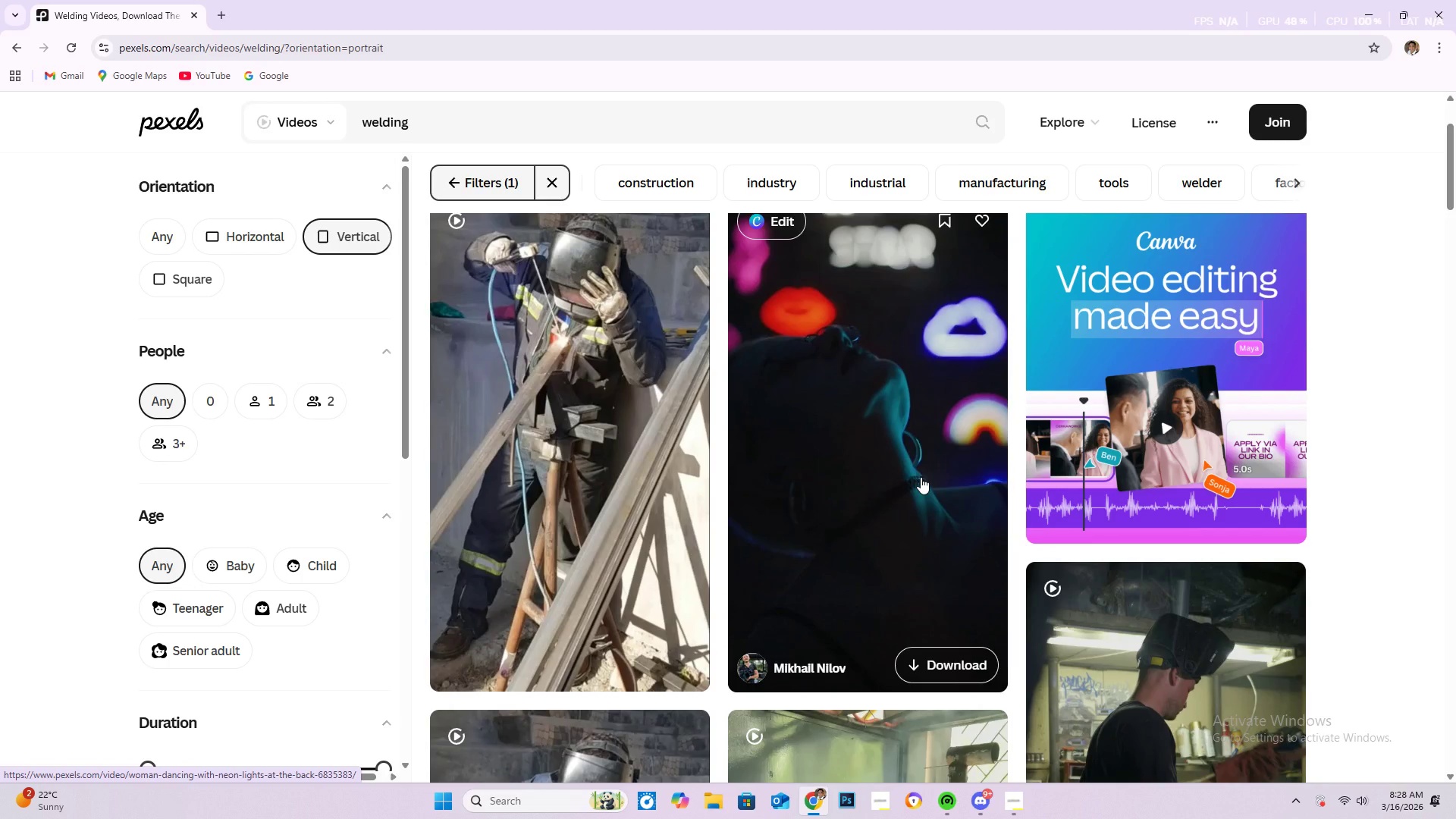 
scroll: coordinate [1105, 479], scroll_direction: down, amount: 19.0
 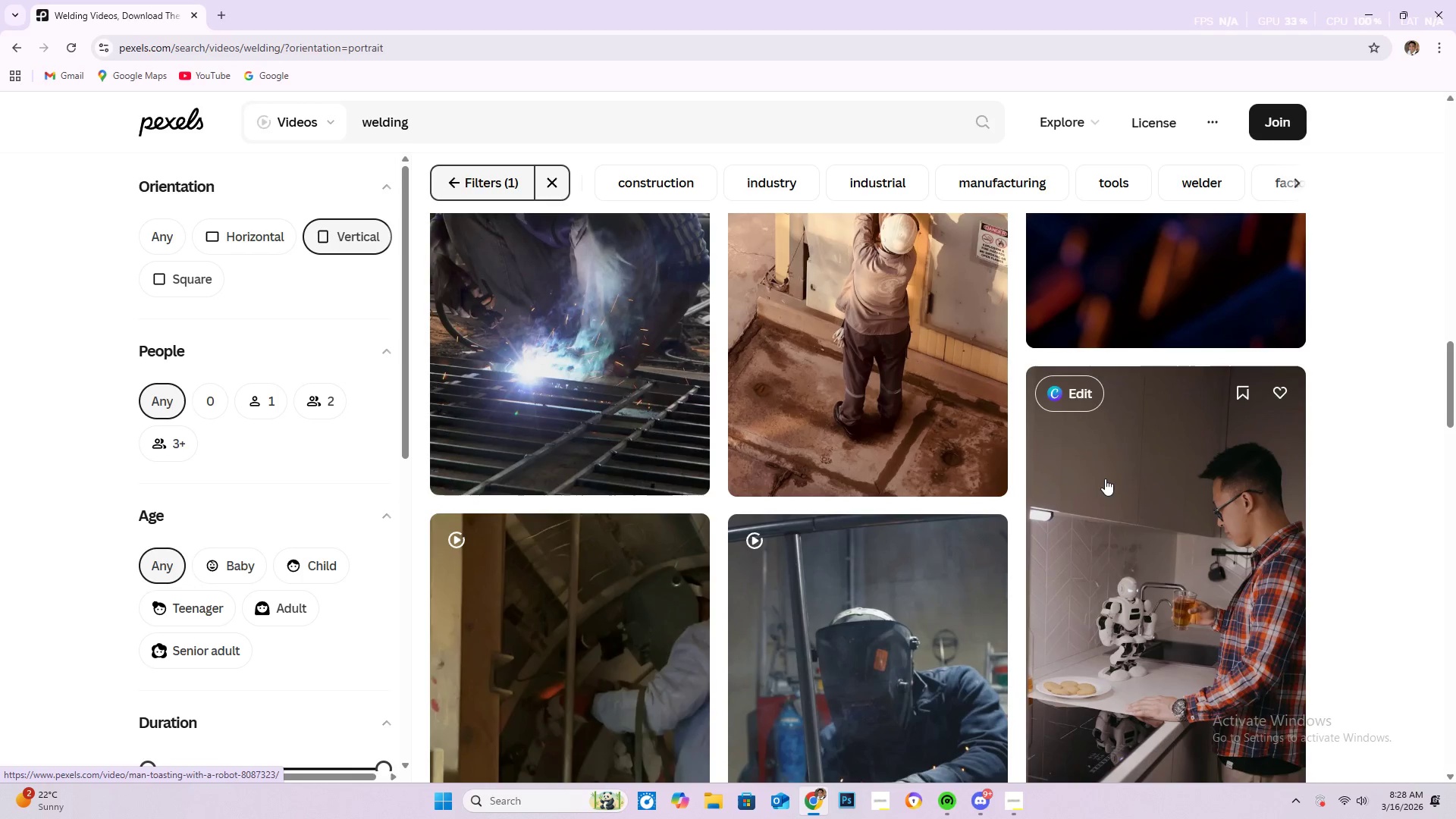 
scroll: coordinate [695, 454], scroll_direction: down, amount: 16.0
 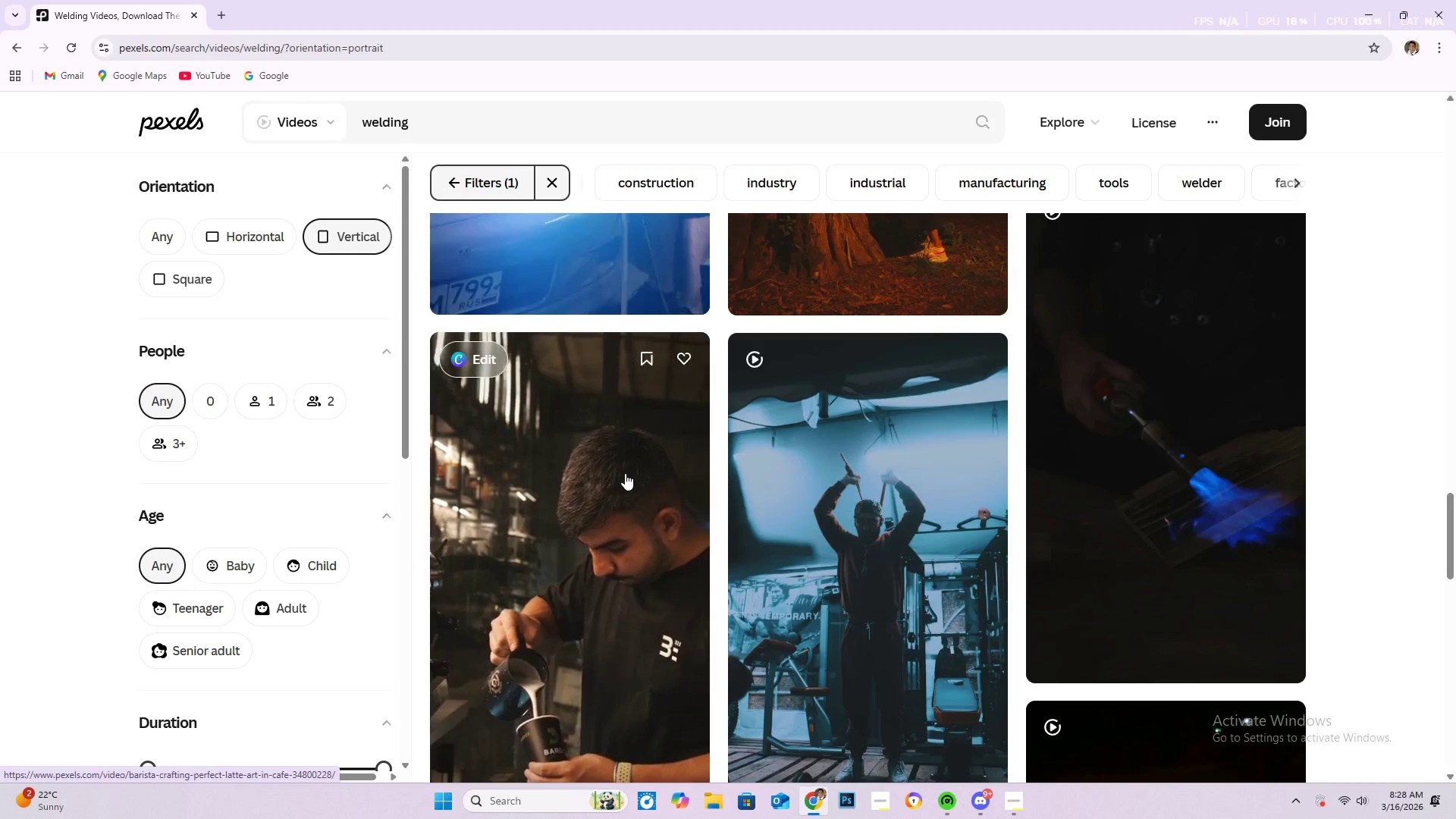 
wait(5.18)
 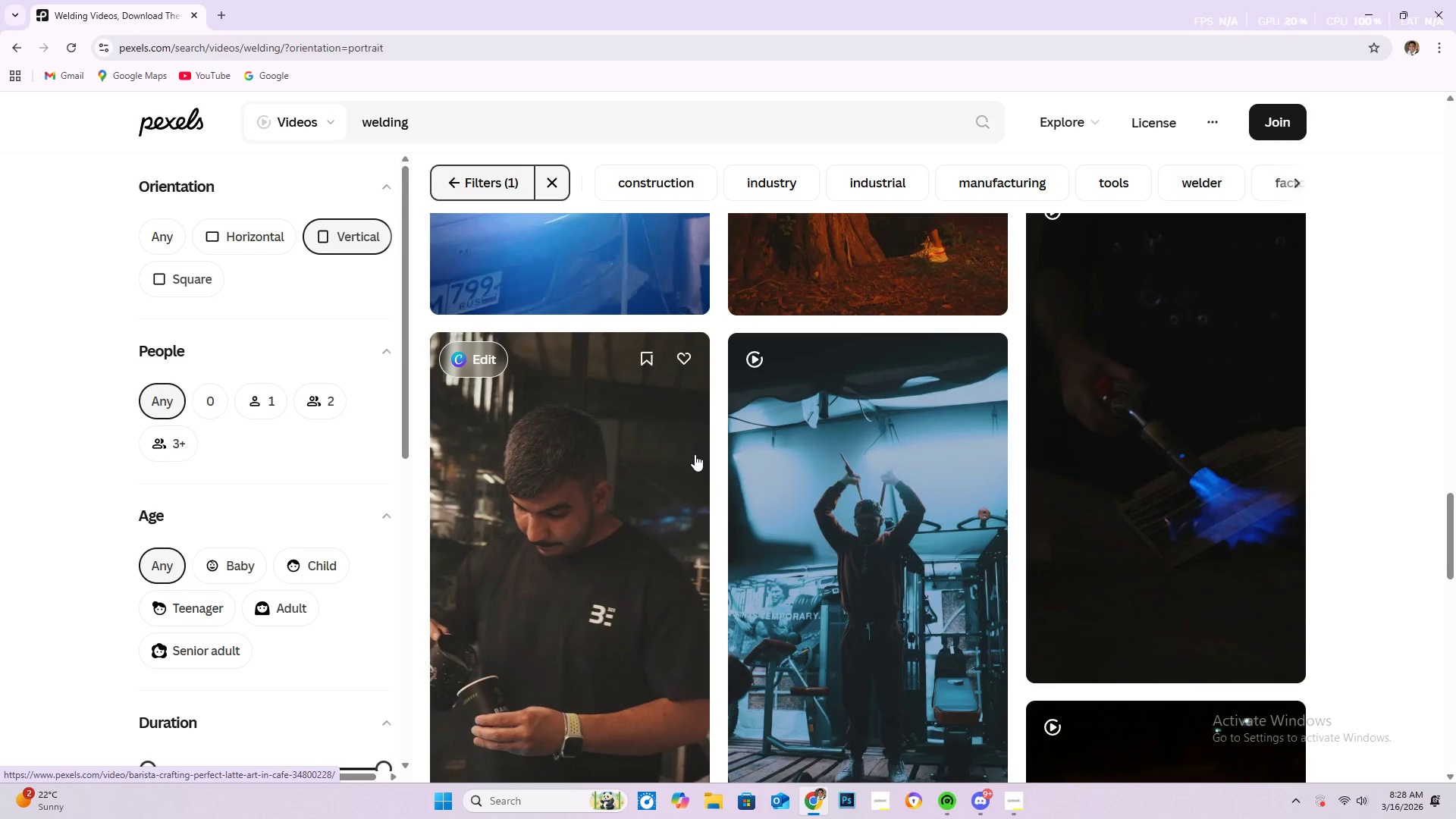 
mouse_move([868, 487])
 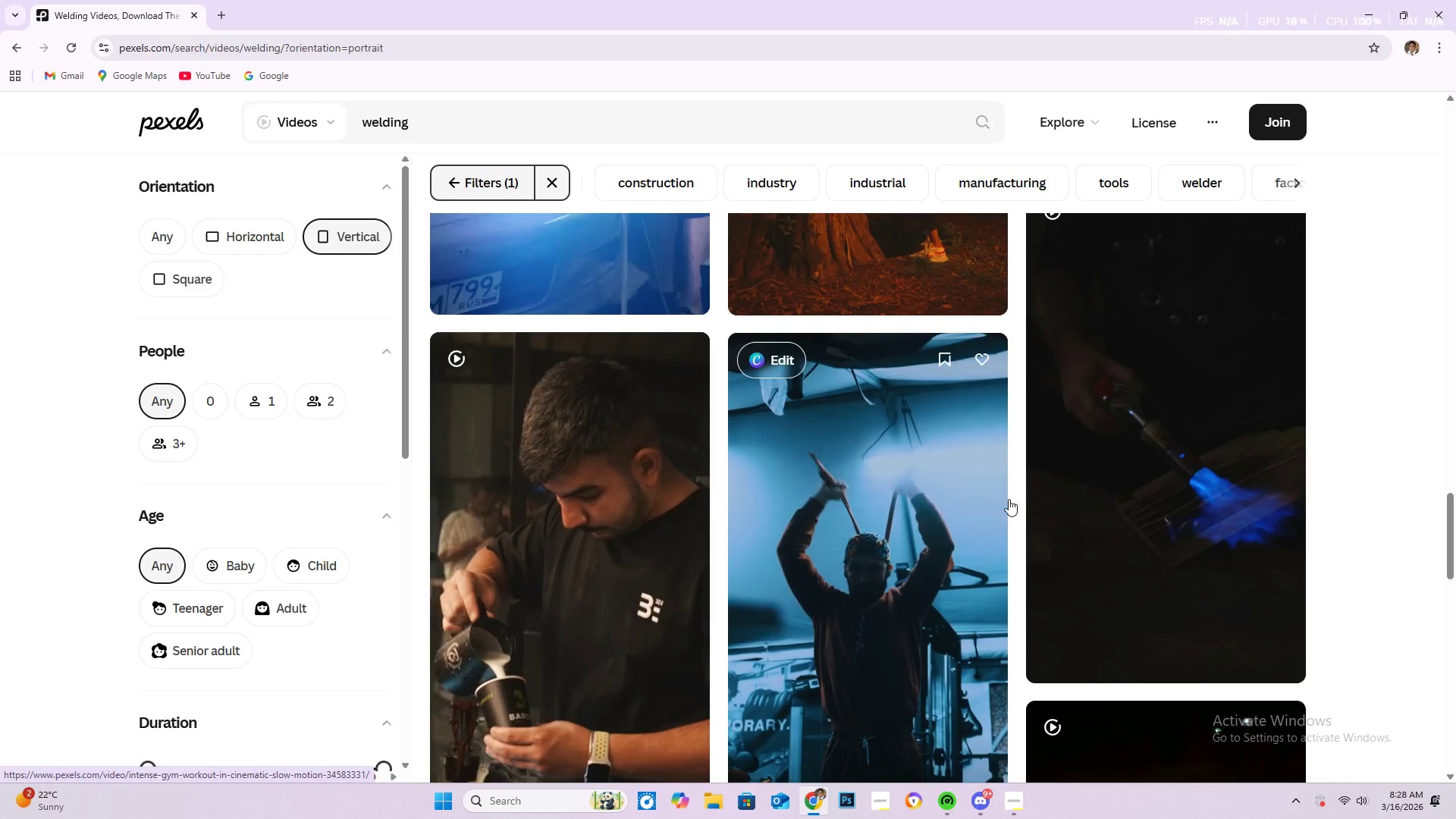 
scroll: coordinate [907, 481], scroll_direction: down, amount: 9.0
 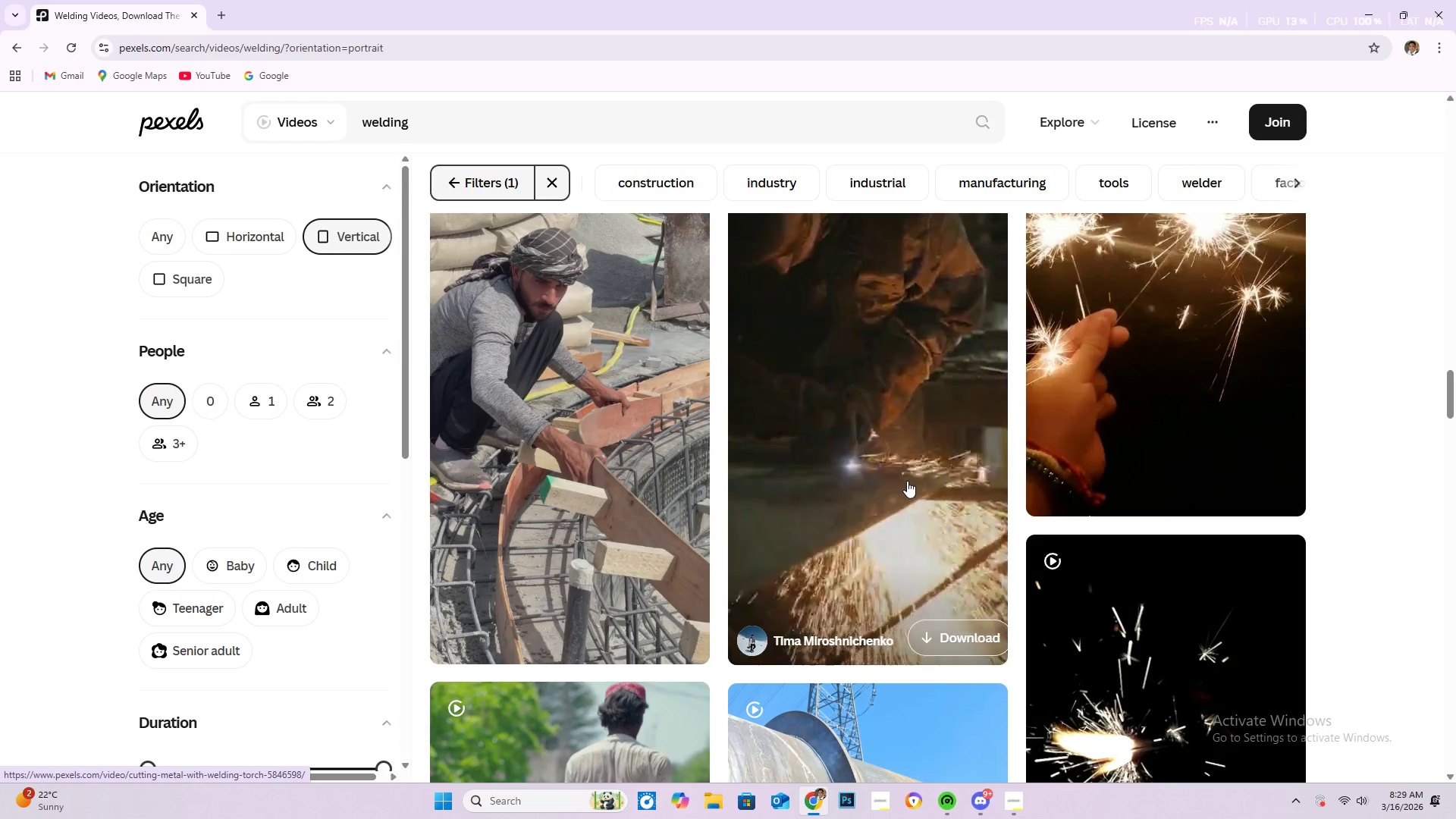 
scroll: coordinate [907, 481], scroll_direction: down, amount: 1.0
 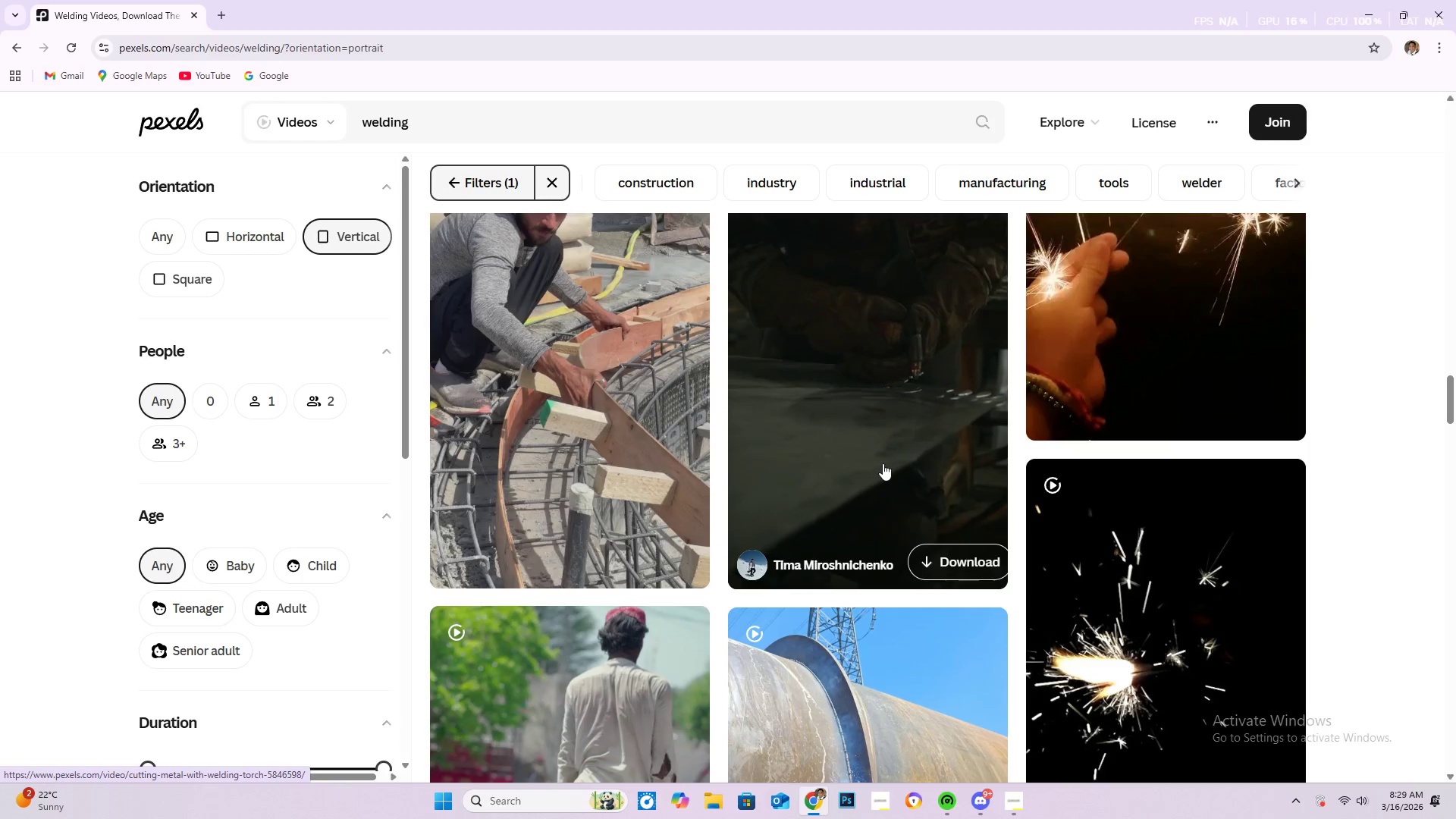 
wait(5.55)
 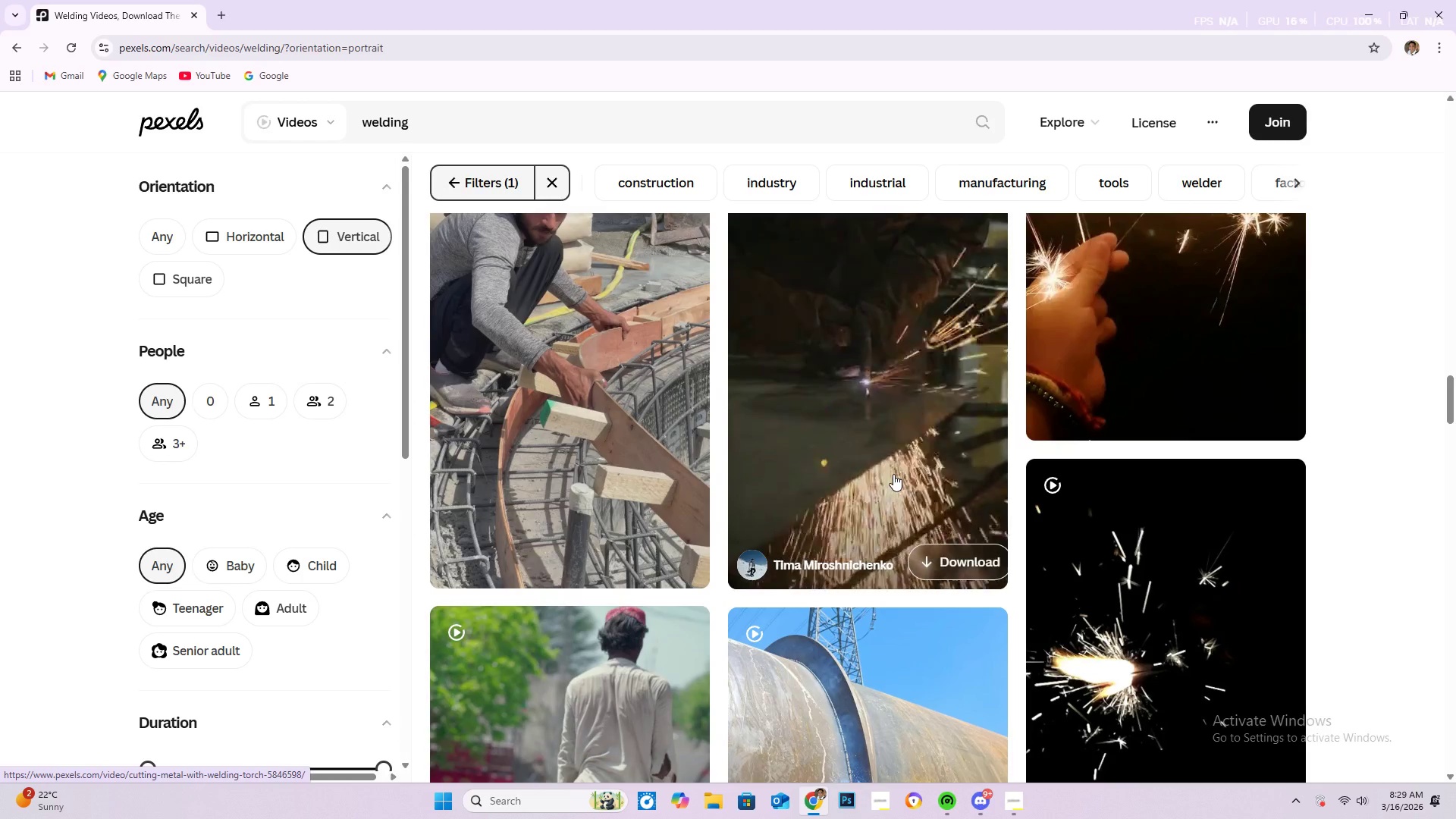 
scroll: coordinate [878, 460], scroll_direction: down, amount: 2.0
 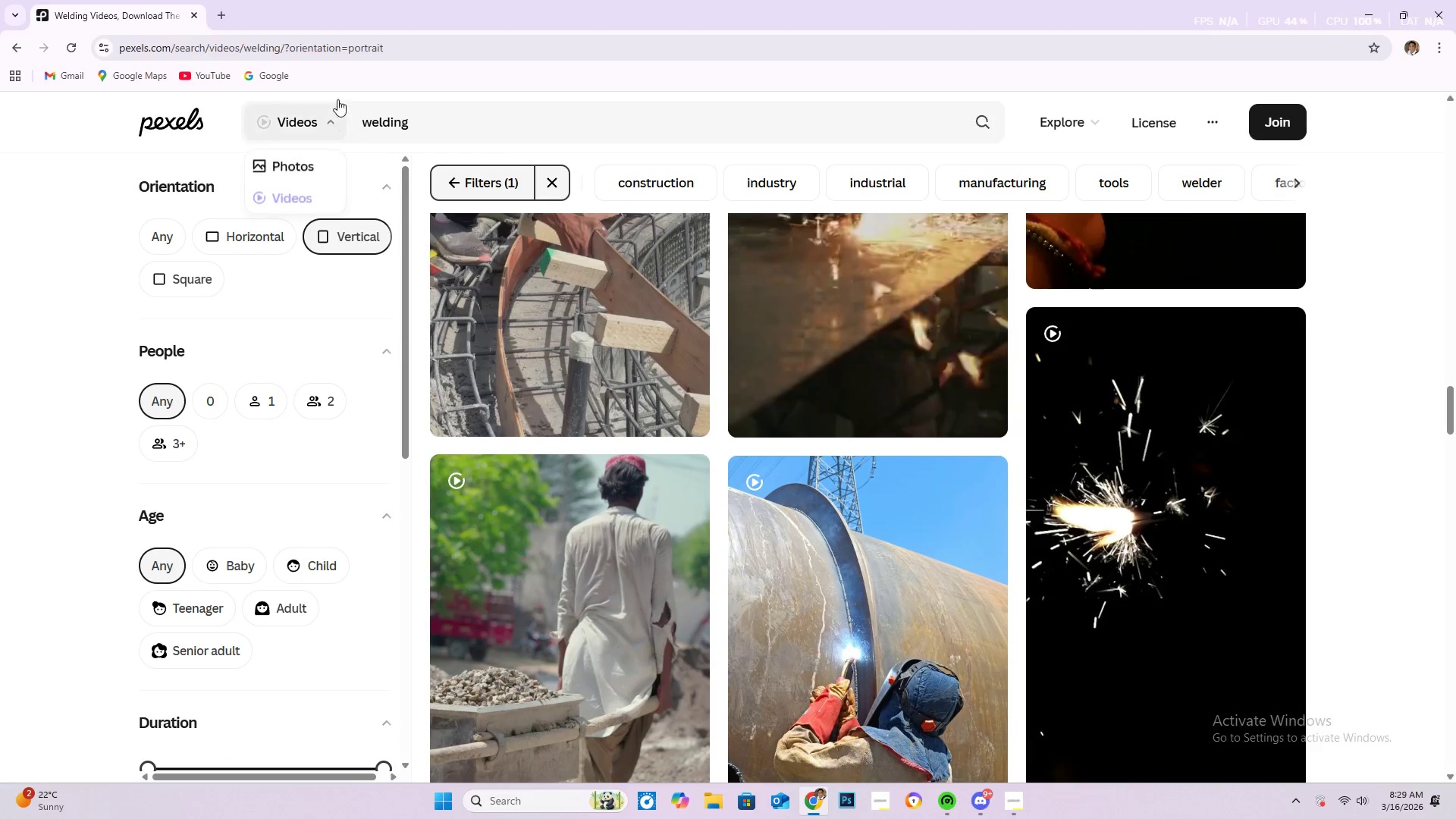 
left_click([215, 15])
 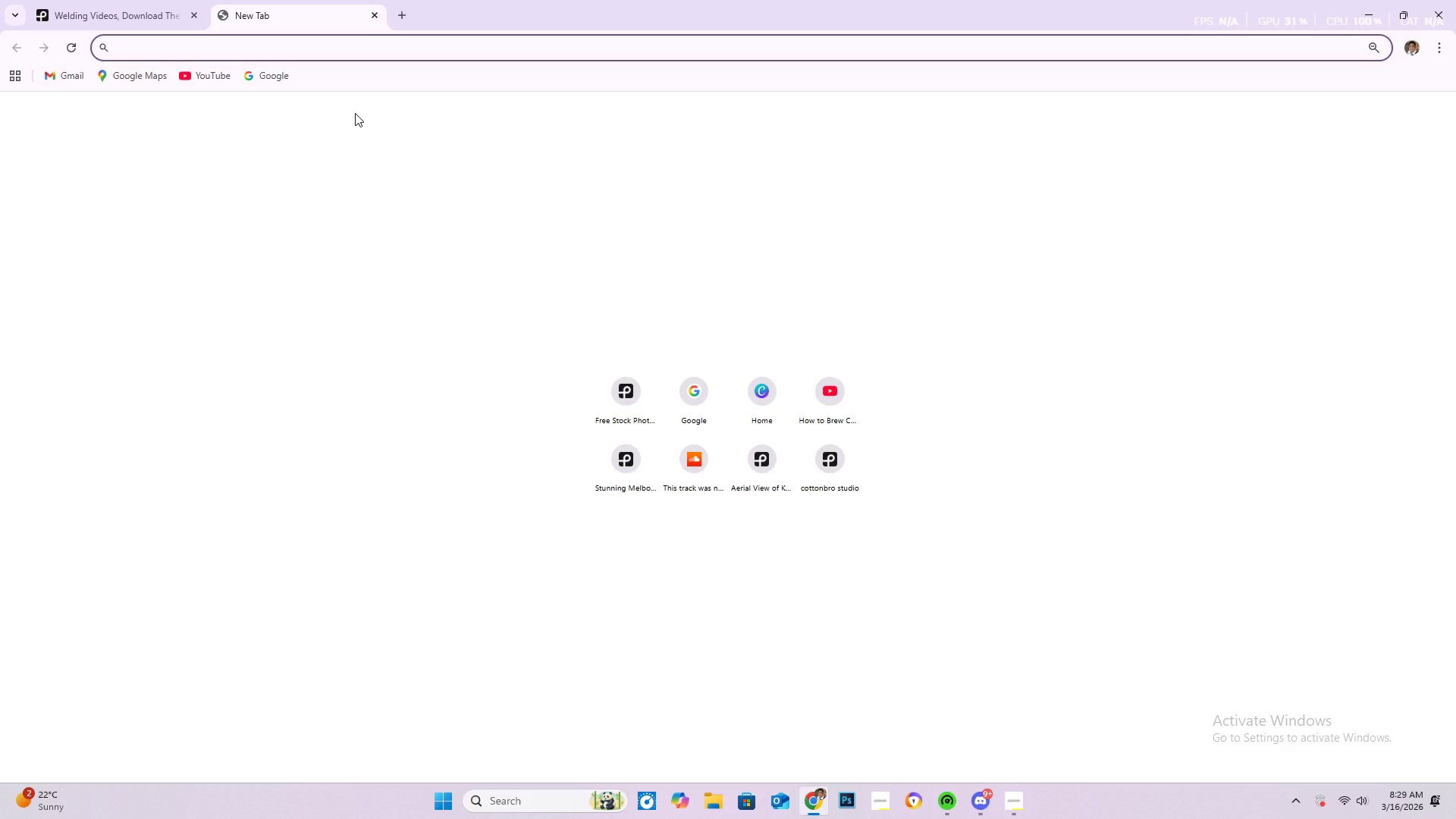 
type(free)
 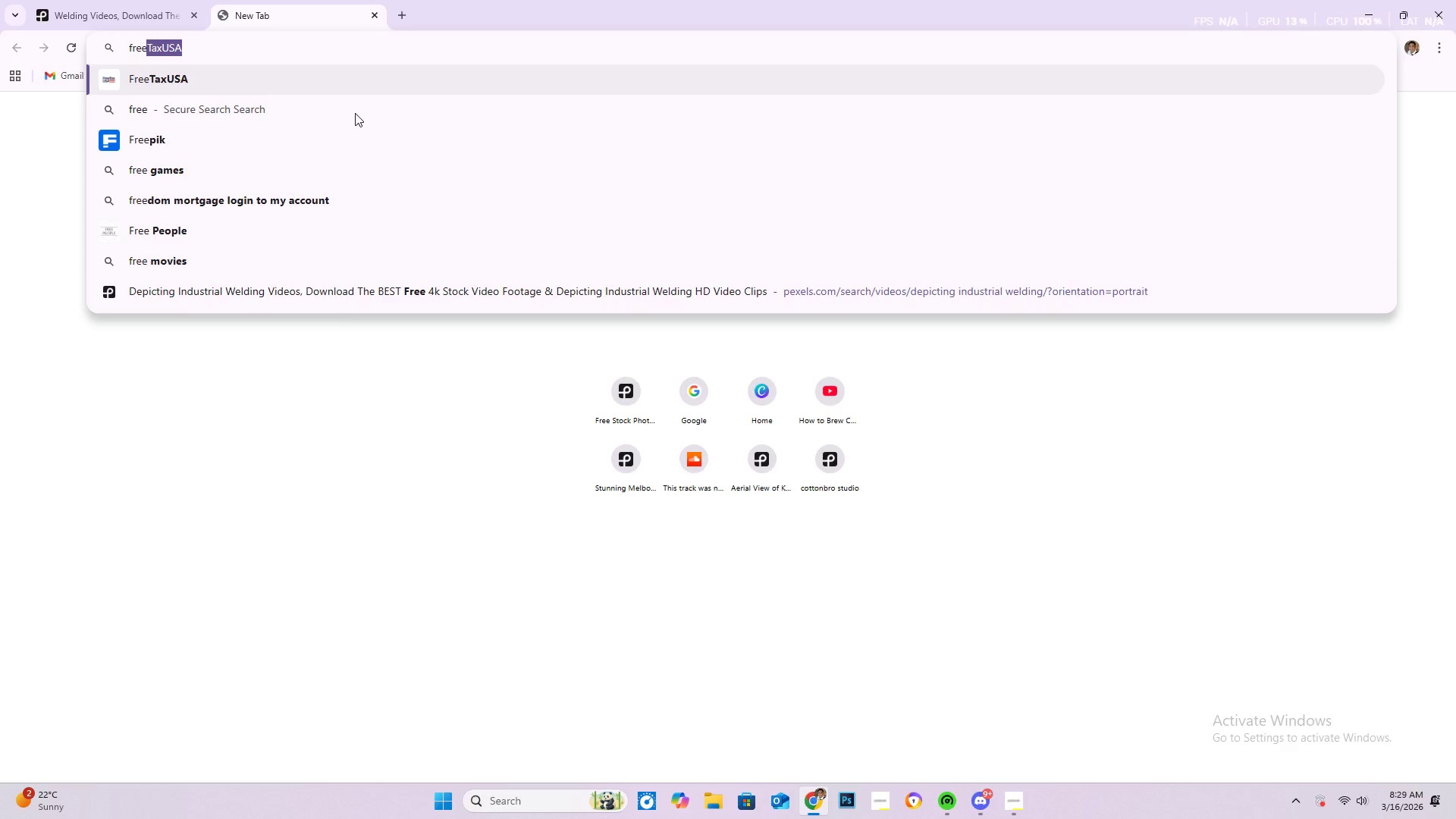 
left_click([325, 131])
 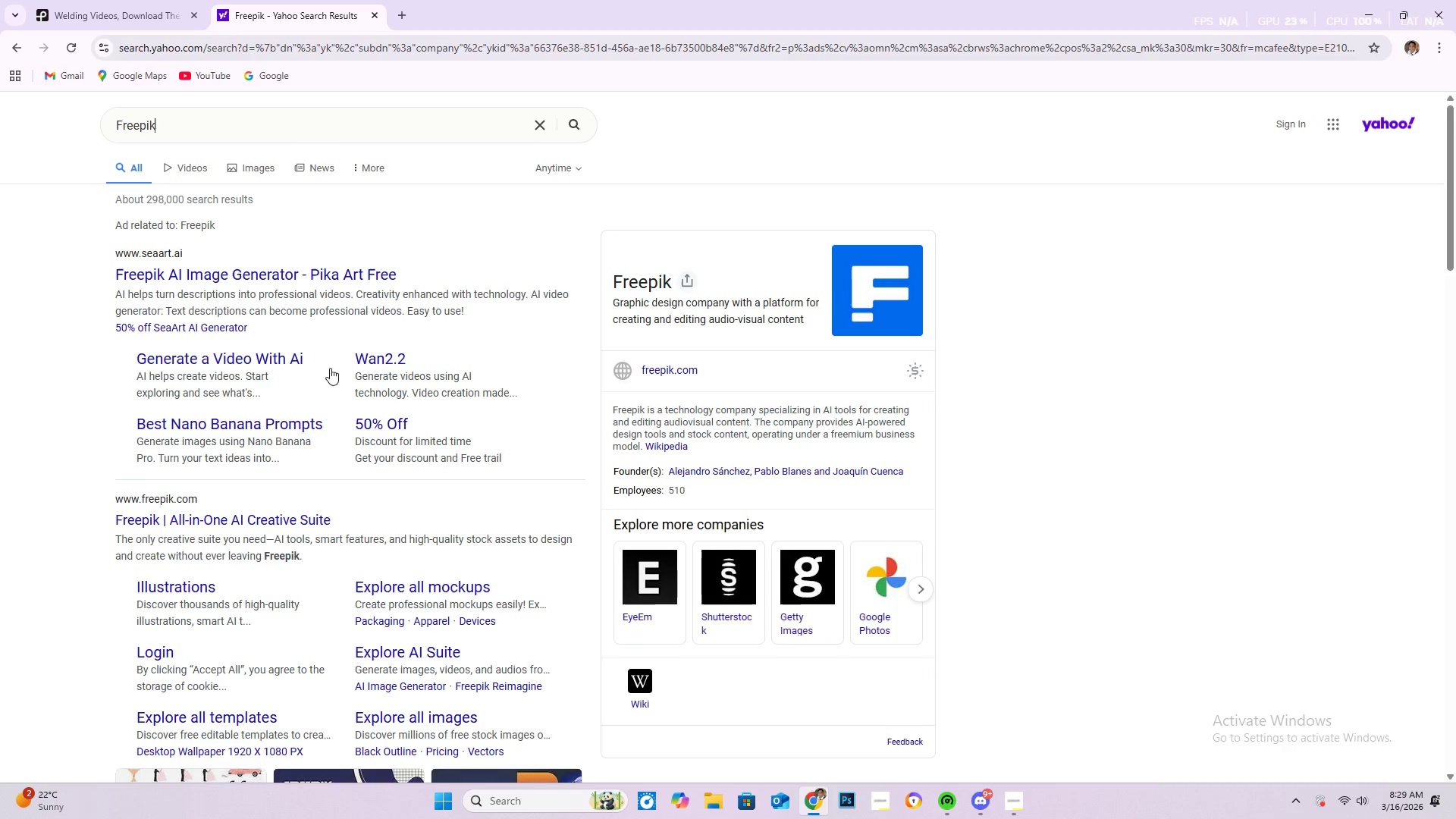 
left_click([285, 521])
 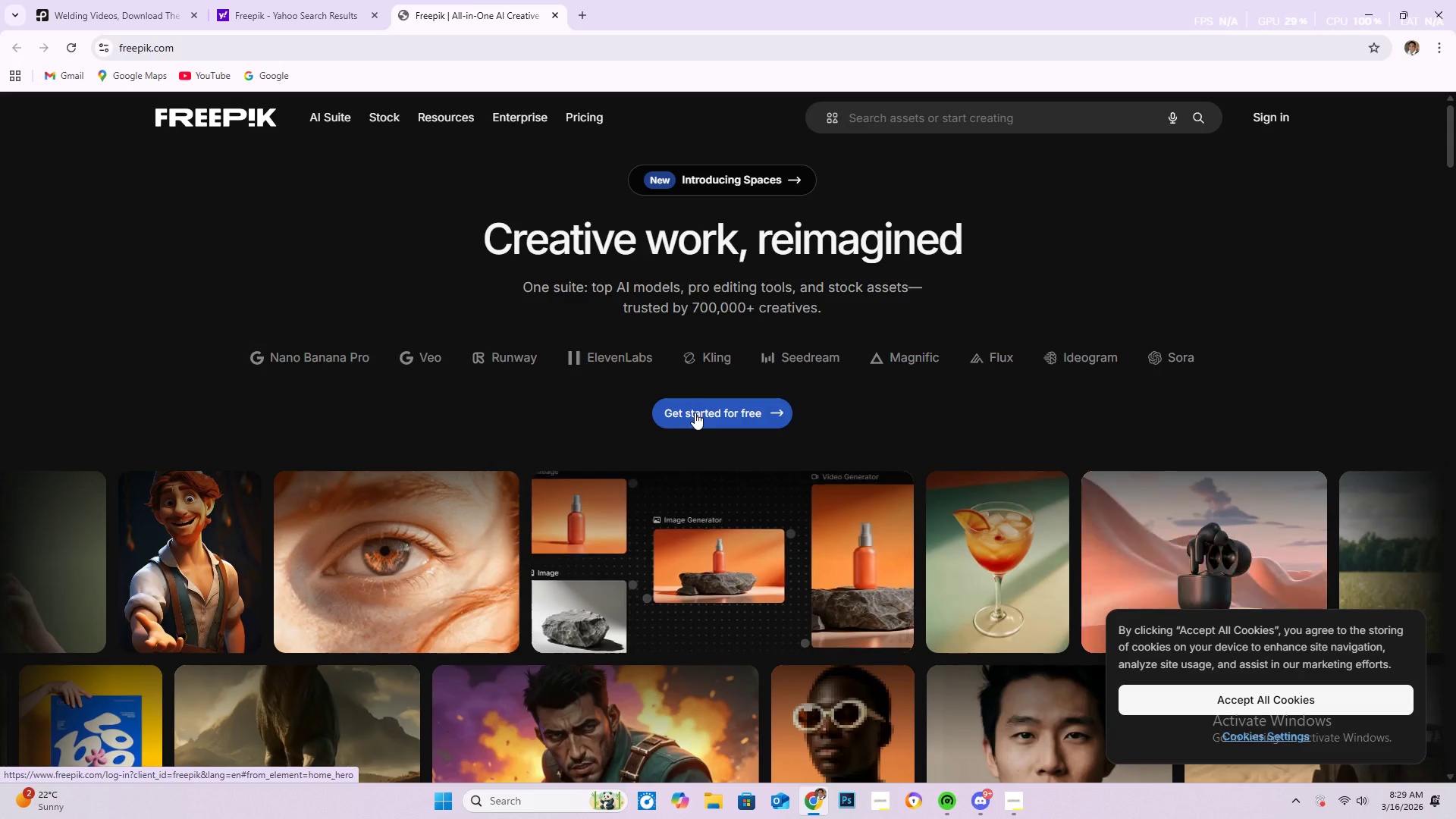 
left_click([692, 410])
 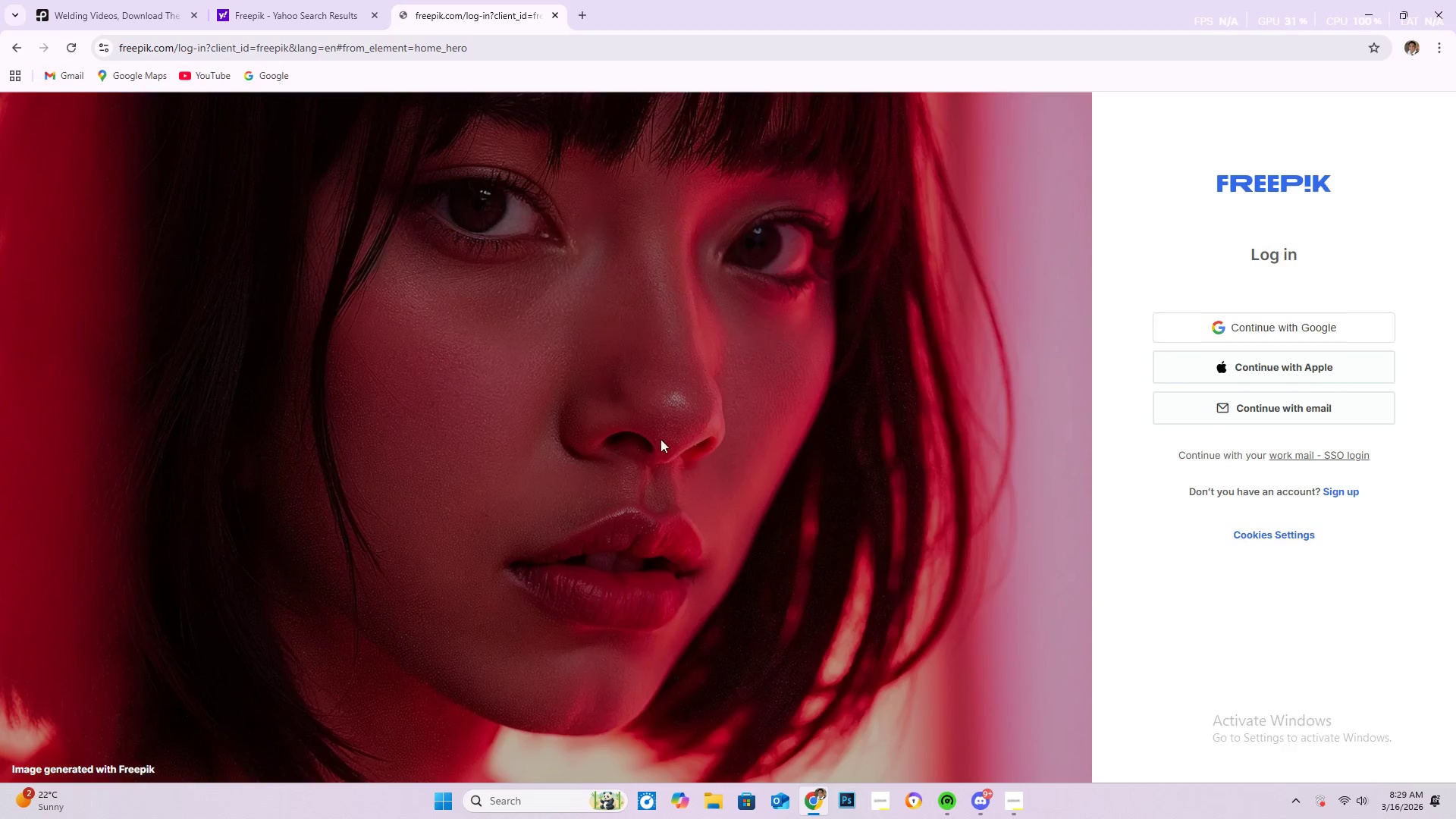 
left_click([1259, 322])
 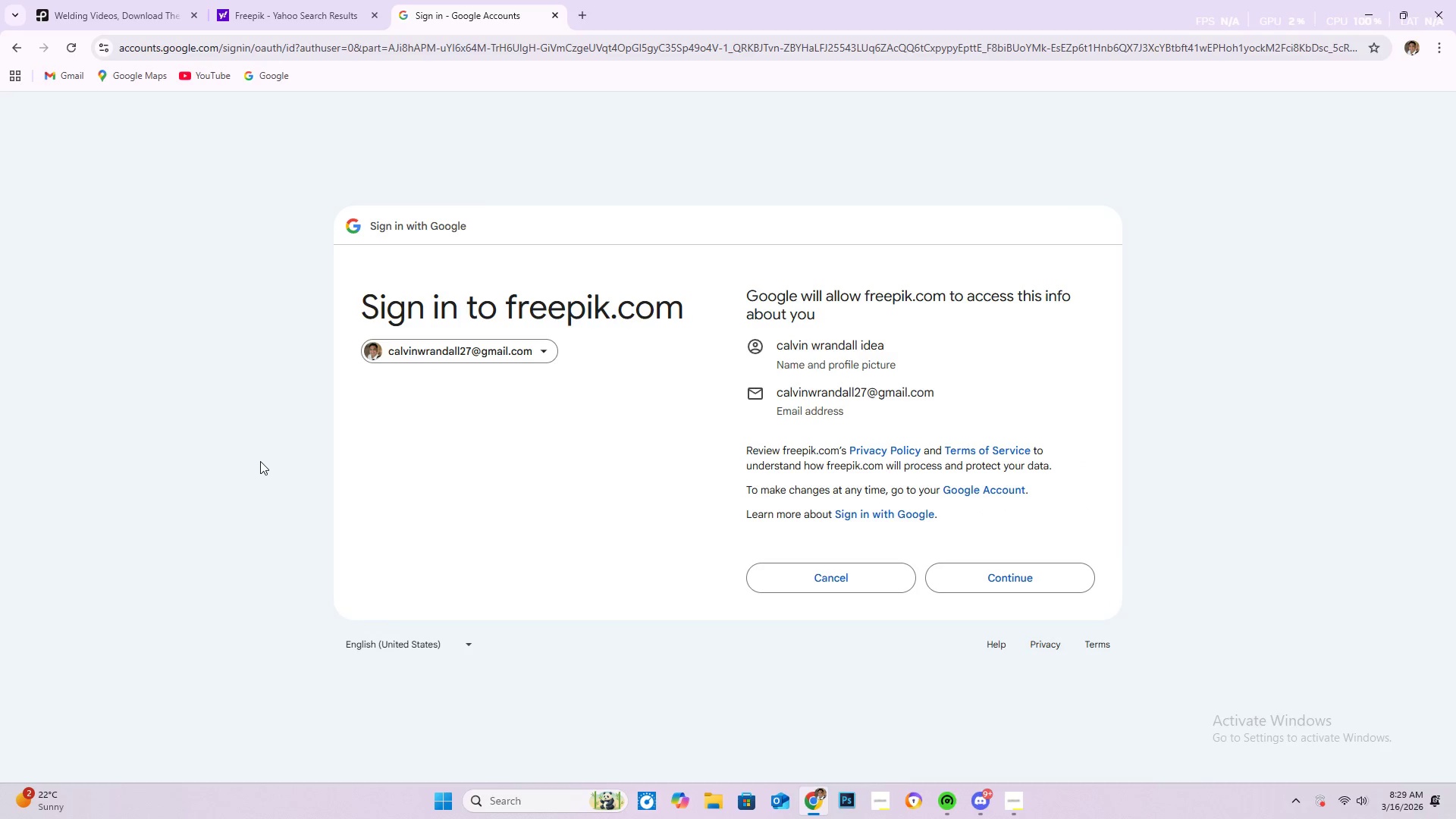 
wait(10.36)
 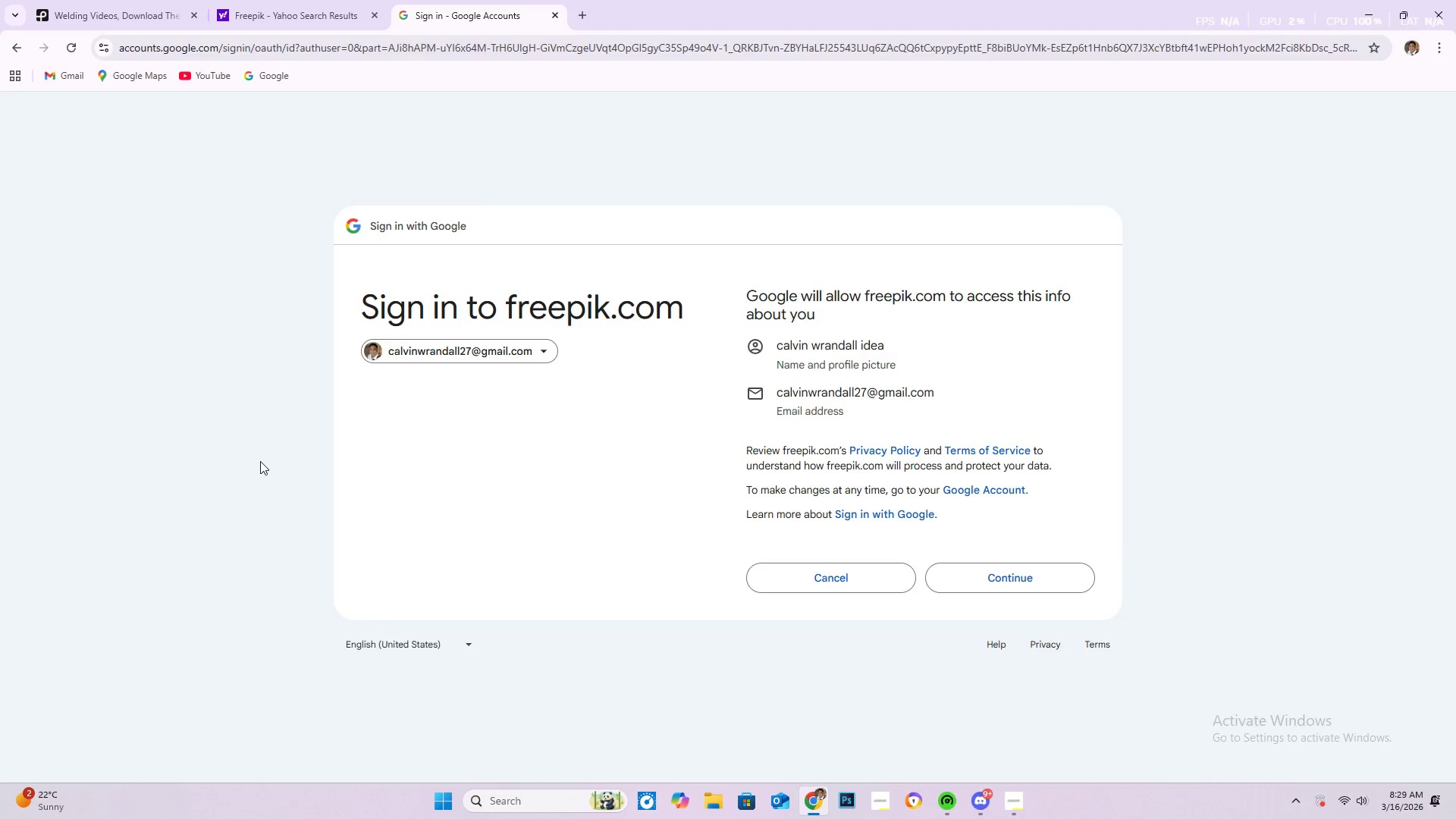 
left_click([1012, 570])
 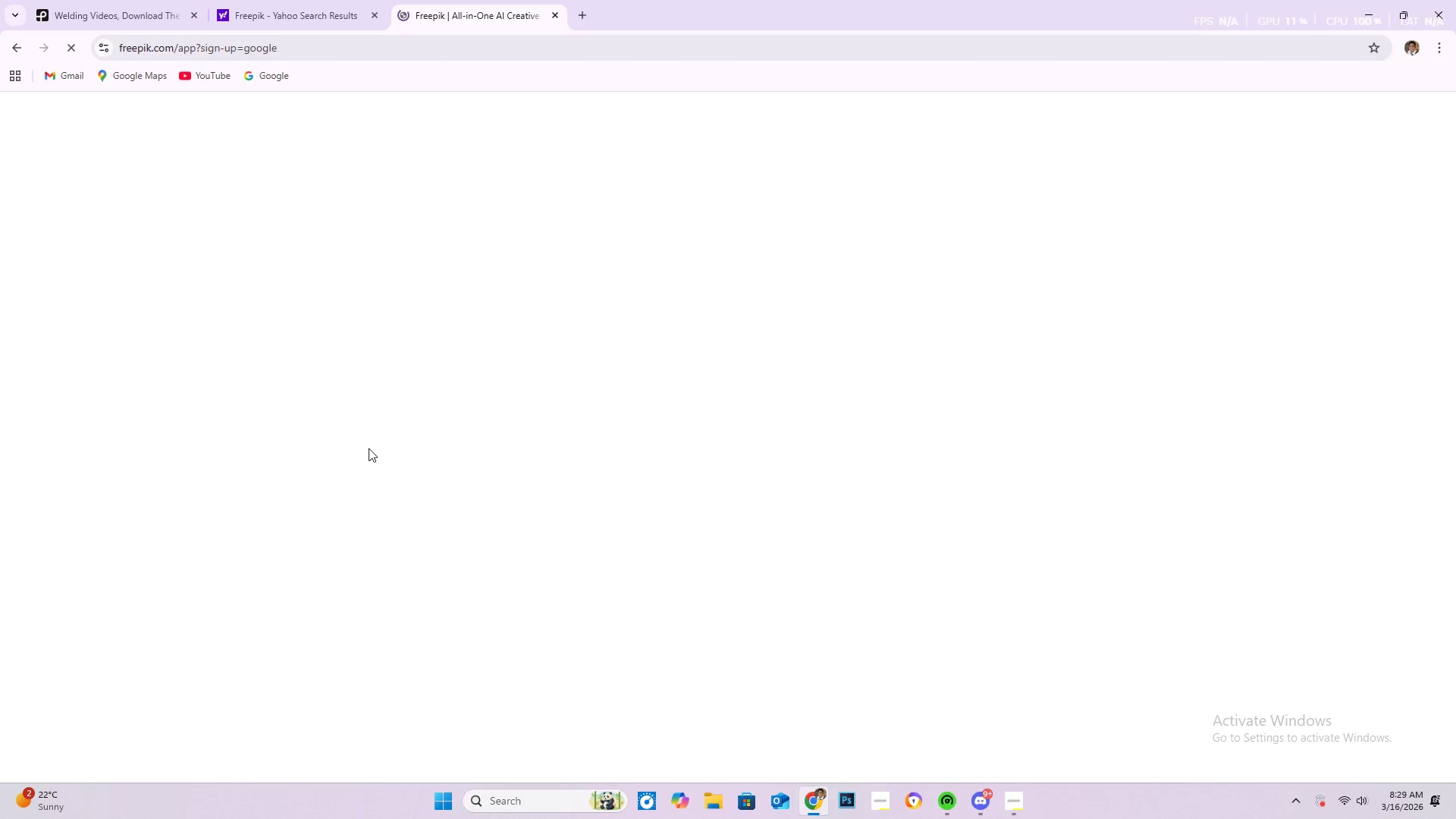 
wait(9.86)
 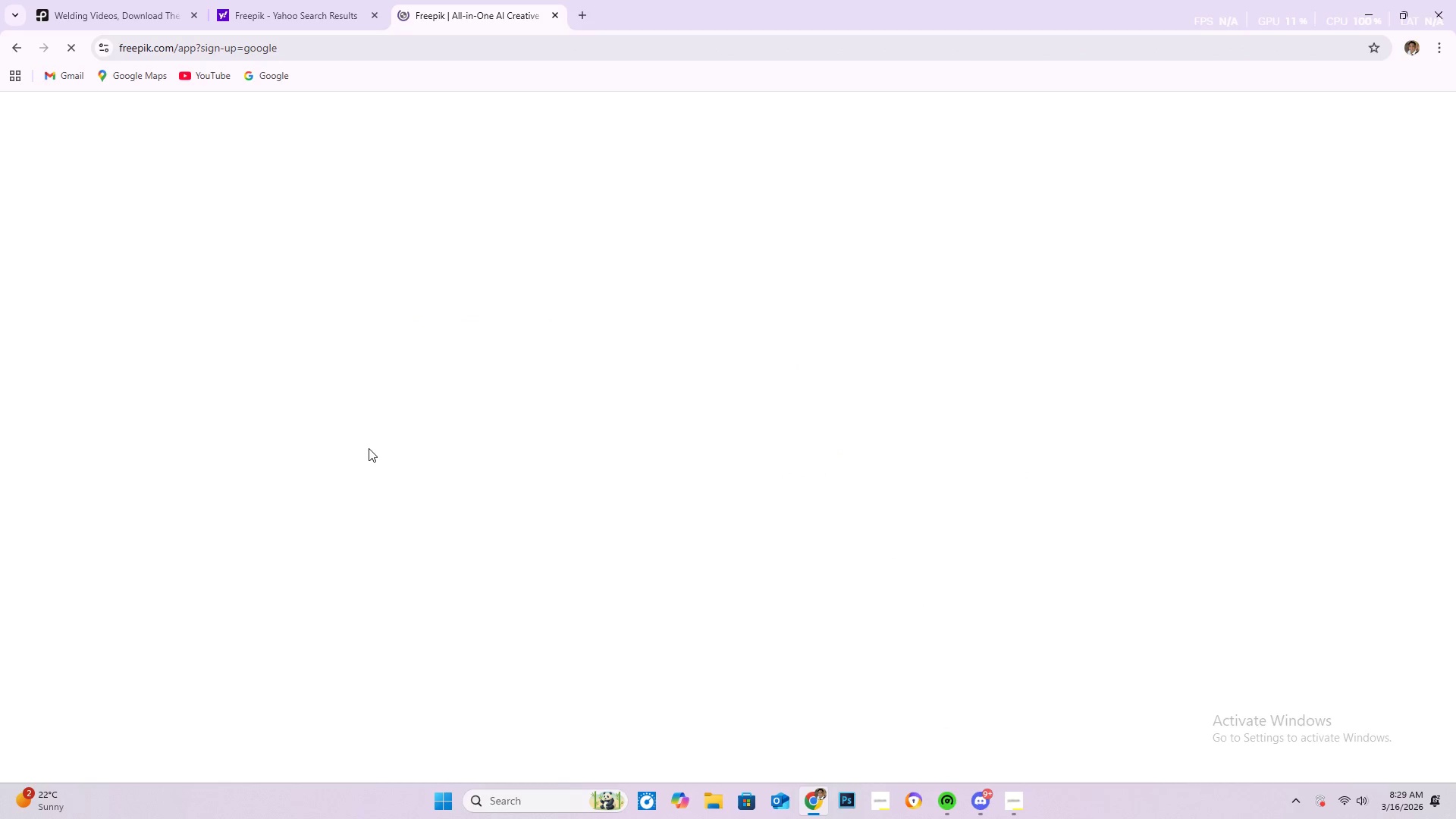 
left_click([513, 500])
 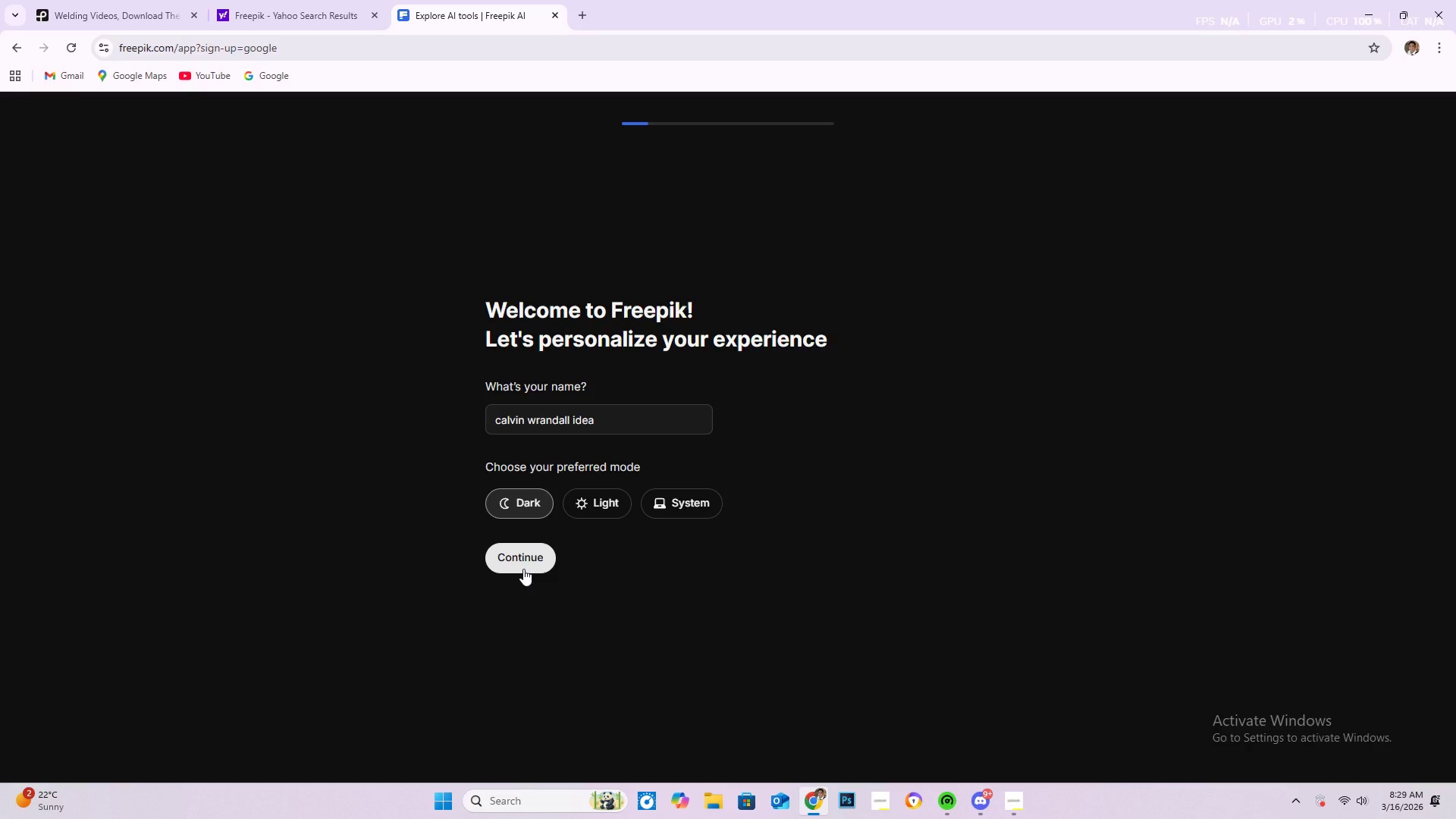 
left_click([520, 566])
 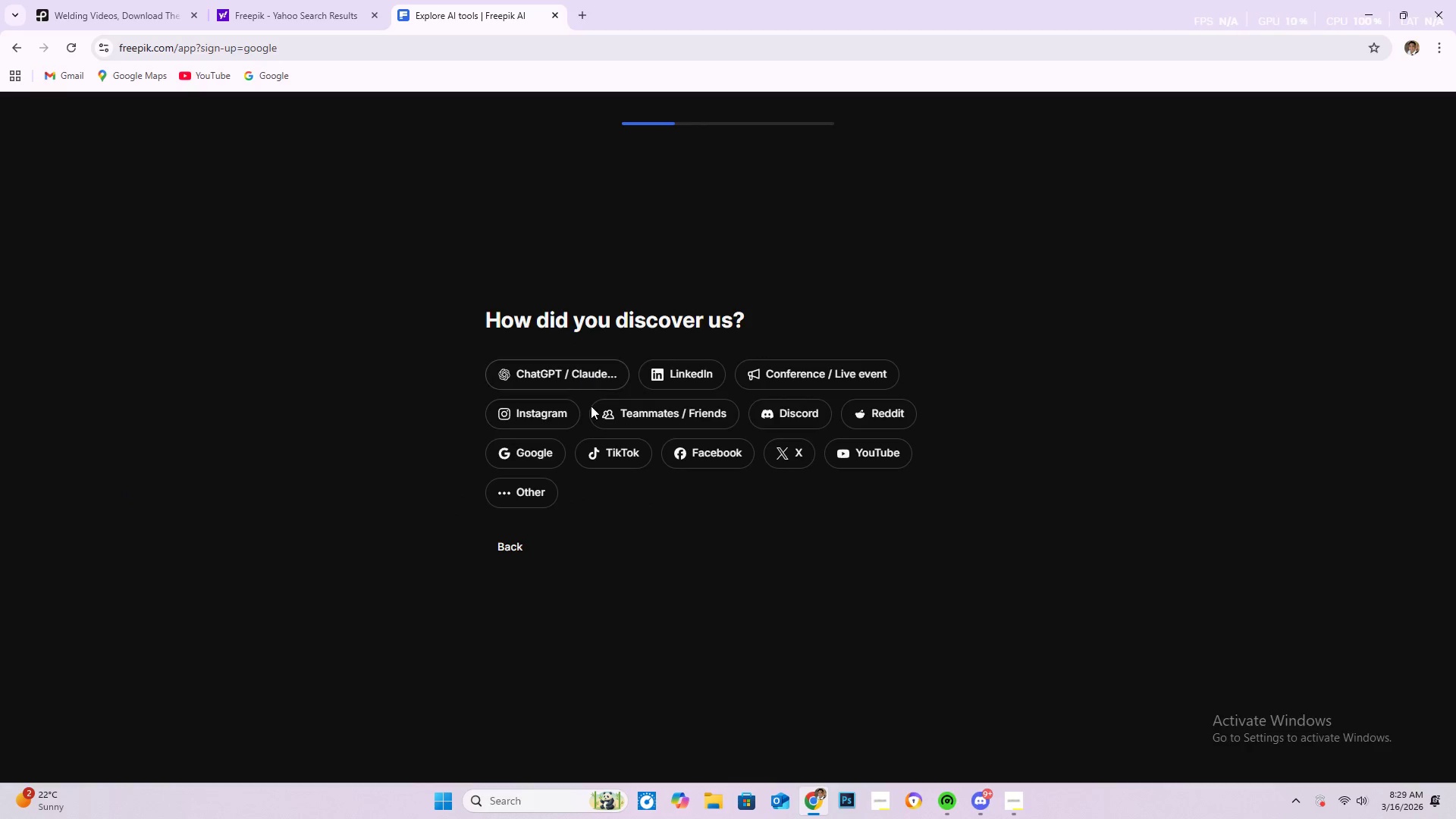 
left_click([529, 460])
 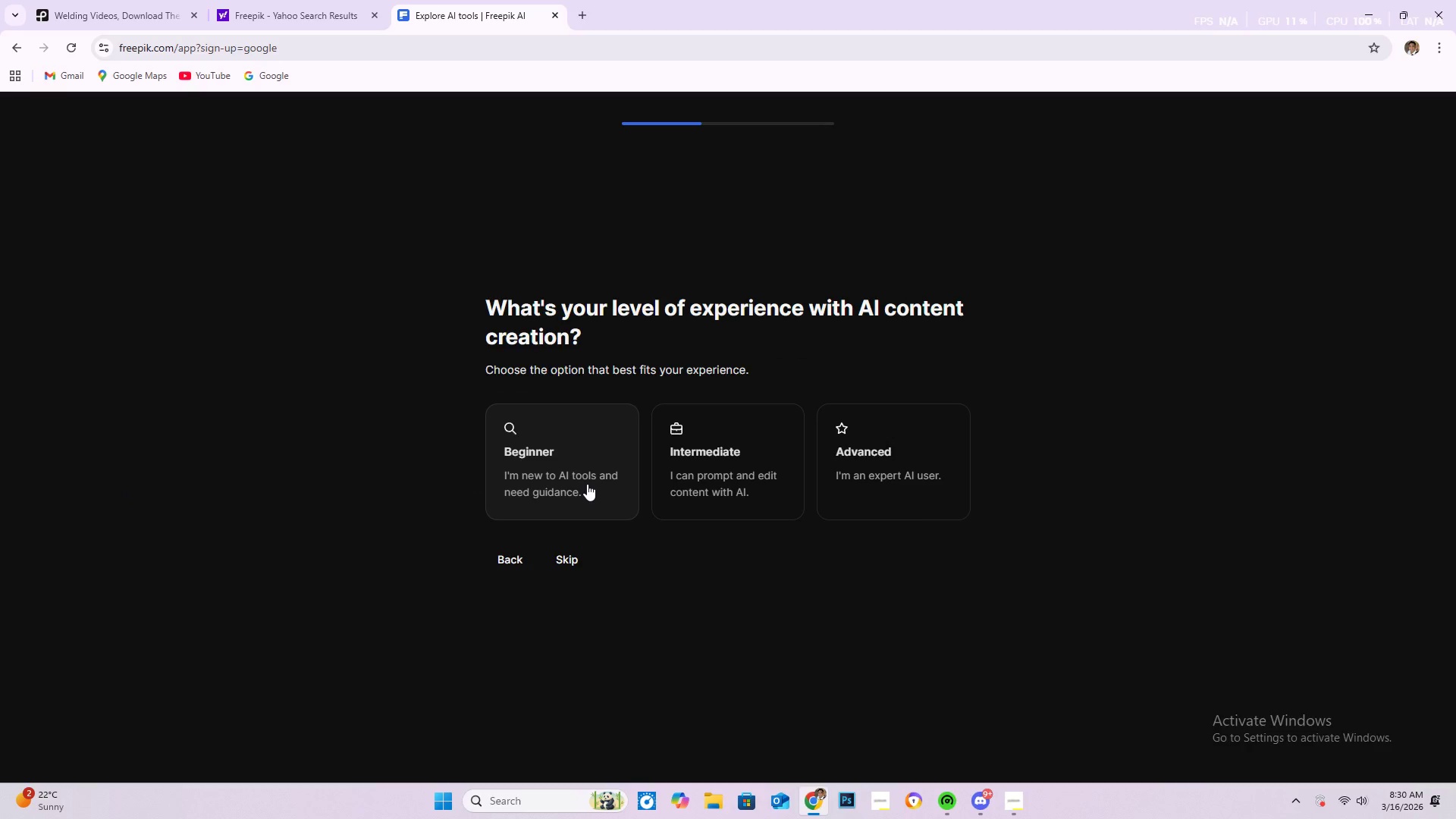 
wait(7.3)
 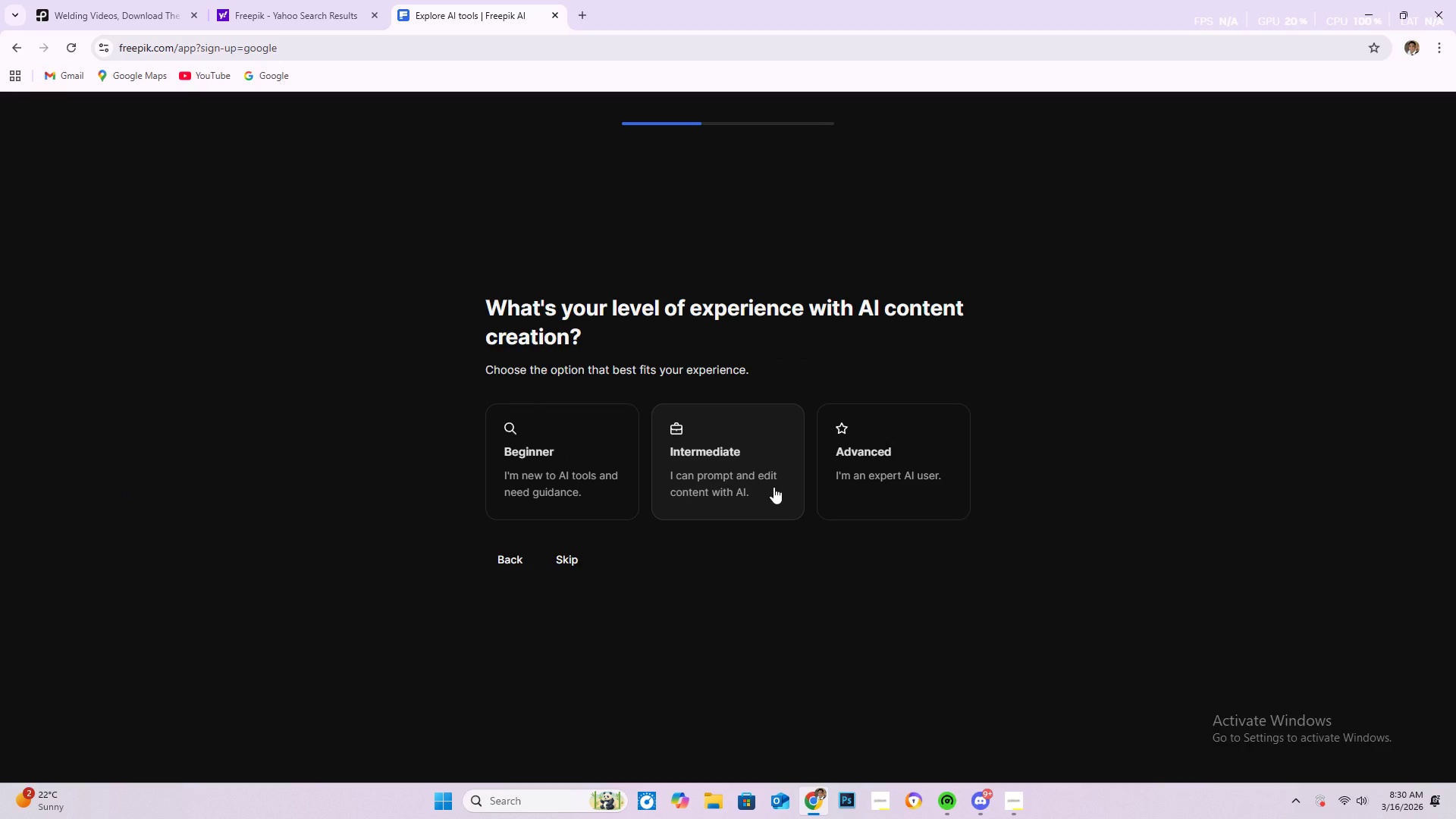 
left_click([610, 491])
 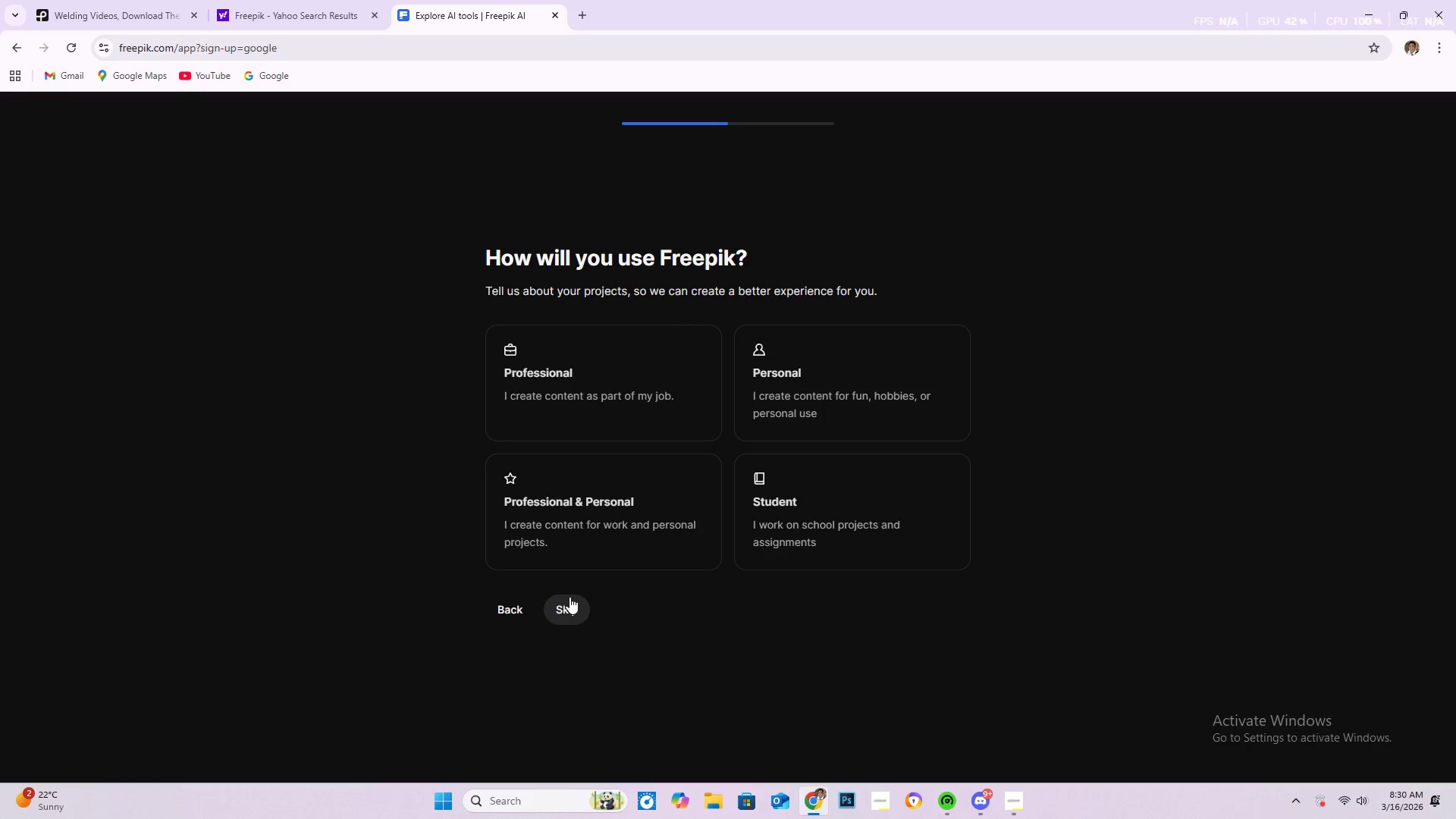 
left_click([567, 607])
 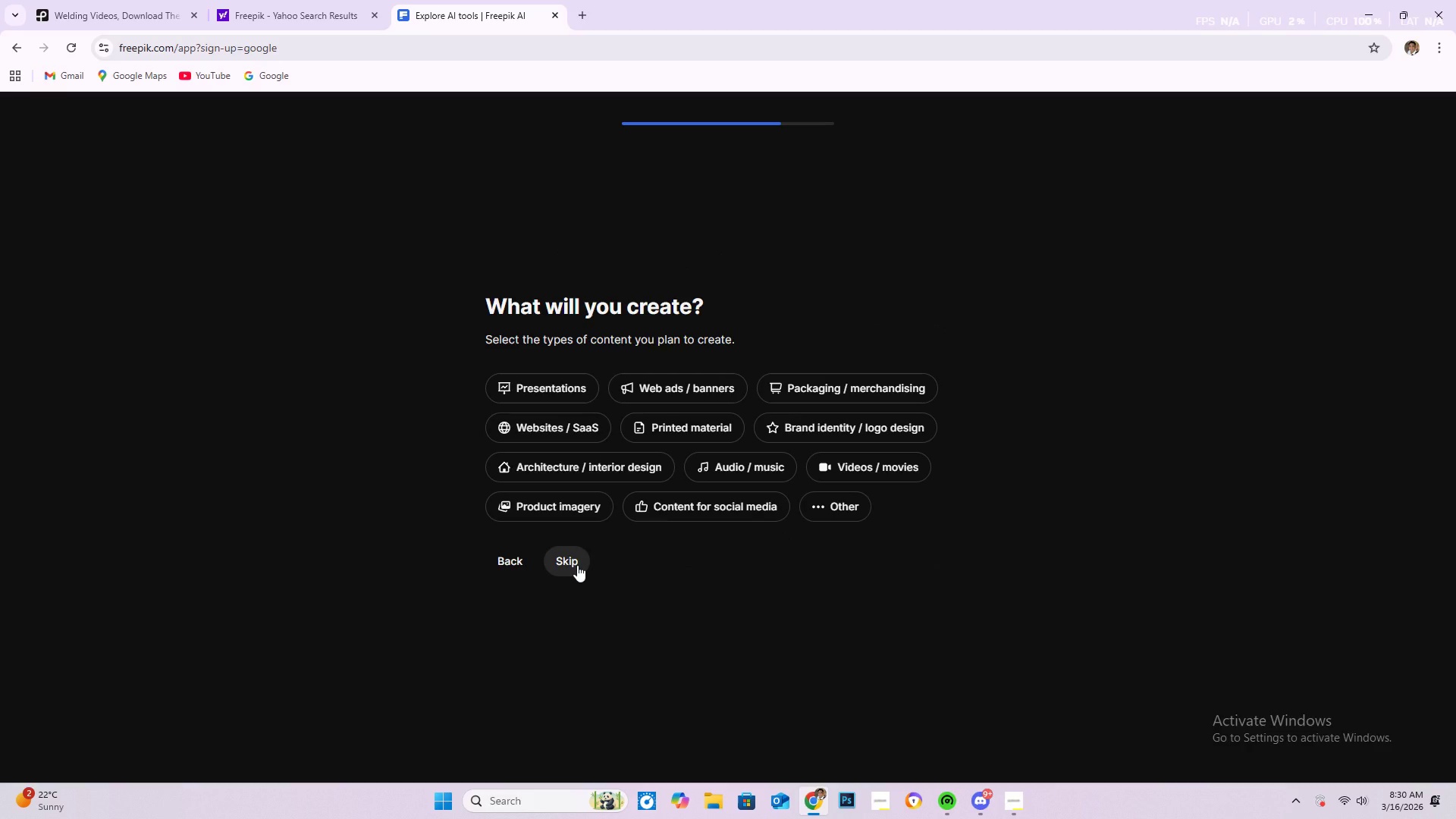 
left_click([576, 564])
 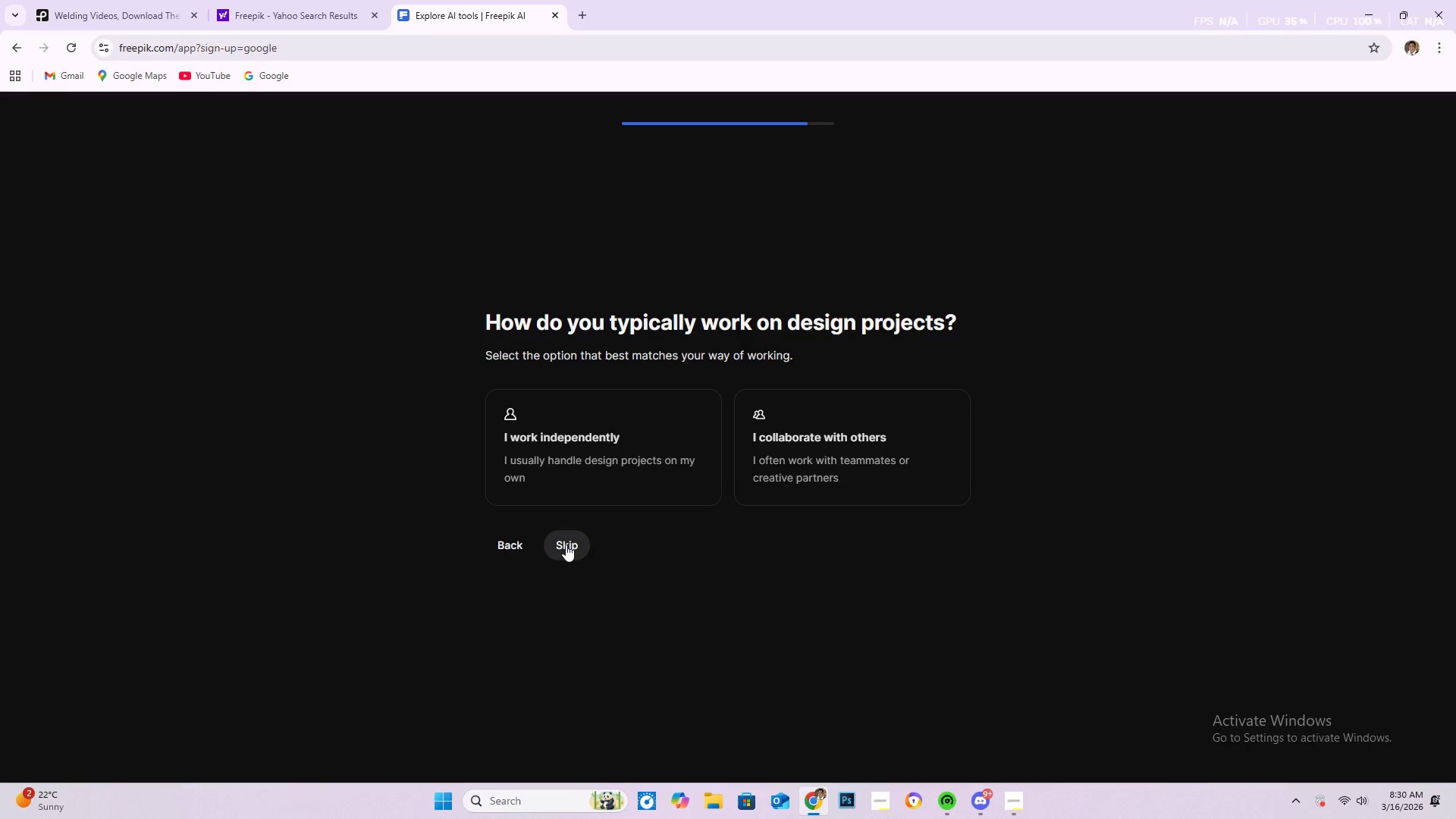 
left_click([566, 544])
 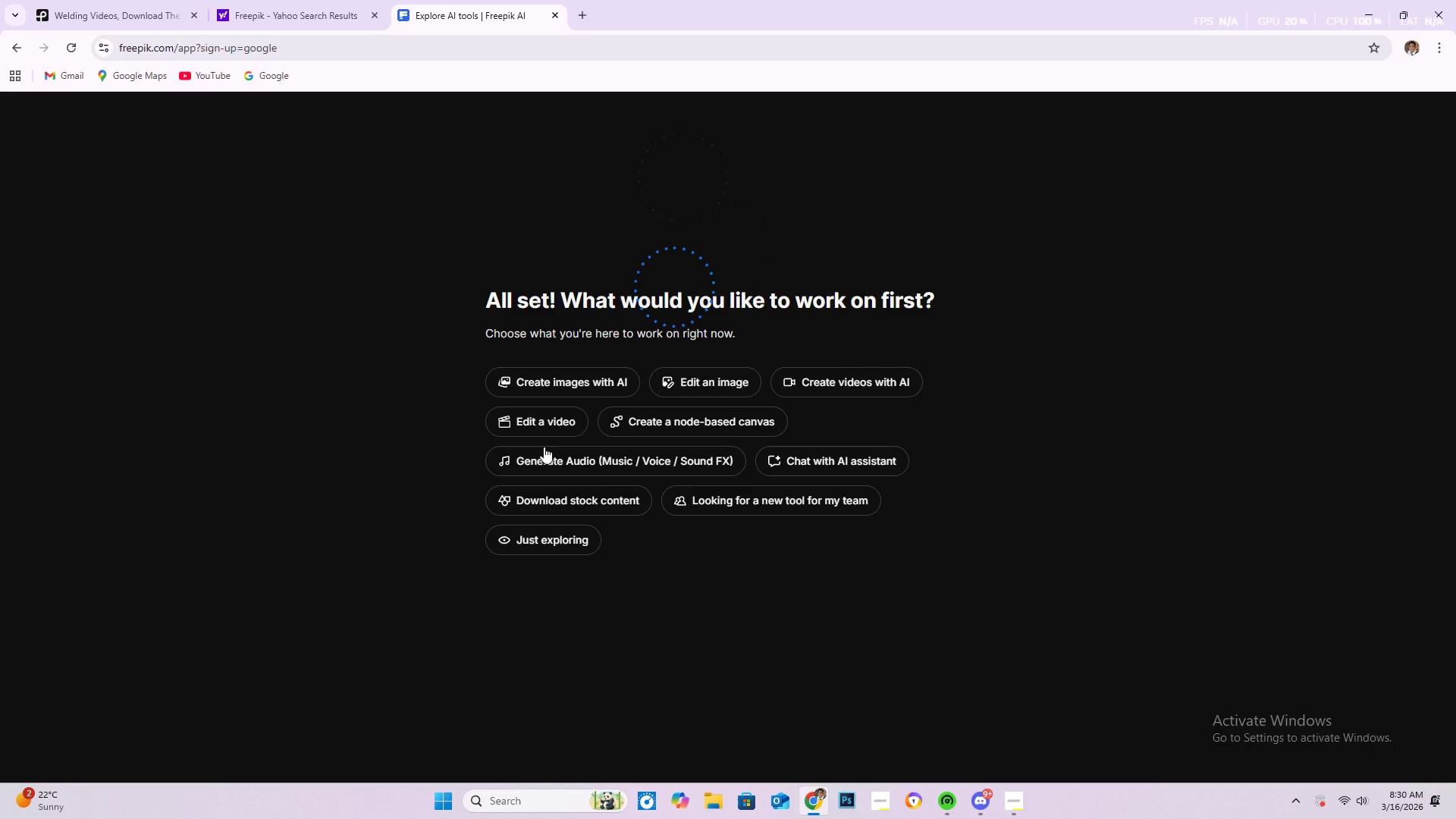 
wait(7.23)
 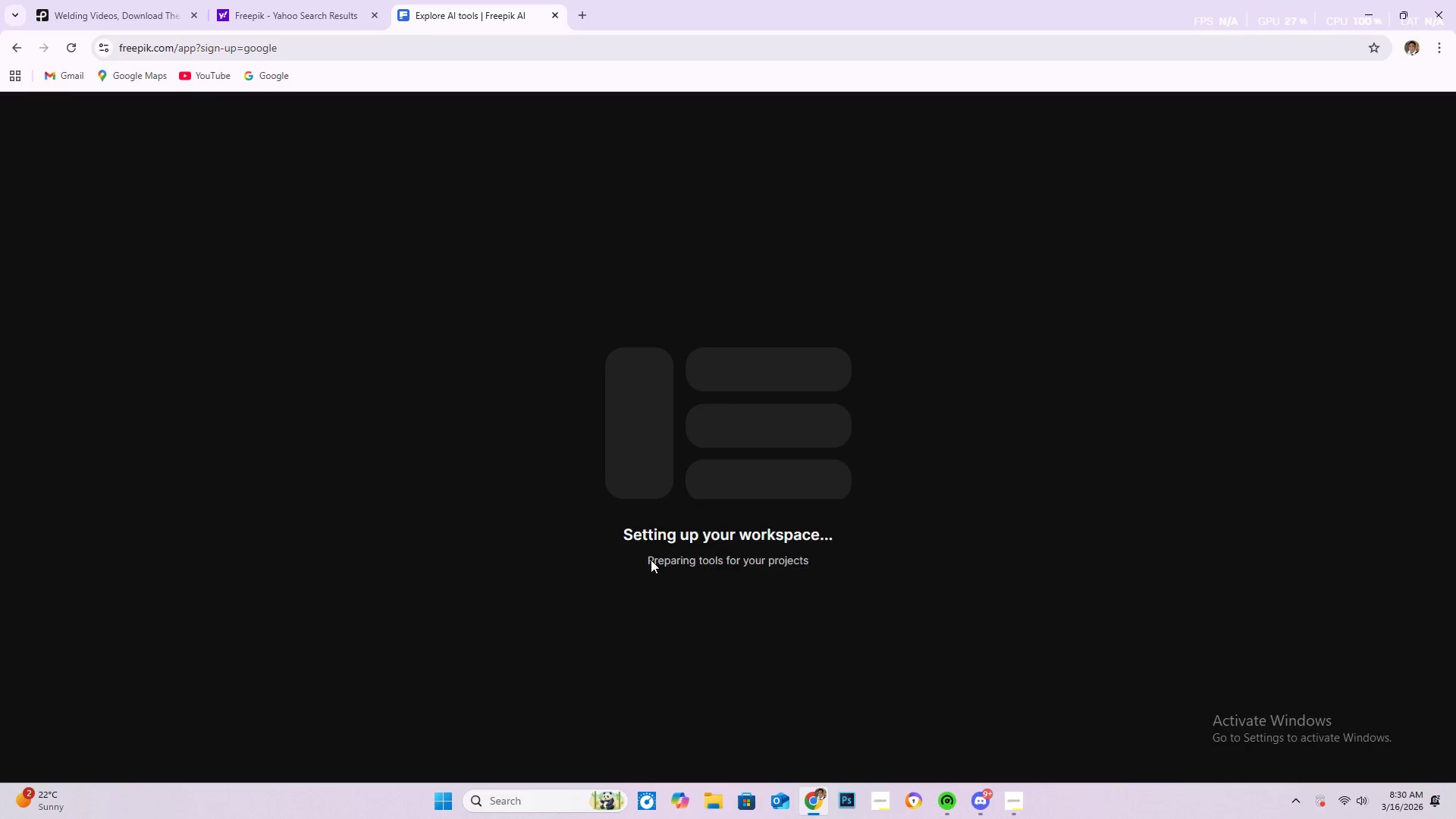 
left_click([563, 544])
 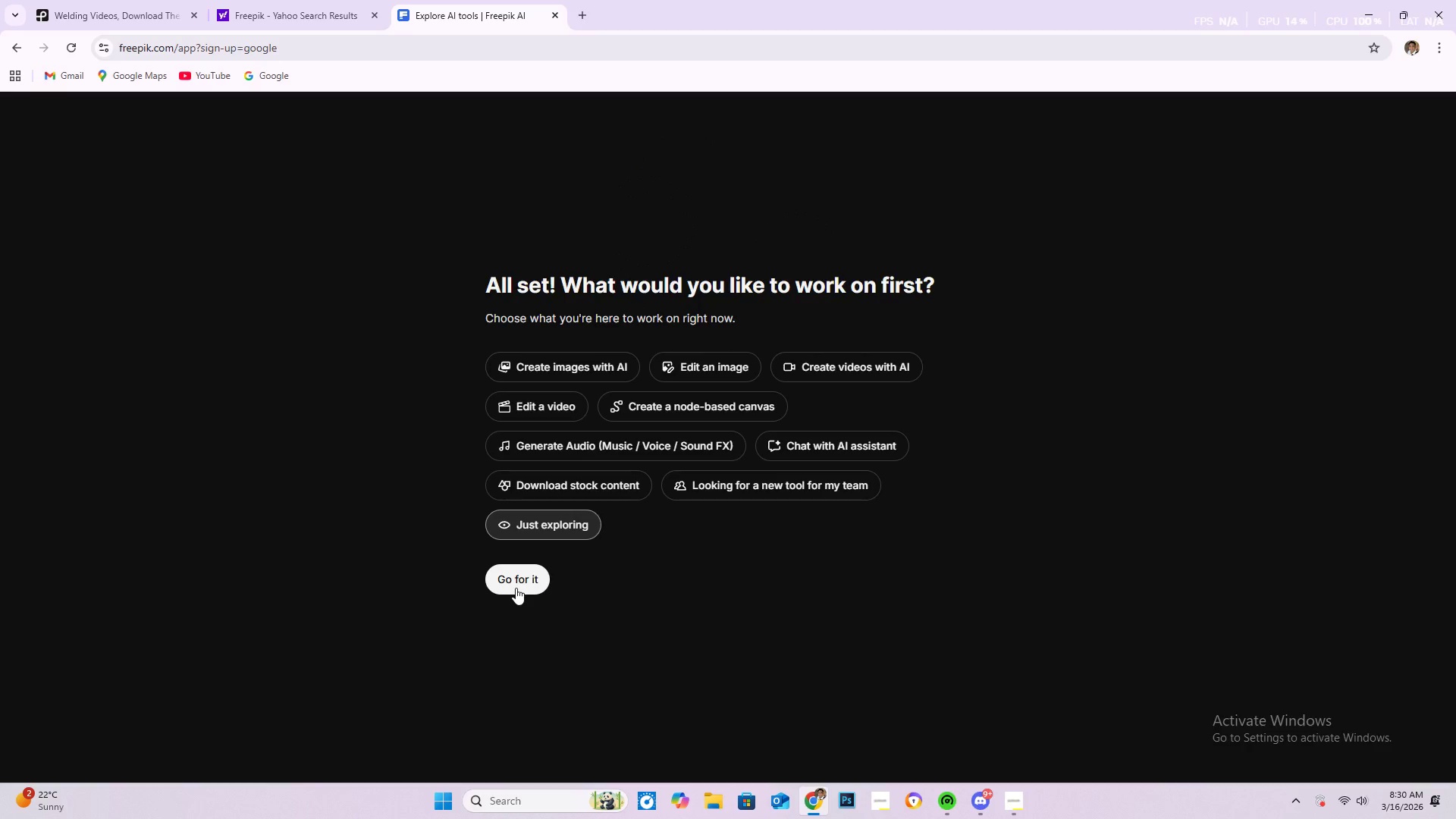 
left_click([513, 589])
 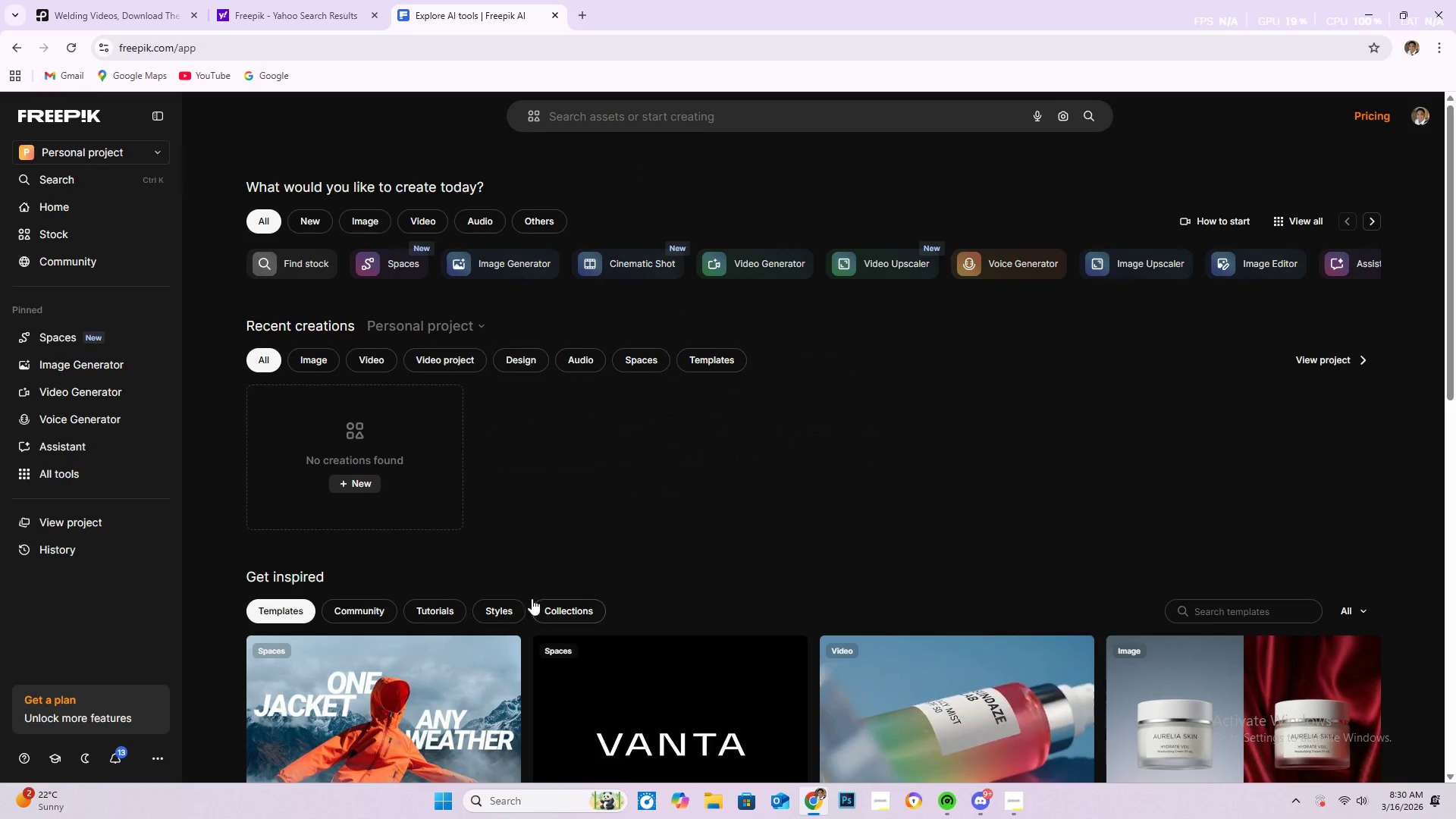 
scroll: coordinate [191, 513], scroll_direction: down, amount: 15.0
 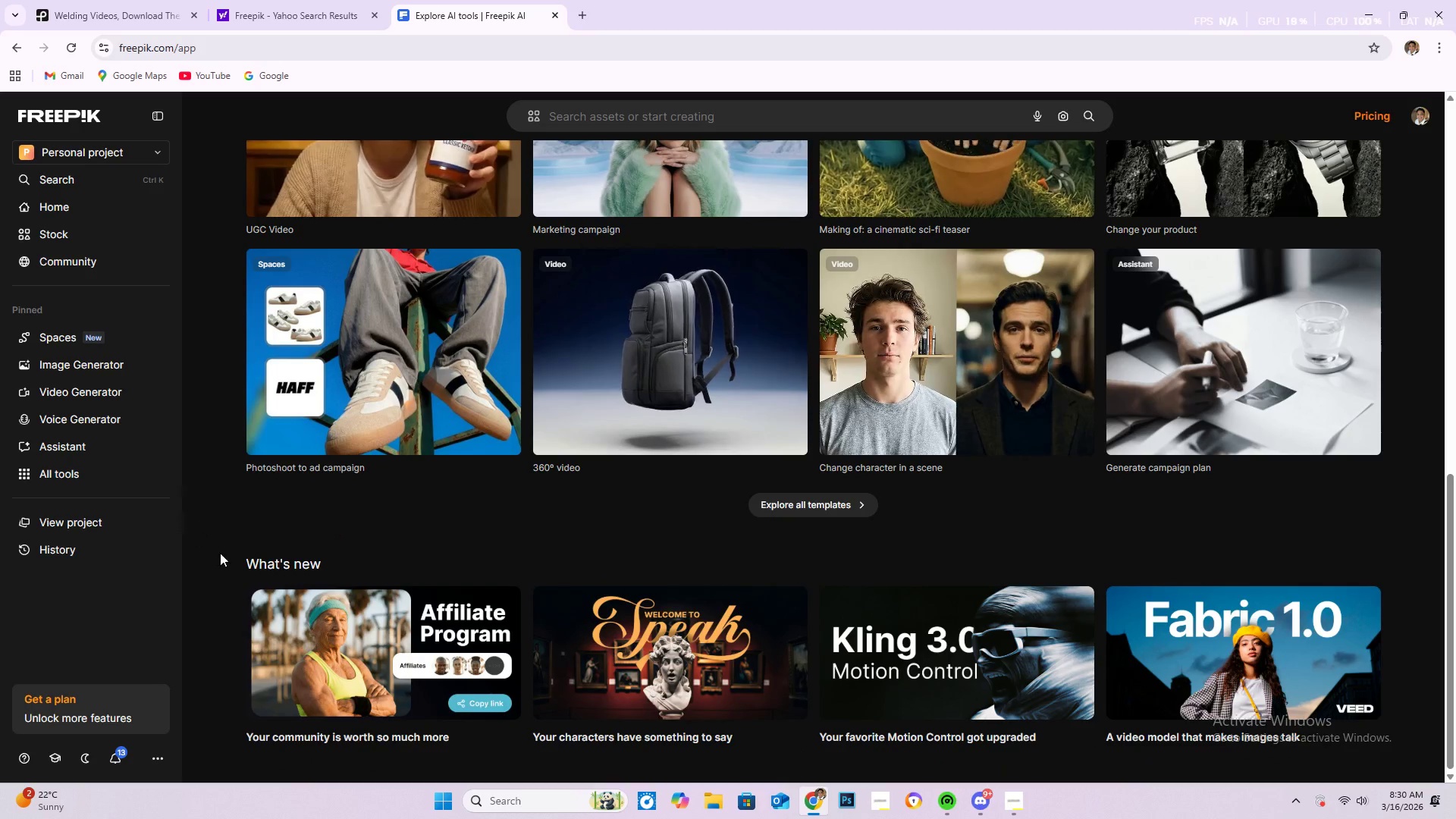 
scroll: coordinate [257, 582], scroll_direction: up, amount: 12.0
 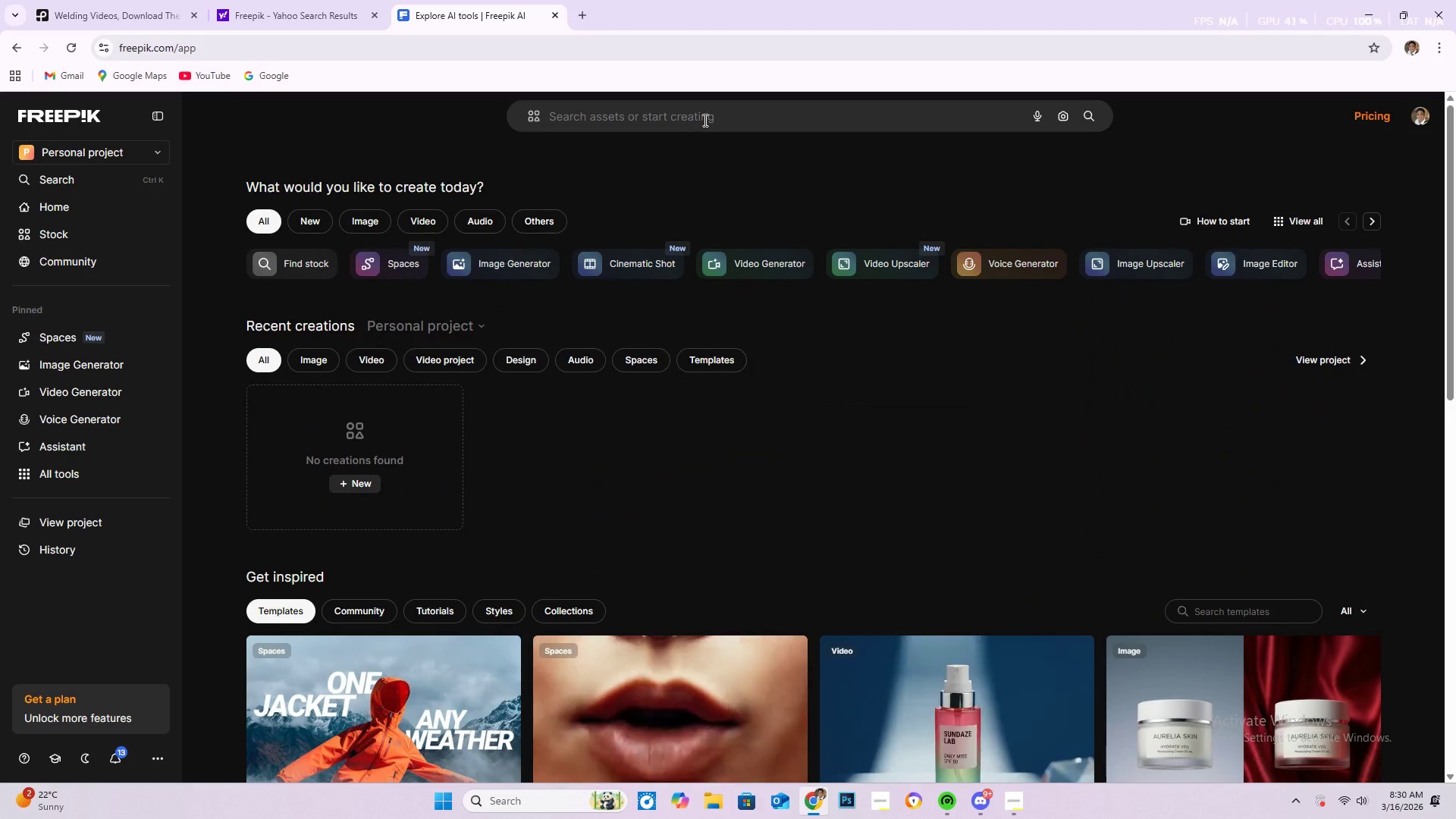 
left_click([704, 120])
 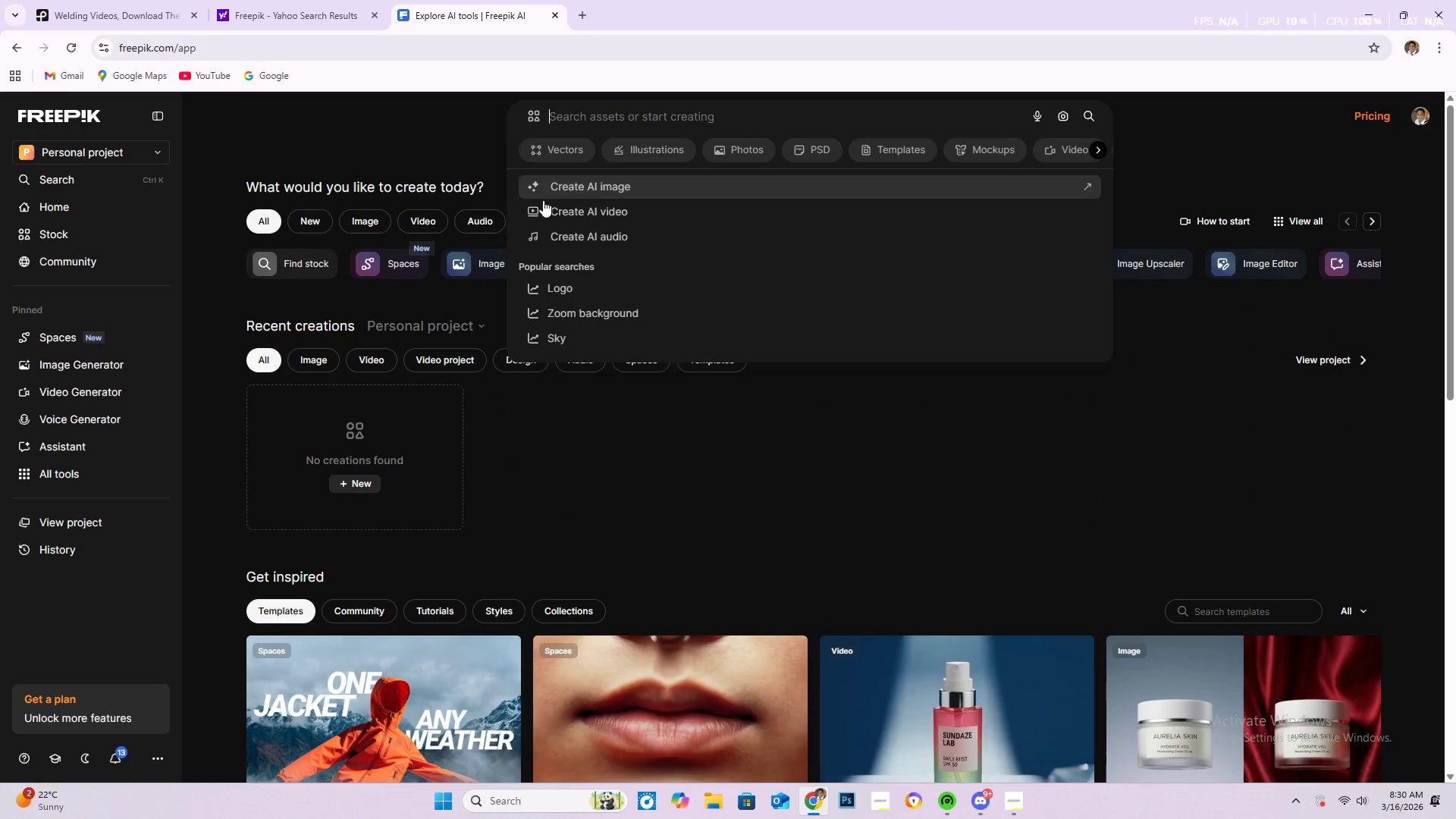 
left_click([429, 210])
 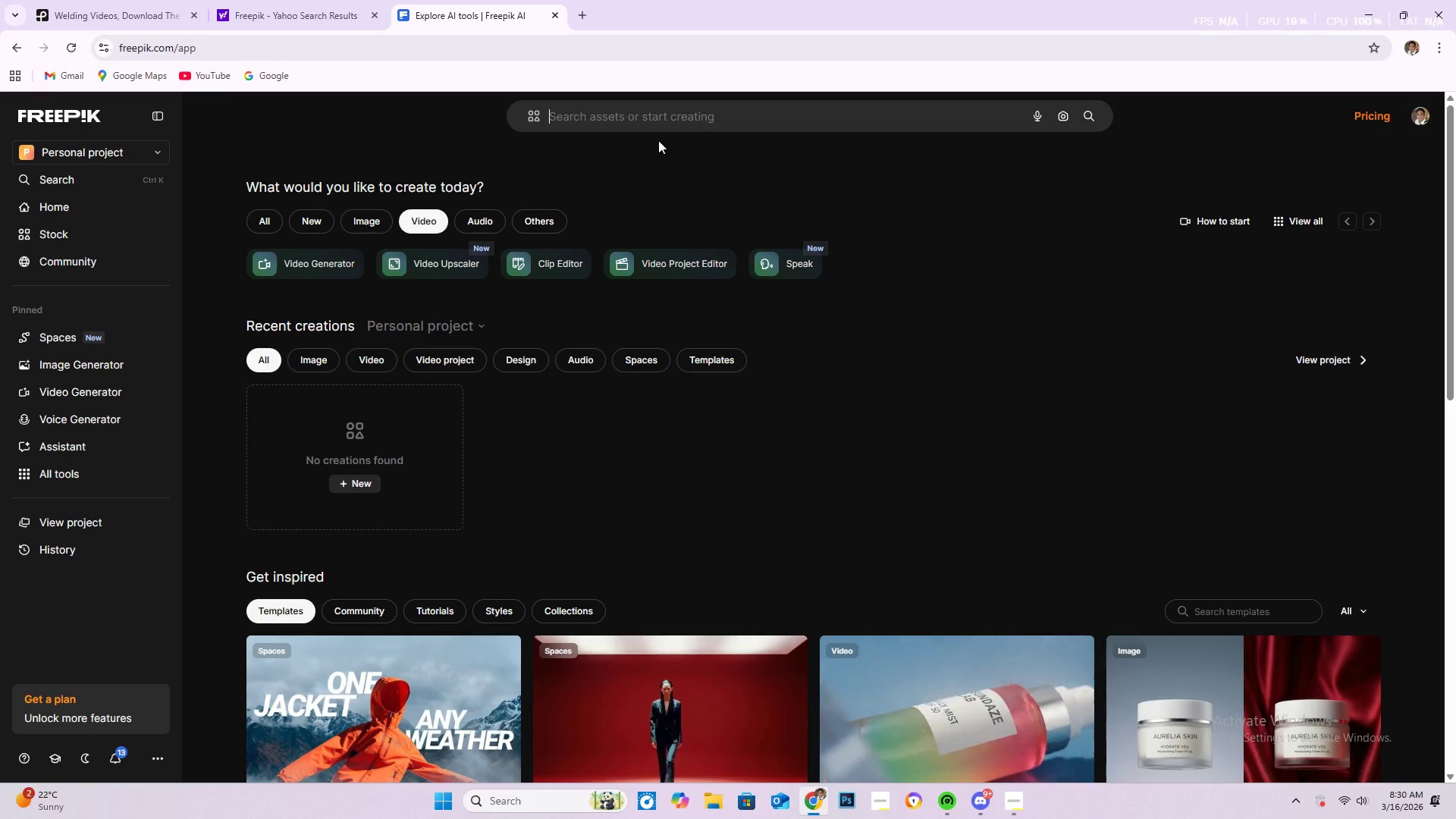 
left_click([679, 119])
 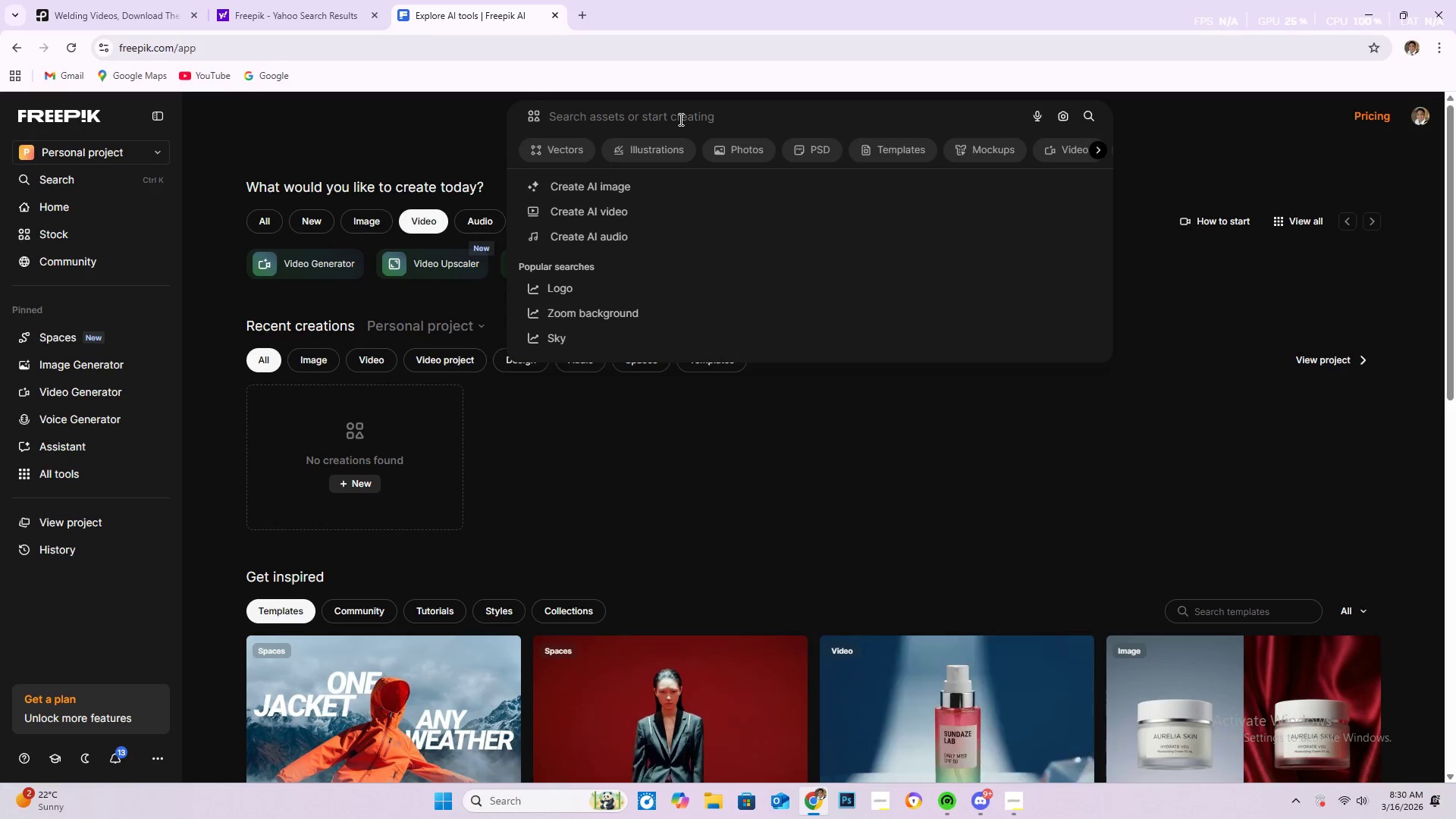 
type(underawa)
key(Backspace)
key(Backspace)
key(Backspace)
type(water welding)
 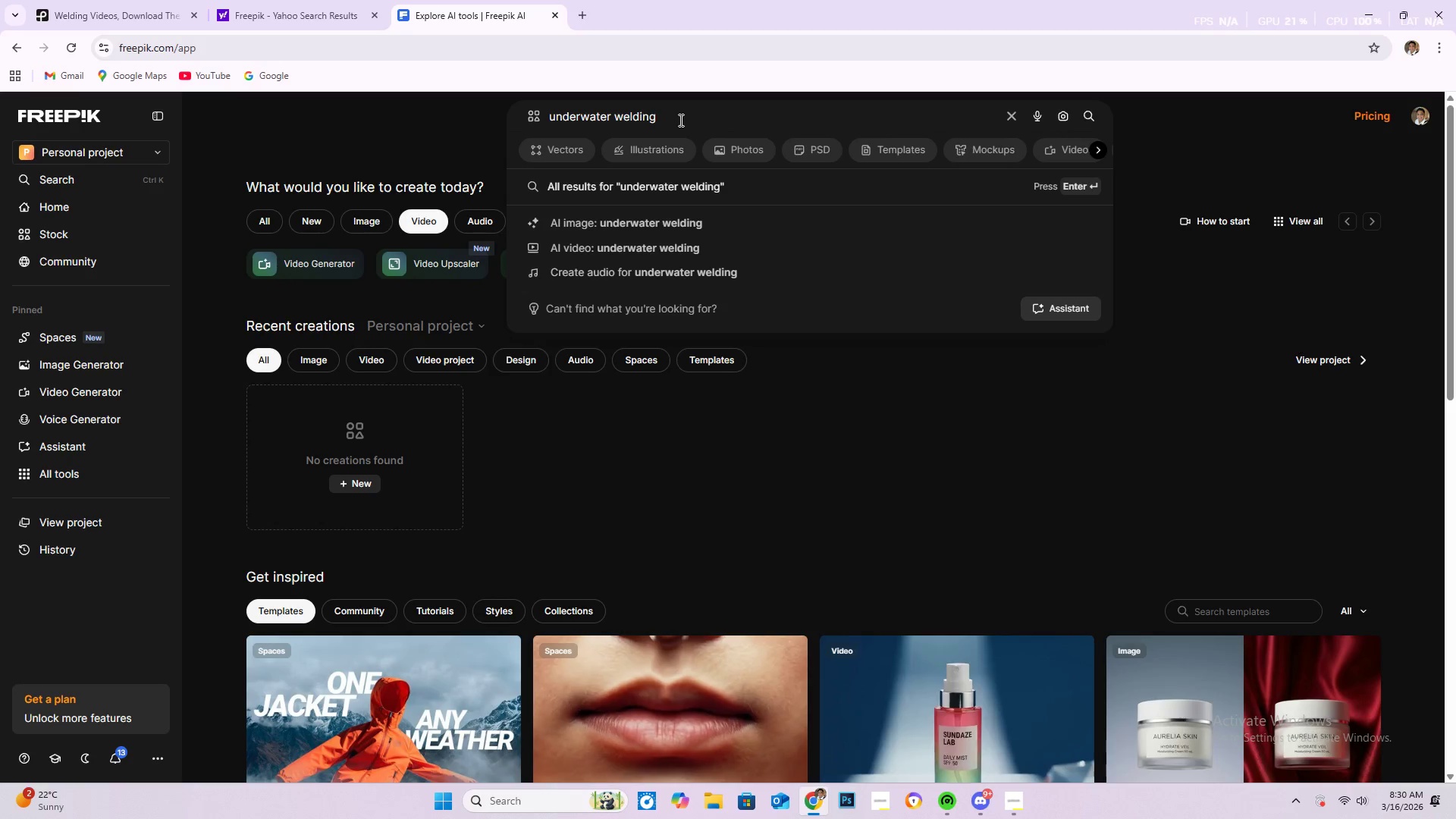 
key(Enter)
 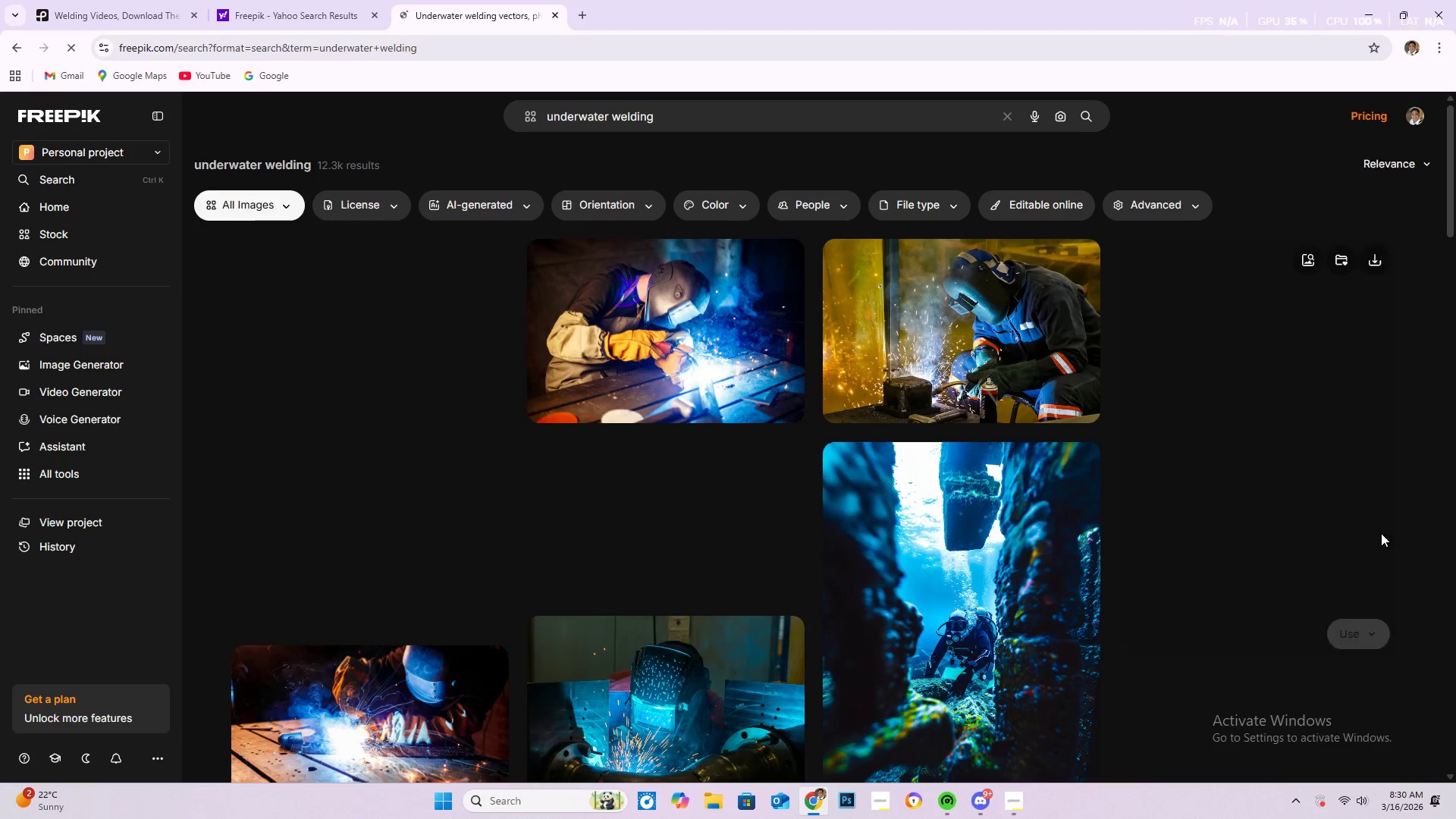 
scroll: coordinate [585, 667], scroll_direction: down, amount: 9.0
 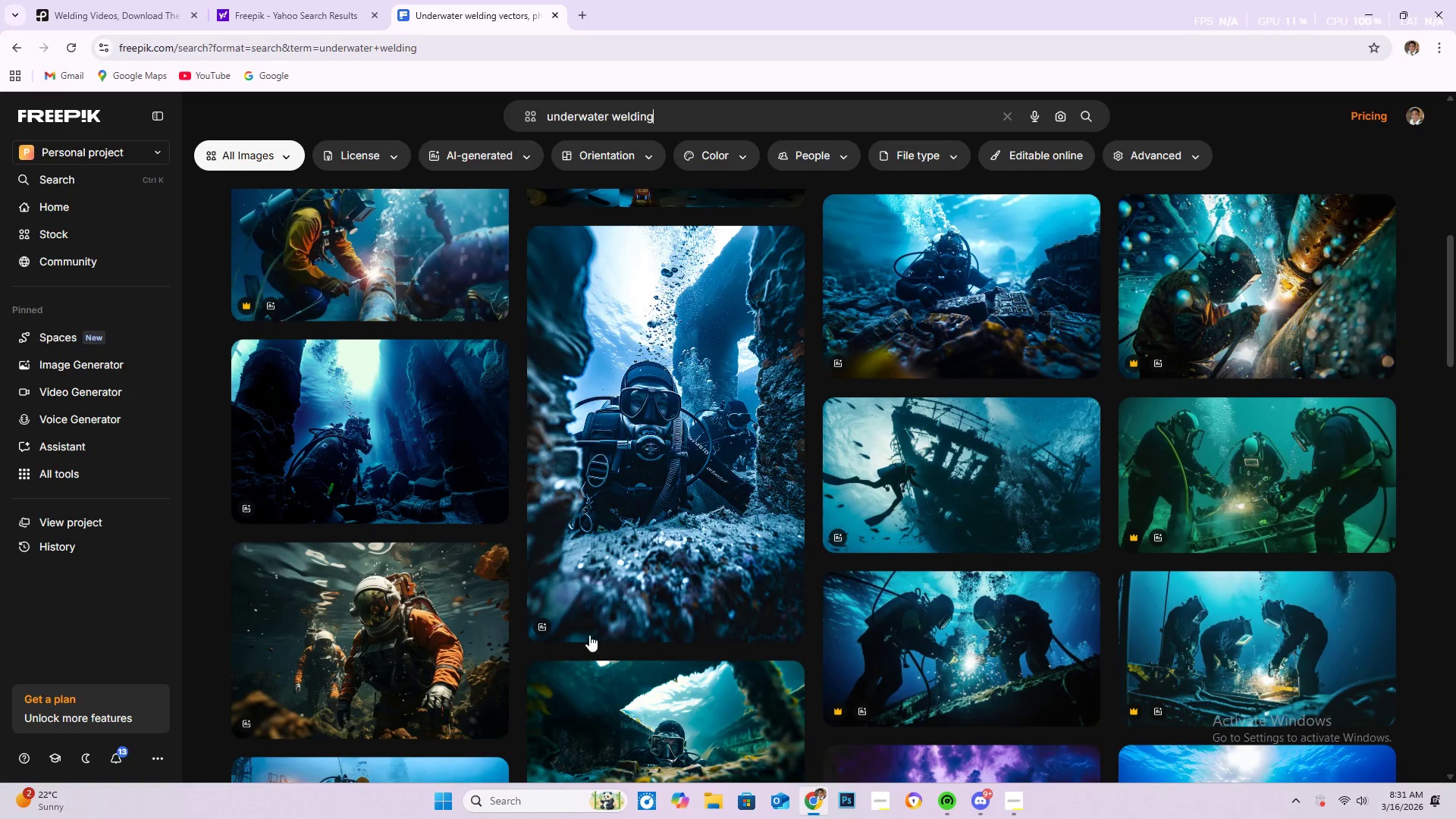 
scroll: coordinate [563, 604], scroll_direction: up, amount: 4.0
 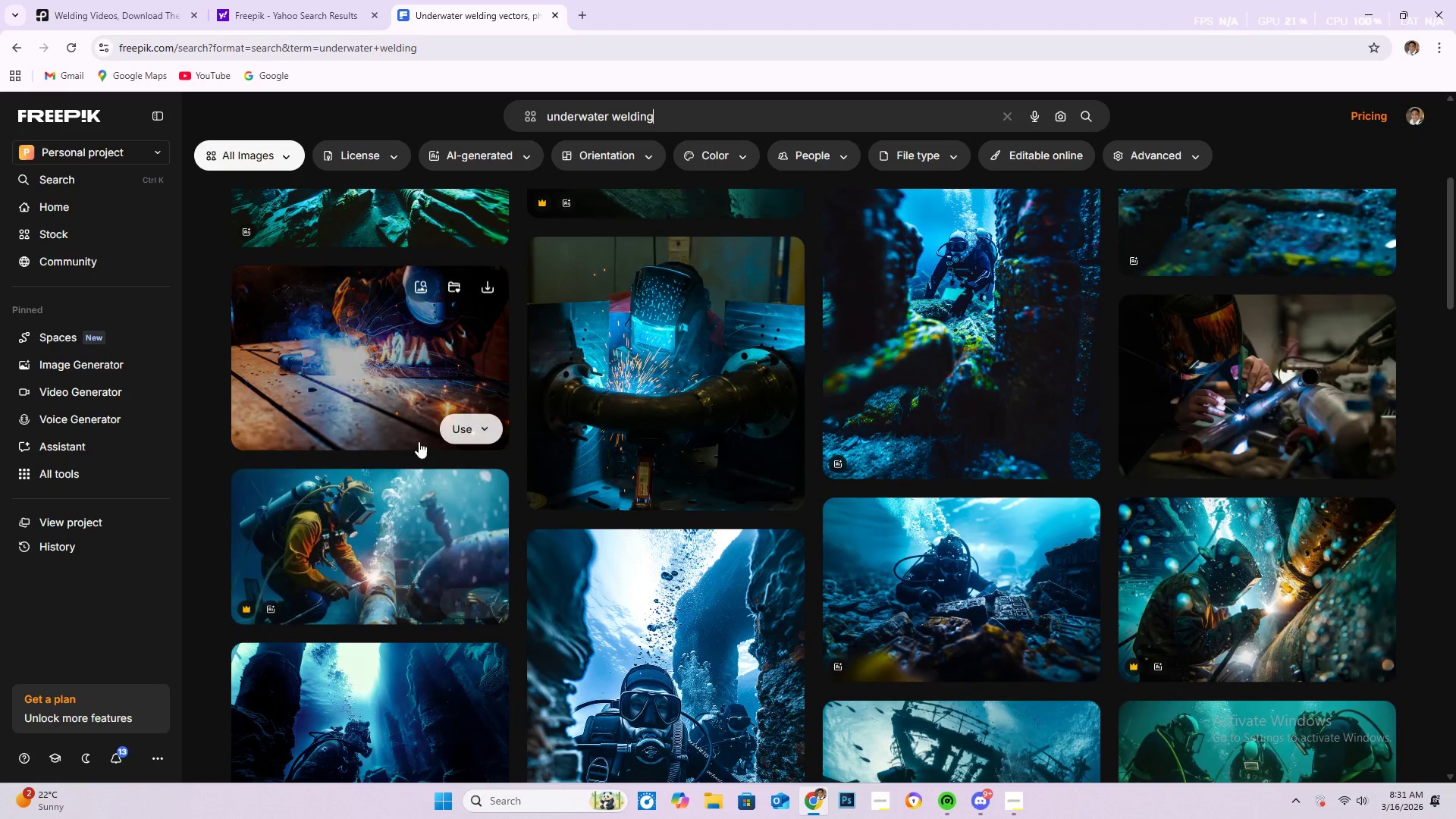 
mouse_move([409, 551])
 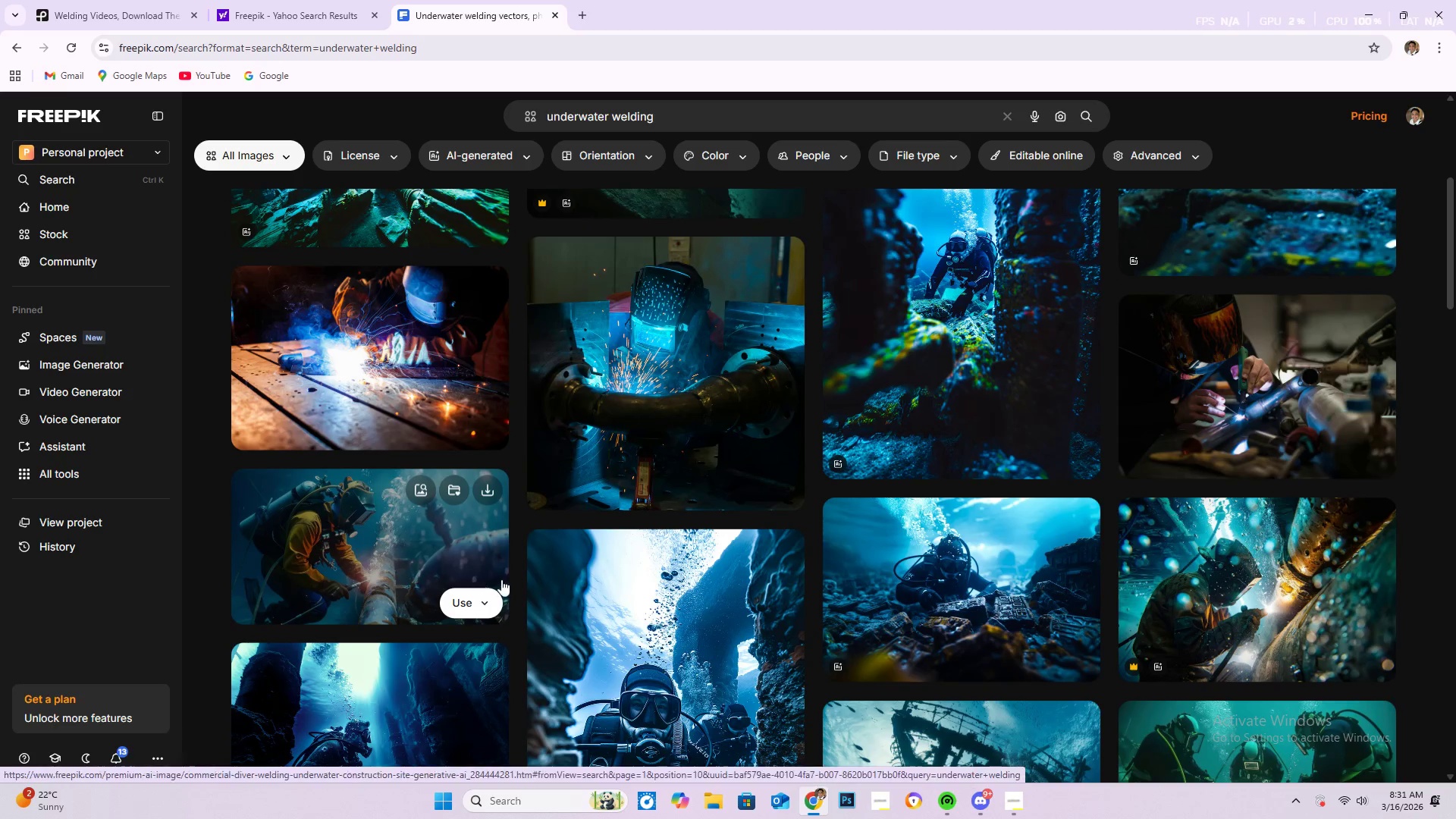 
scroll: coordinate [529, 581], scroll_direction: down, amount: 12.0
 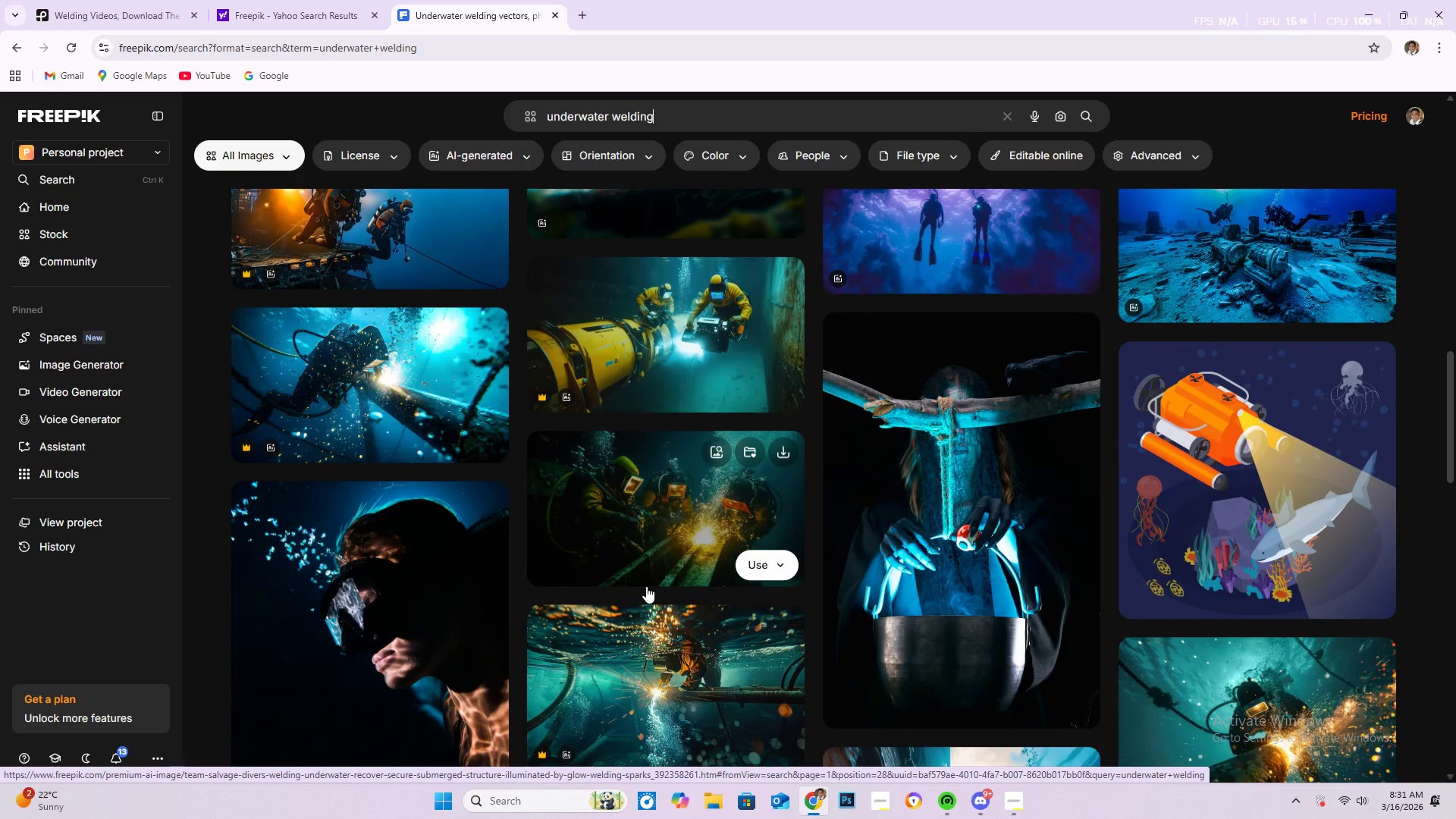 
scroll: coordinate [378, 353], scroll_direction: up, amount: 22.0
 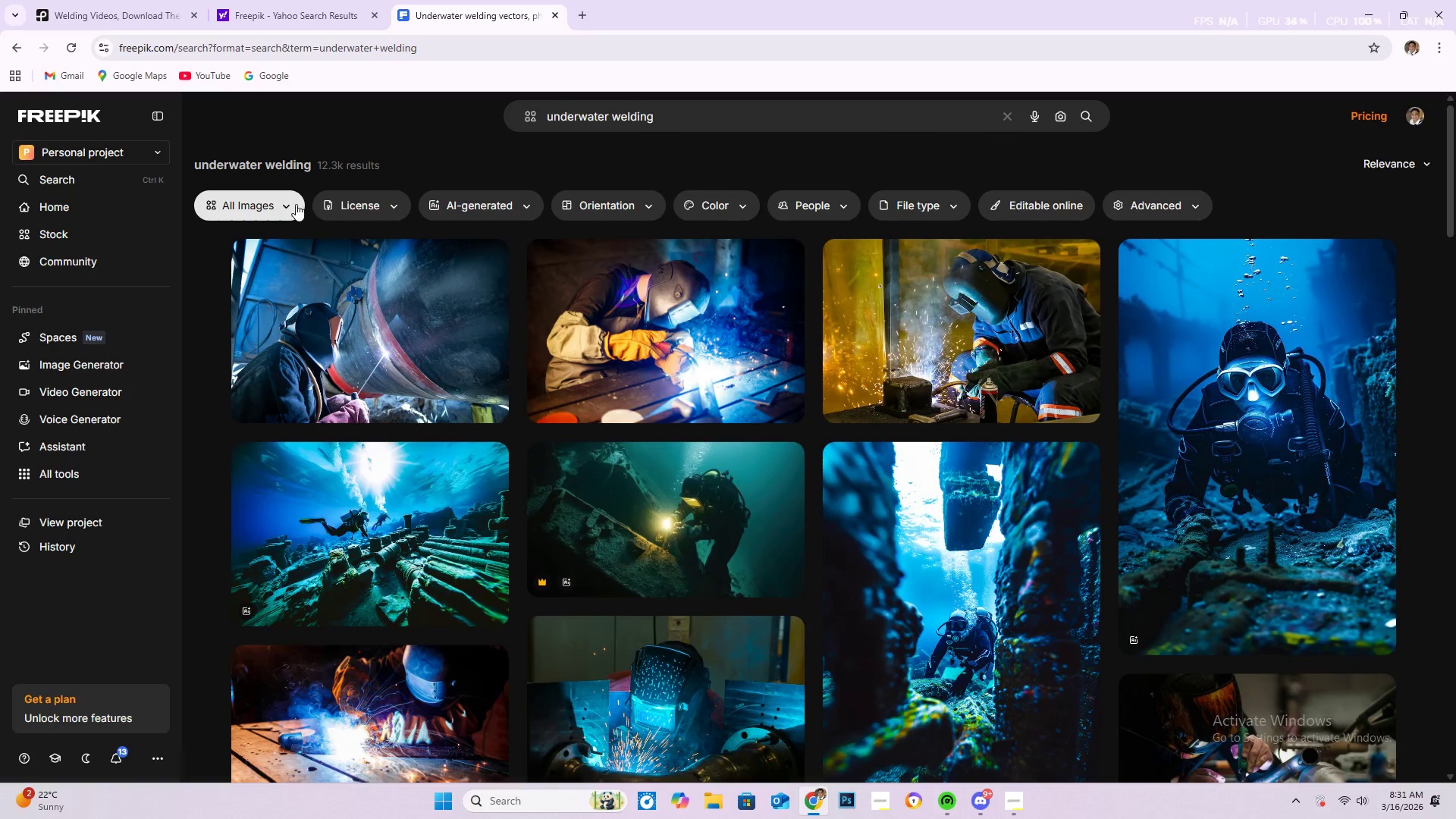 
left_click([296, 204])
 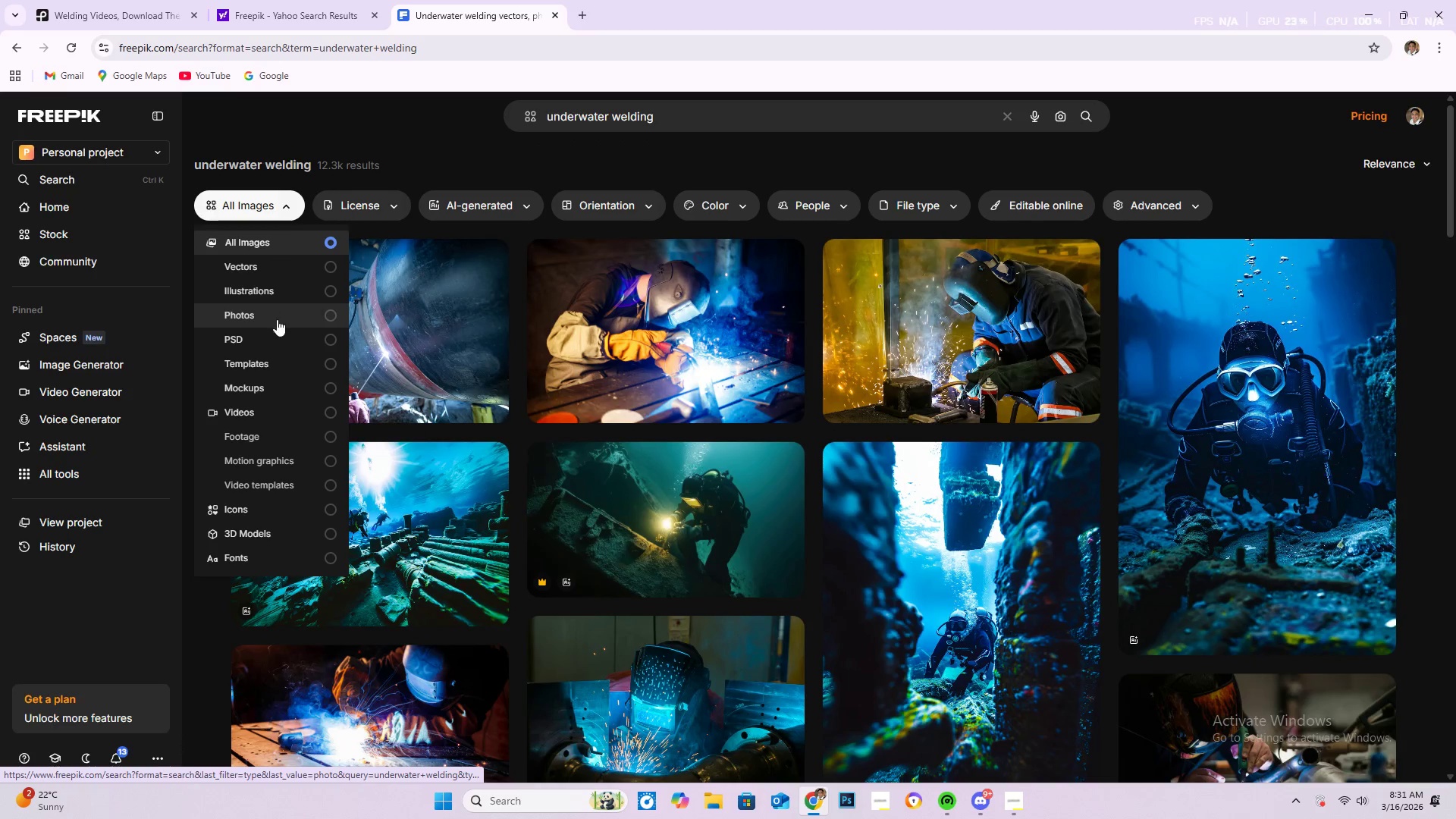 
left_click([268, 412])
 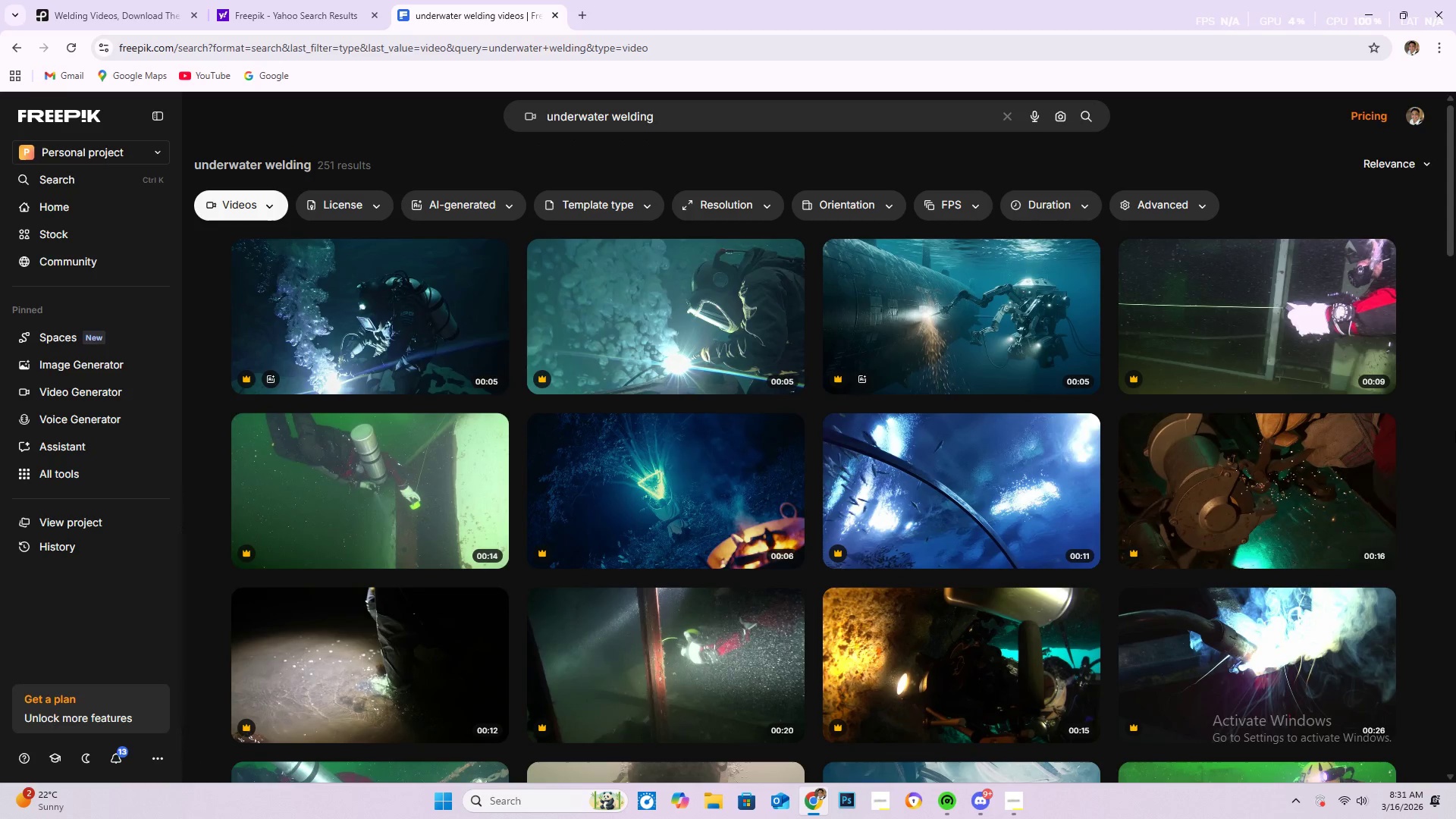 
wait(8.27)
 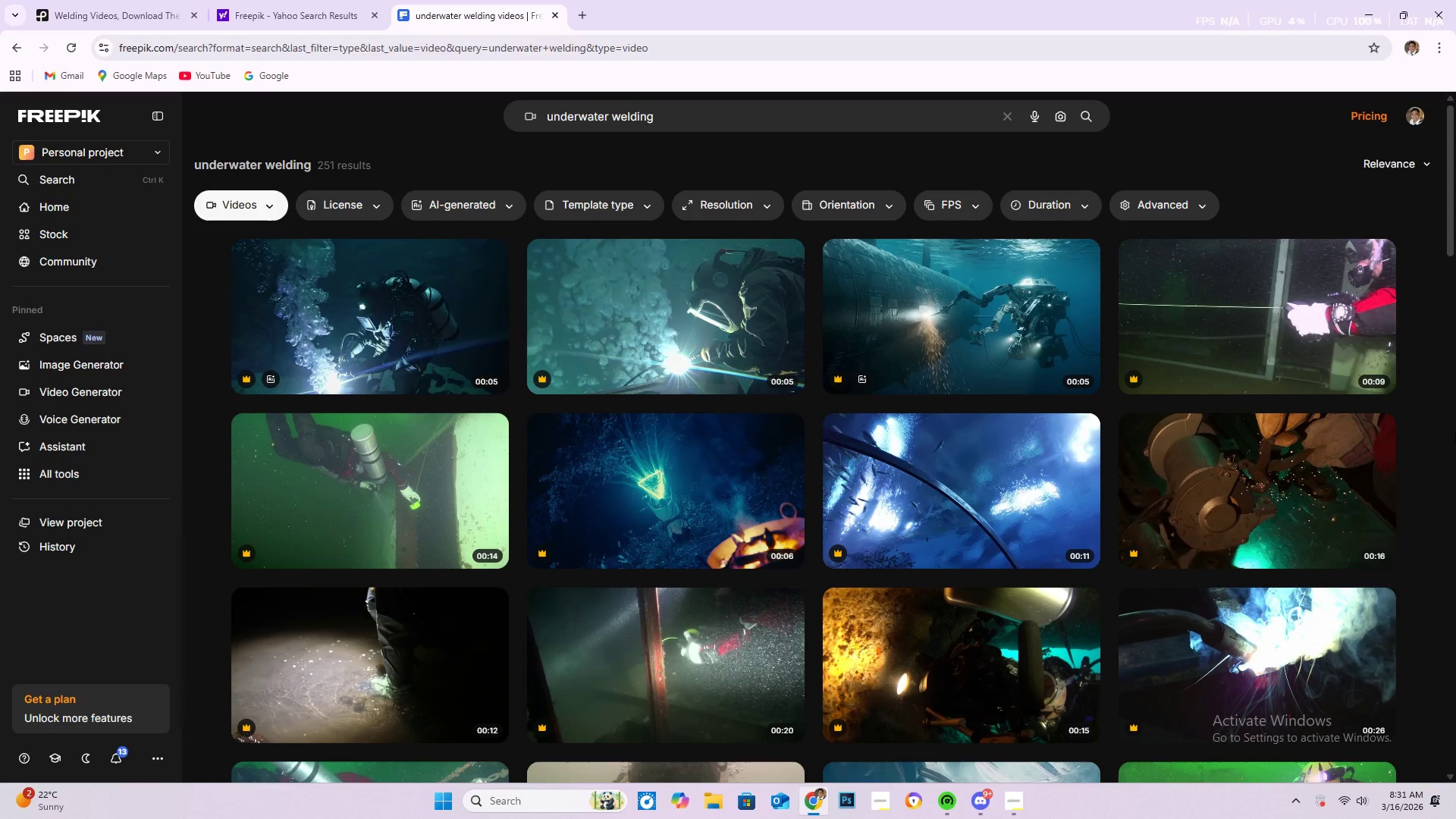 
scroll: coordinate [122, 565], scroll_direction: down, amount: 17.0
 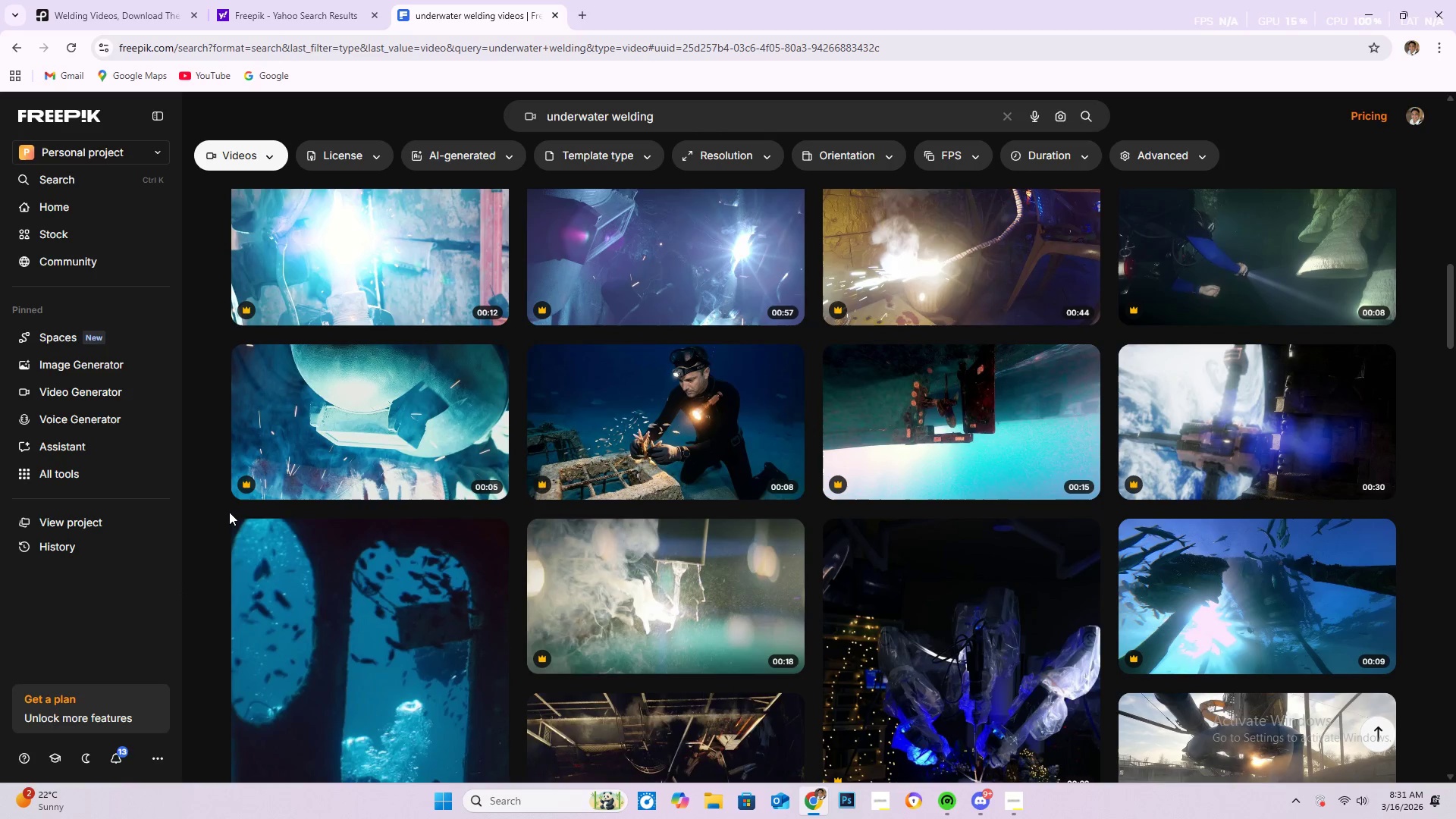 
scroll: coordinate [197, 500], scroll_direction: down, amount: 14.0
 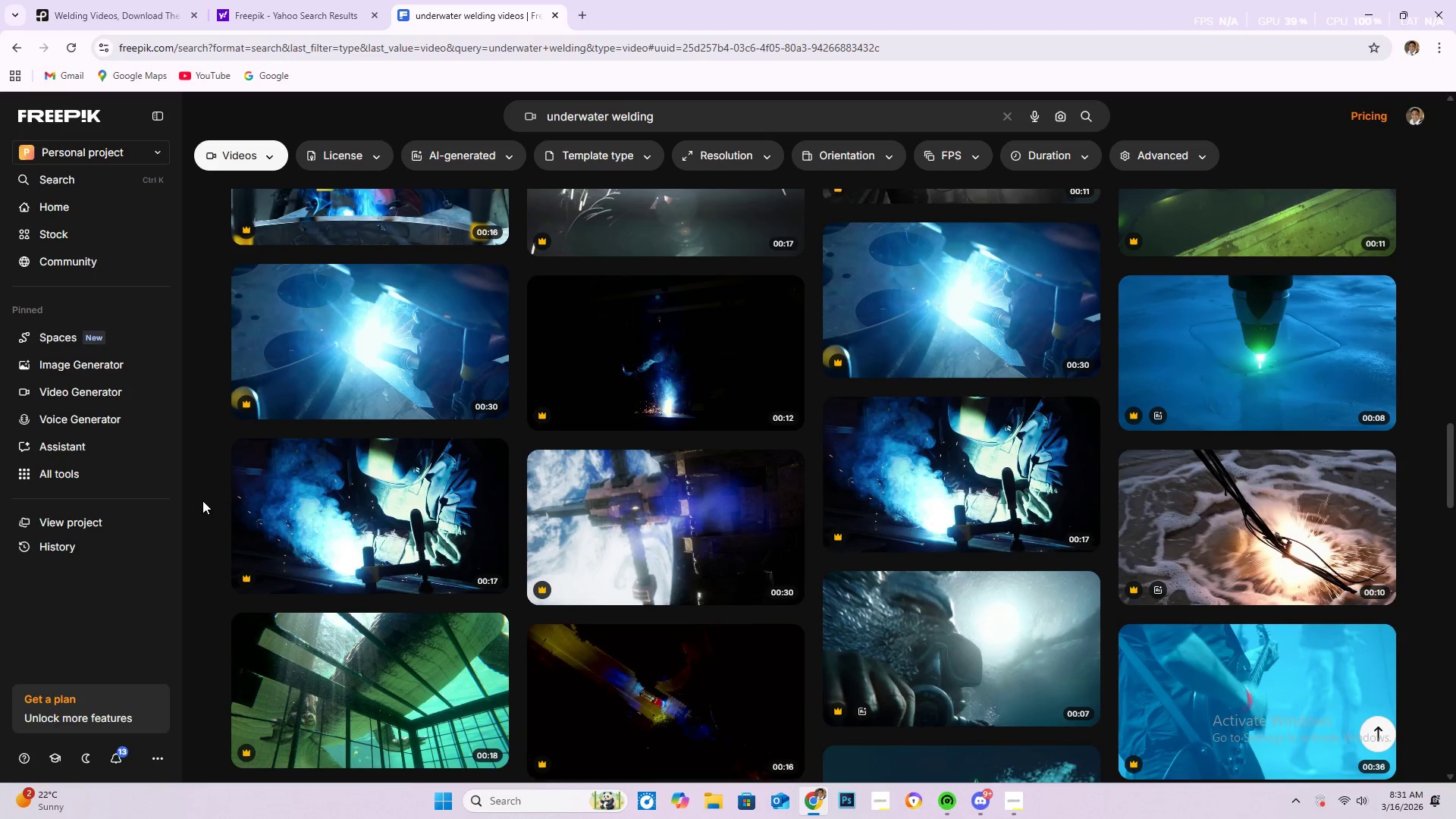 
scroll: coordinate [209, 498], scroll_direction: up, amount: 11.0
 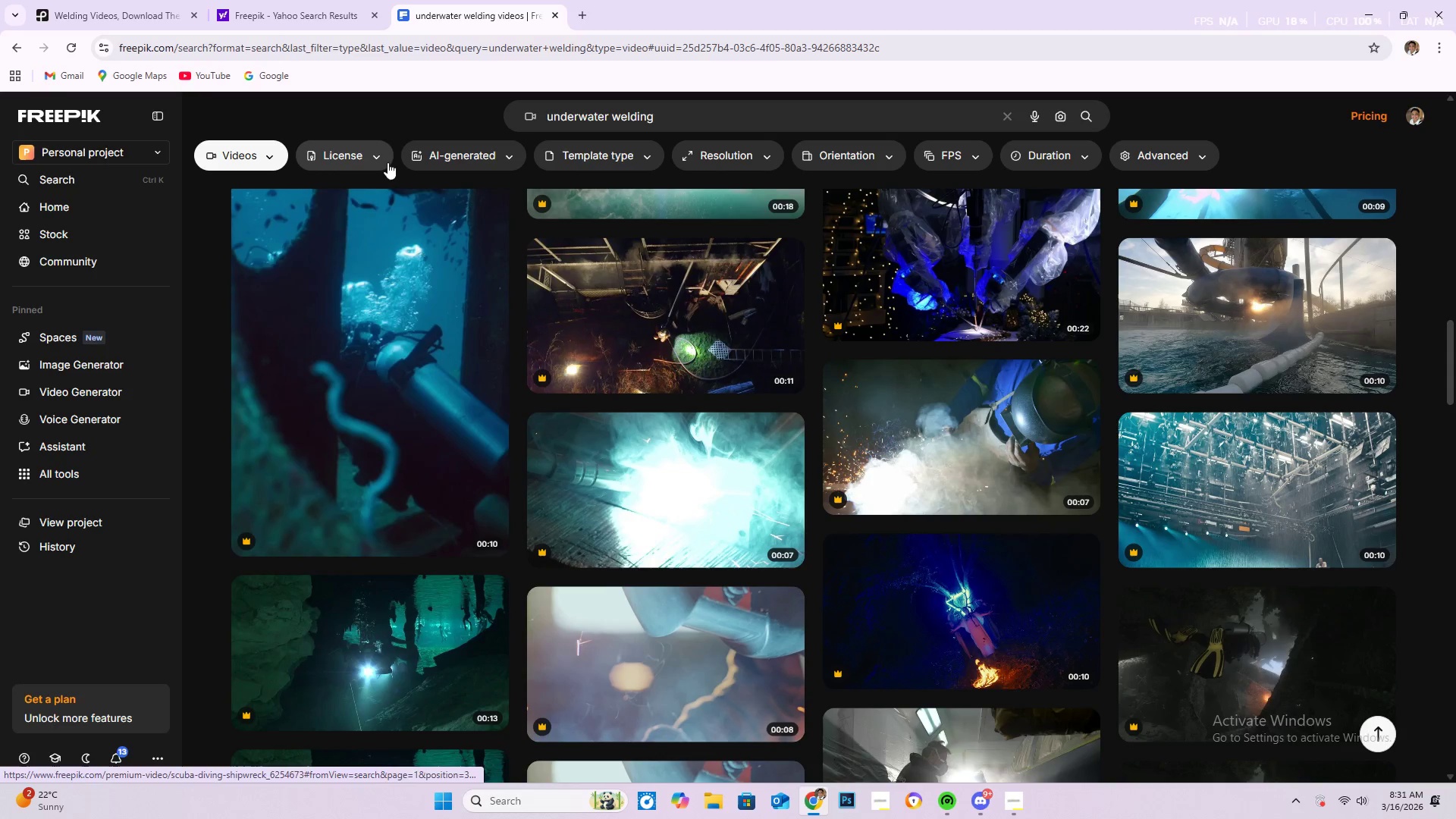 
left_click([381, 158])
 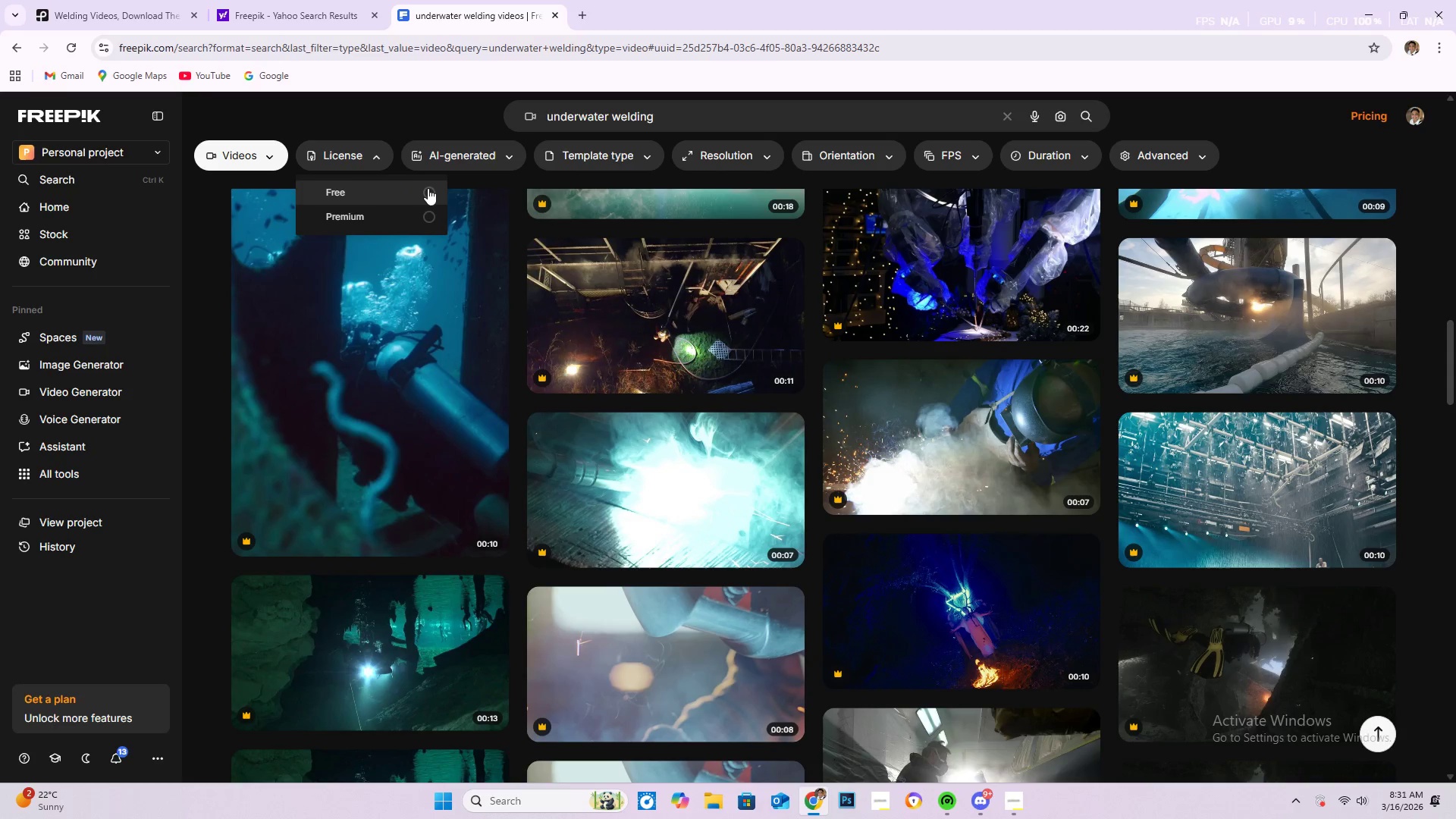 
left_click([435, 190])
 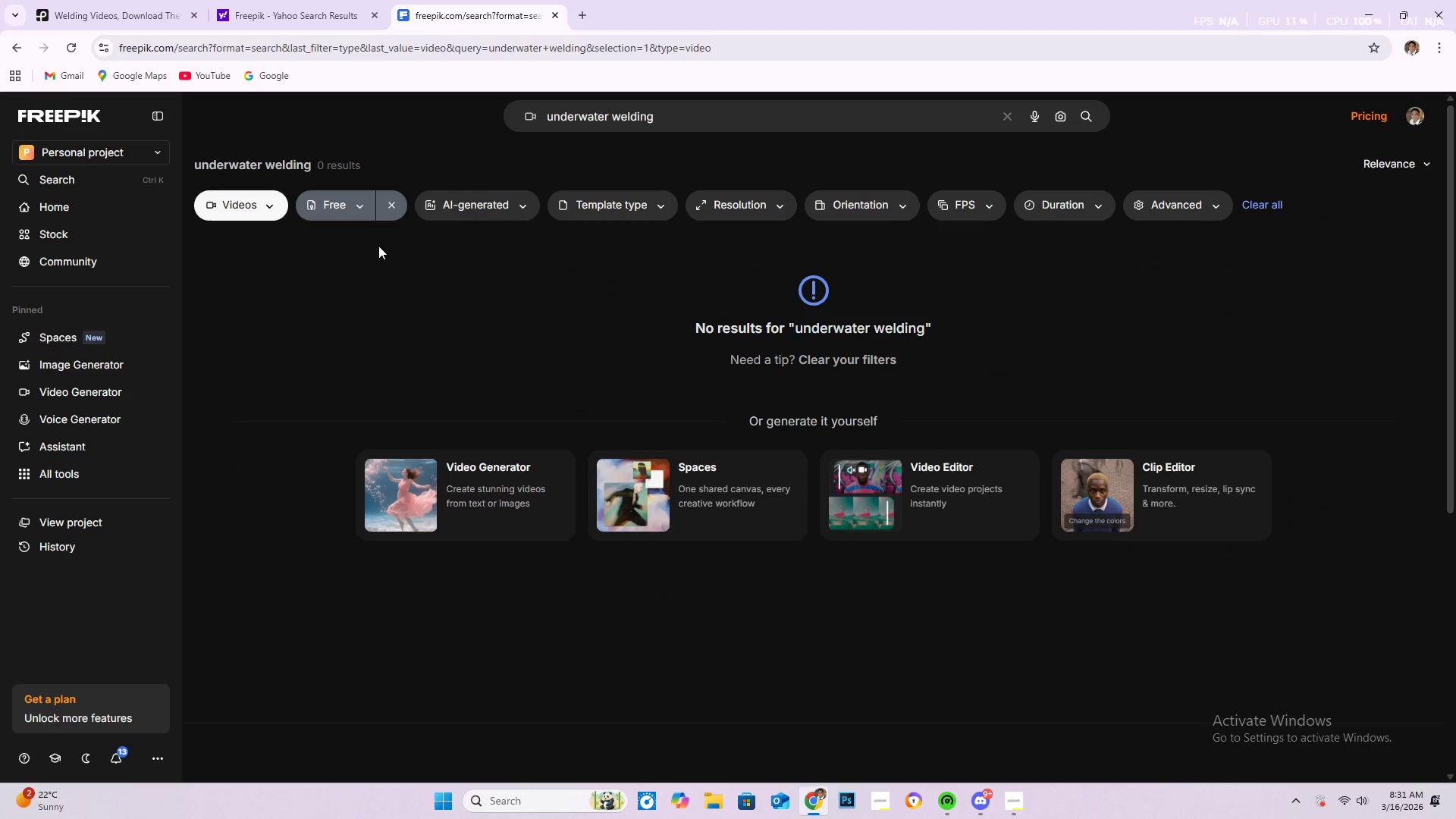 
left_click([284, 209])
 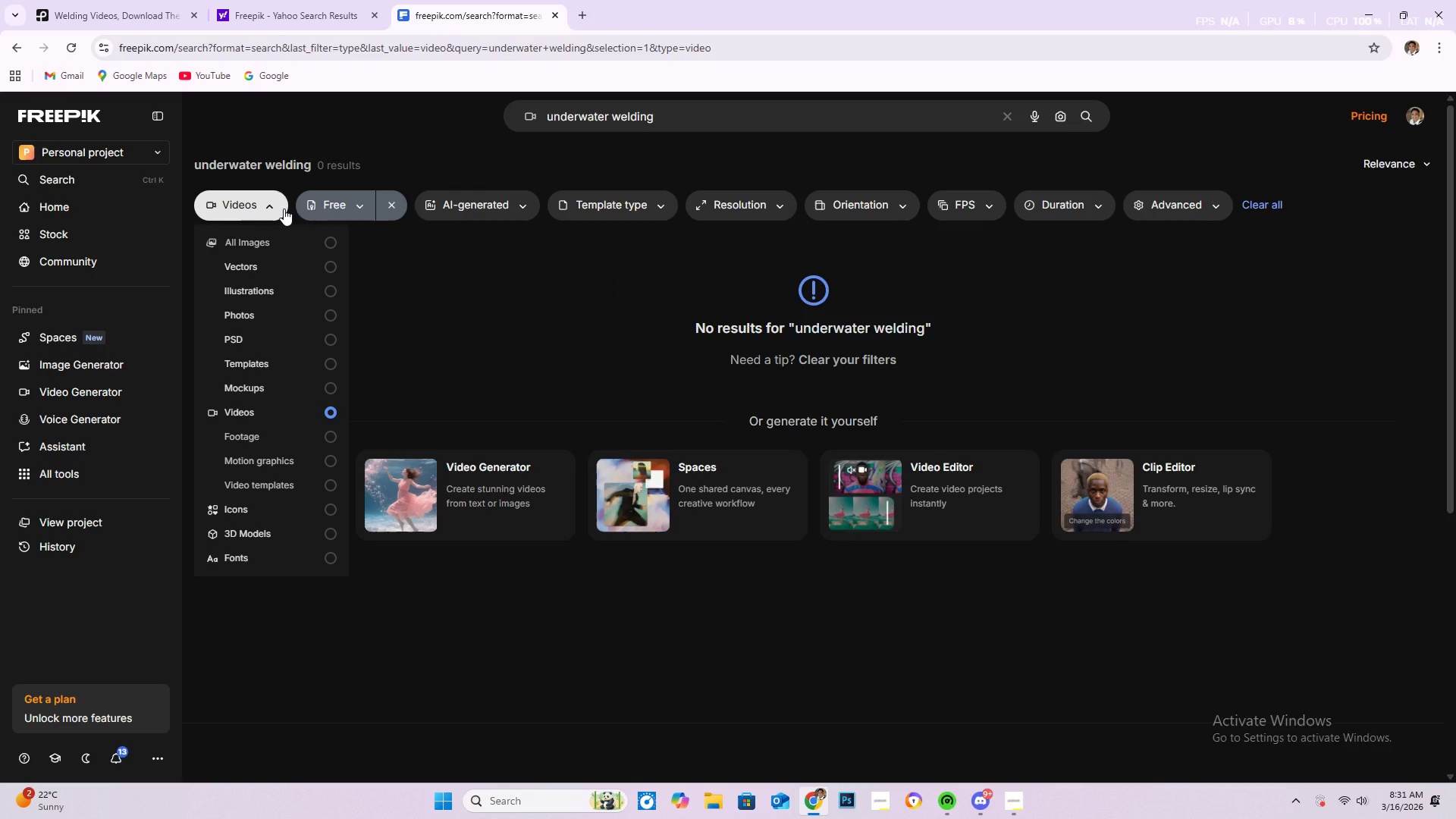 
left_click([284, 209])
 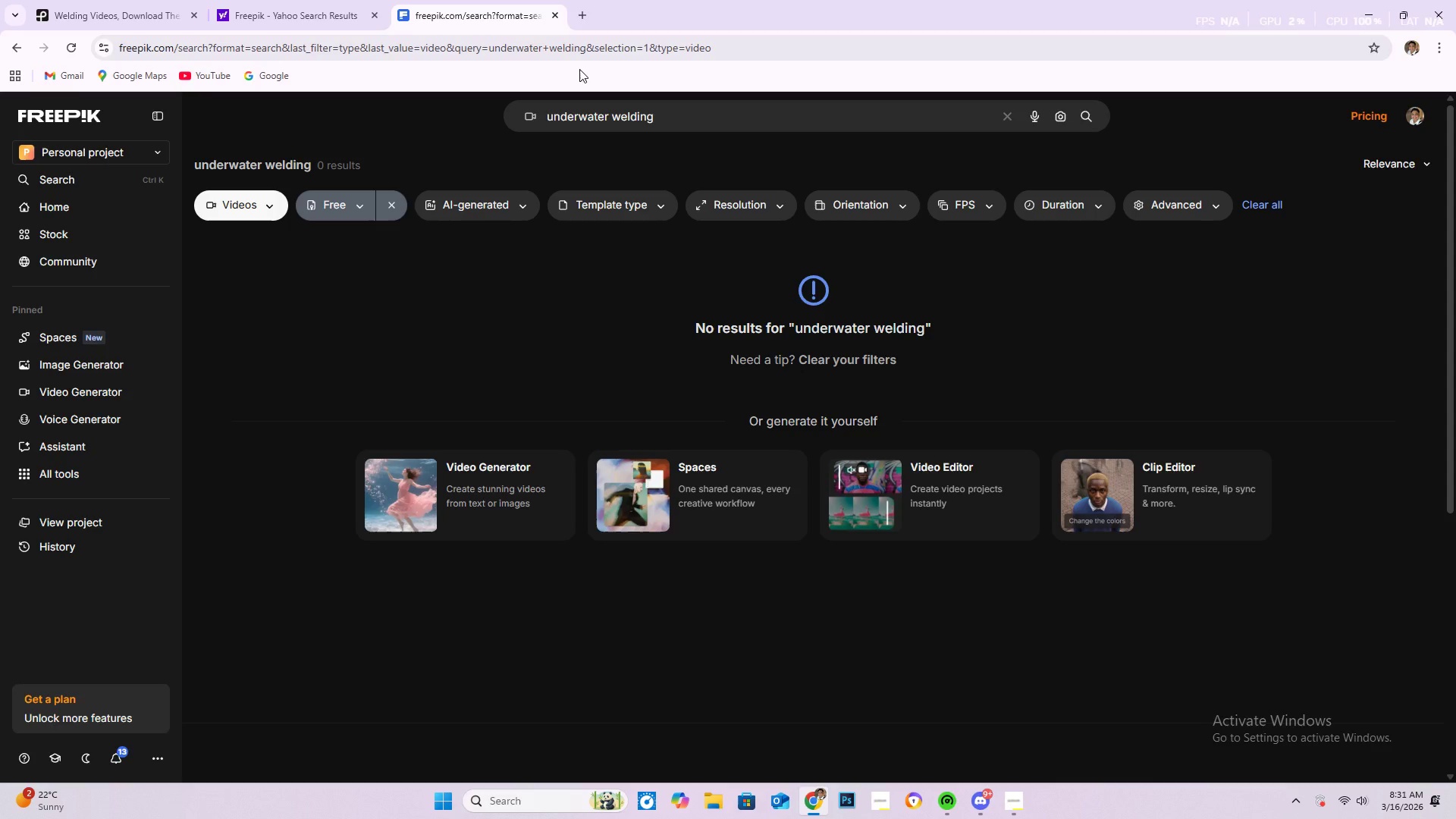 
left_click([527, 49])
 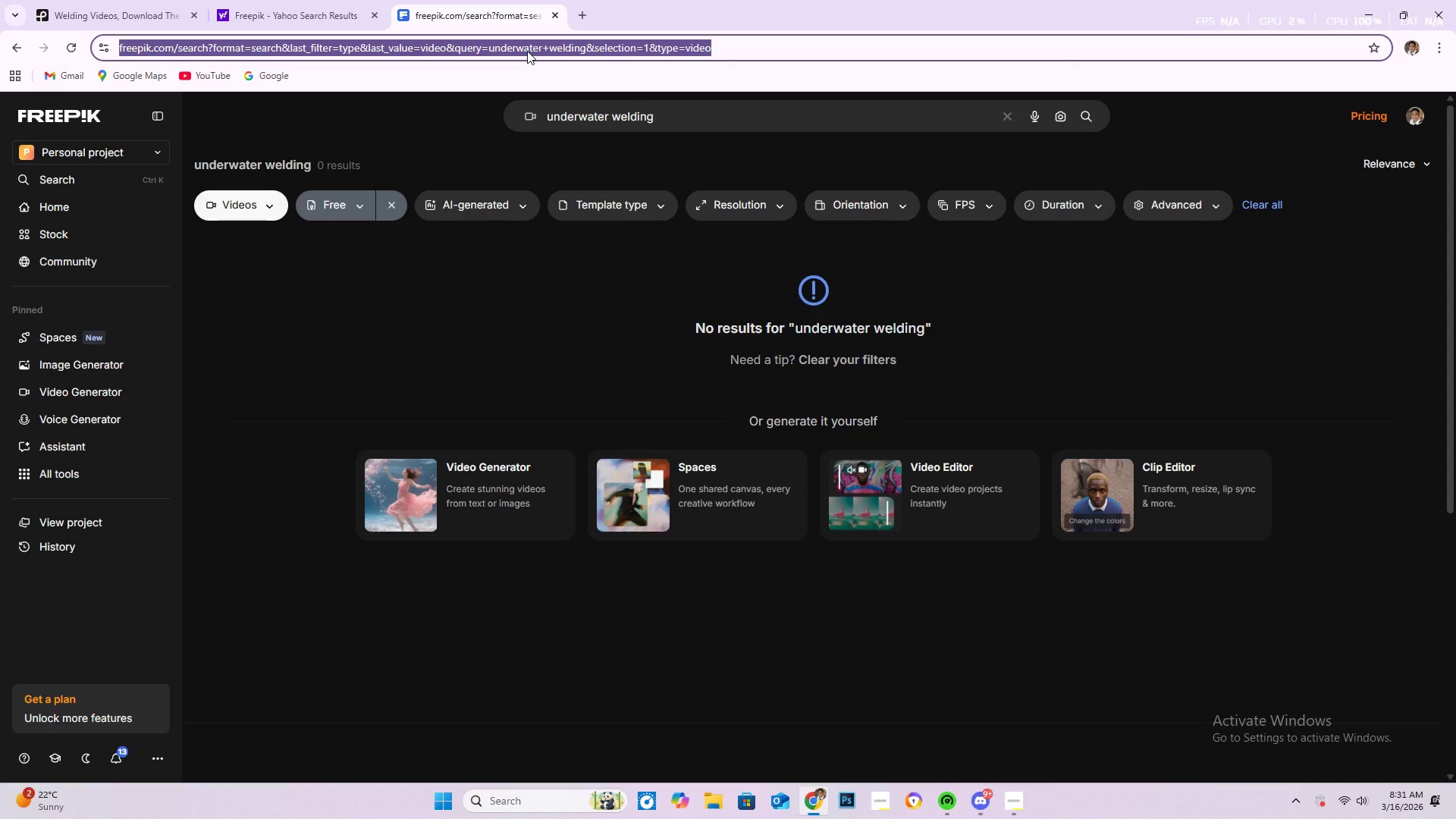 
type(vectee)
 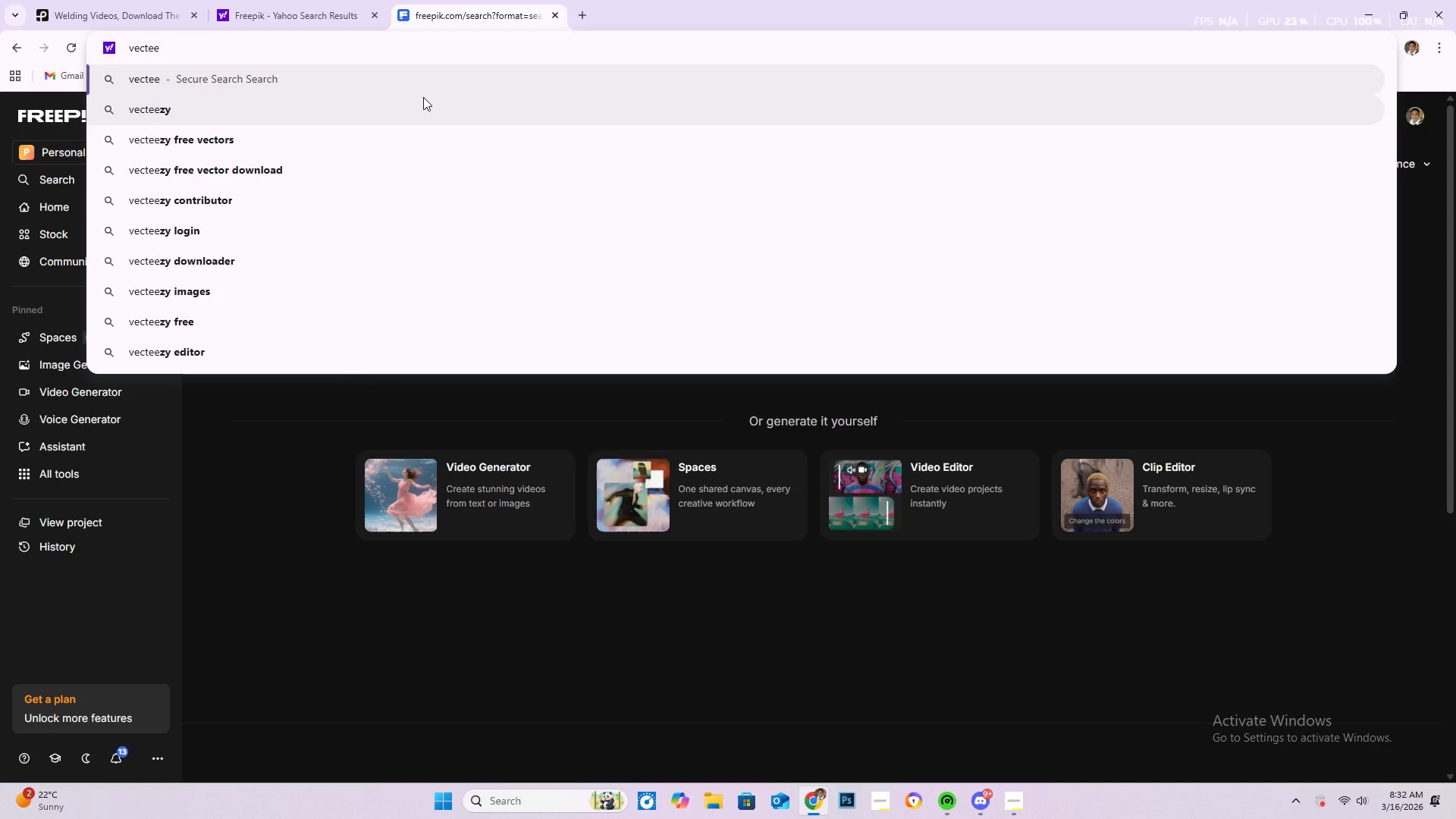 
left_click([415, 103])
 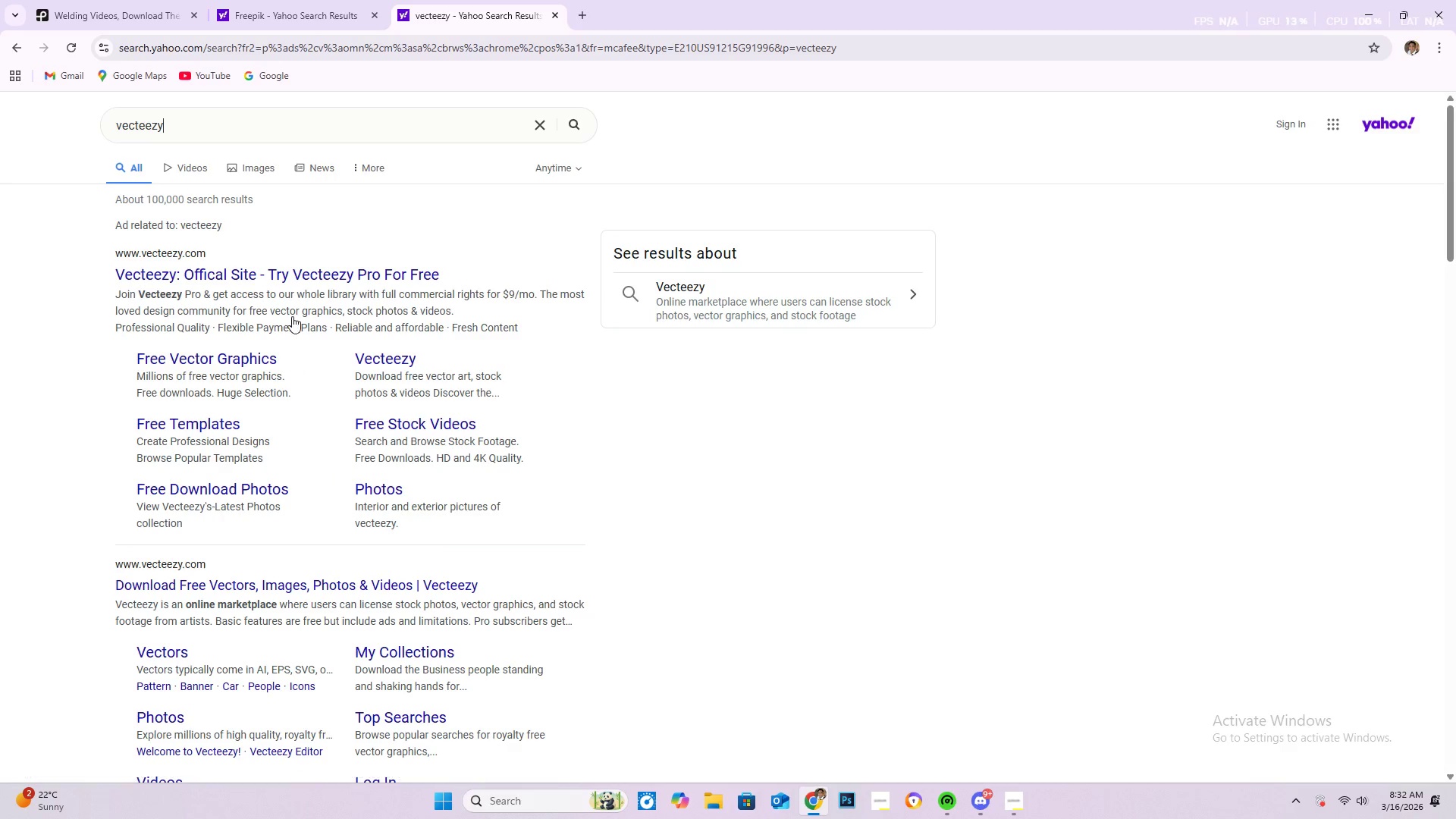 
wait(8.11)
 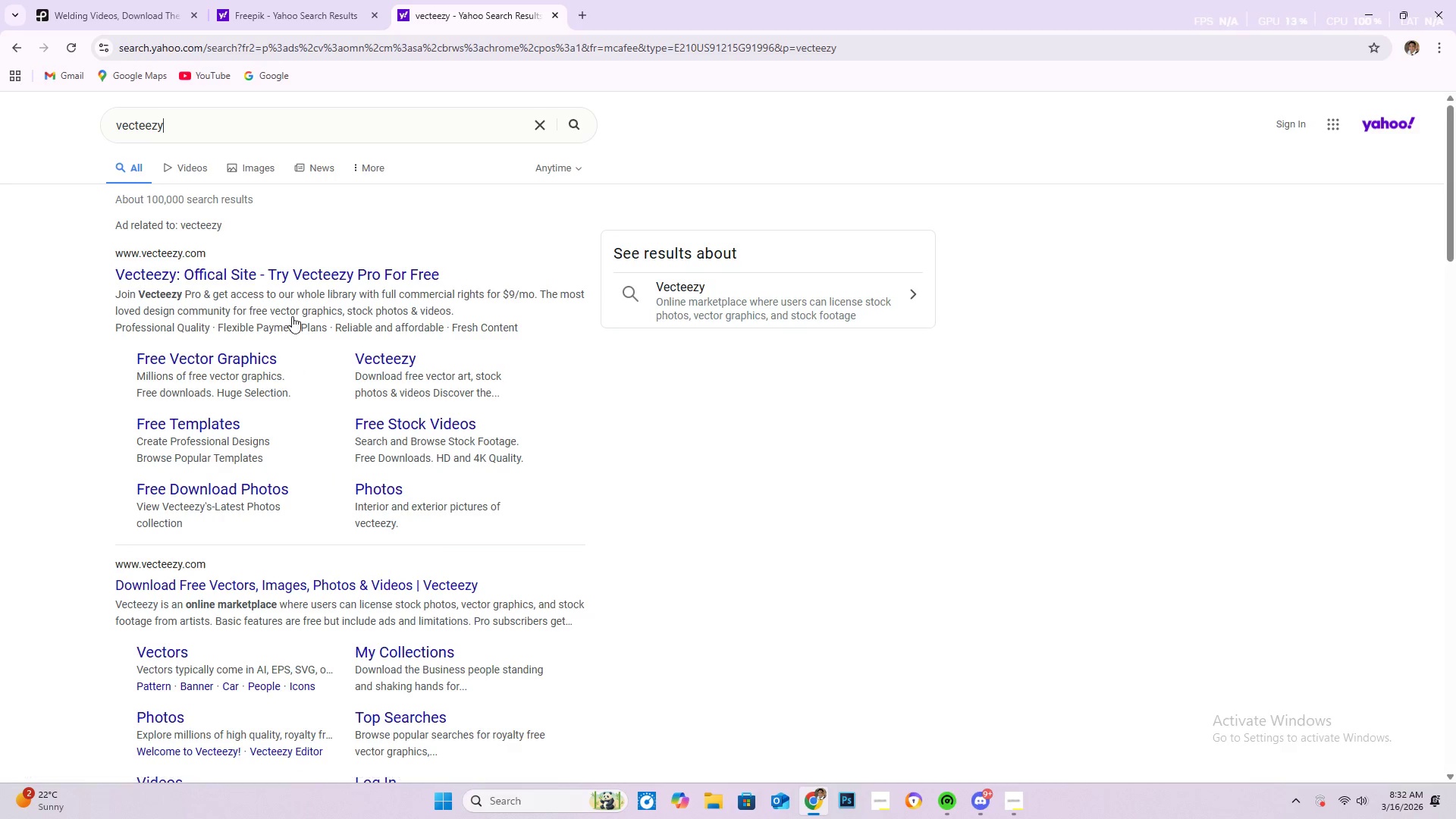 
left_click([495, 371])
 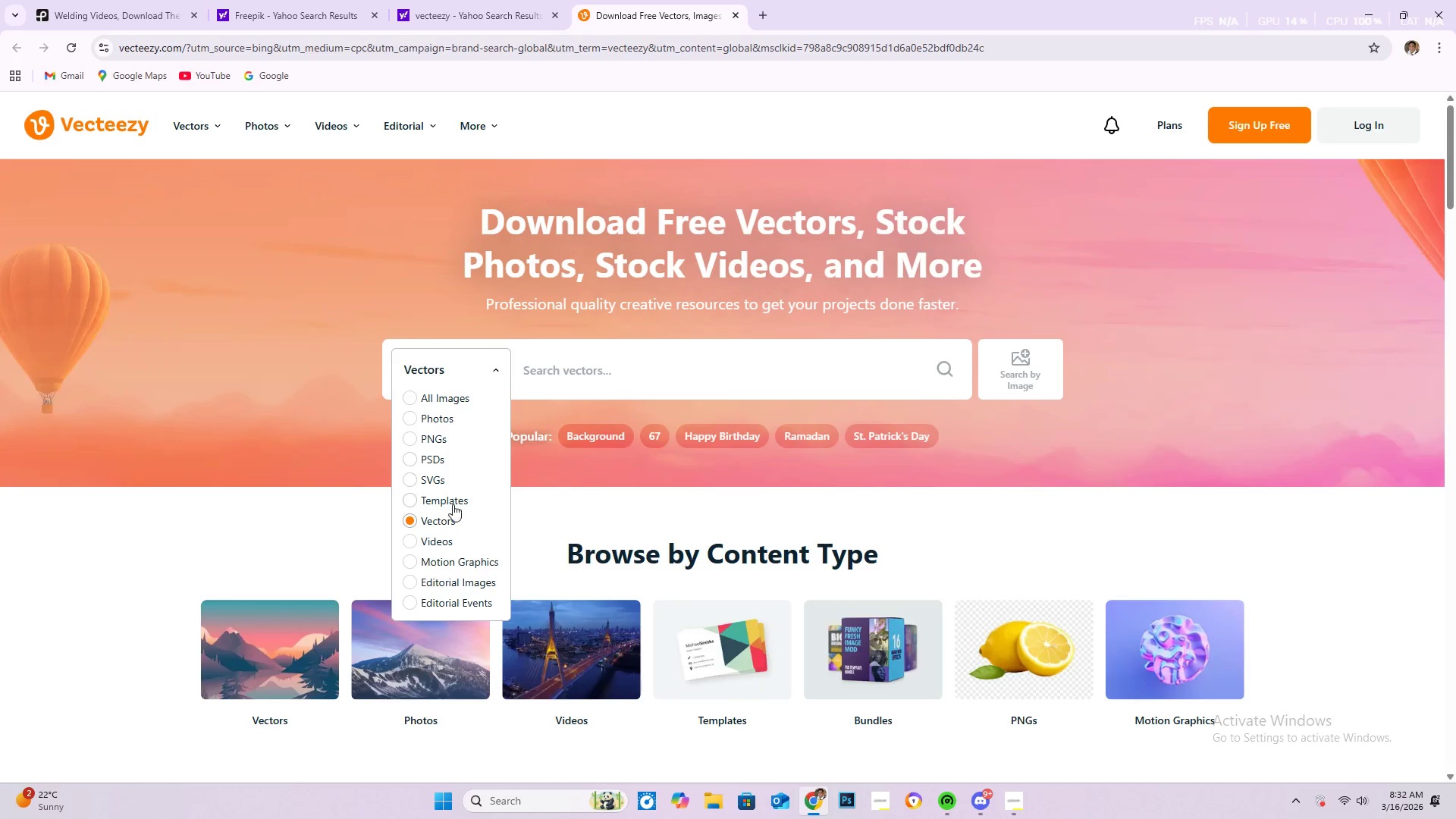 
left_click([452, 541])
 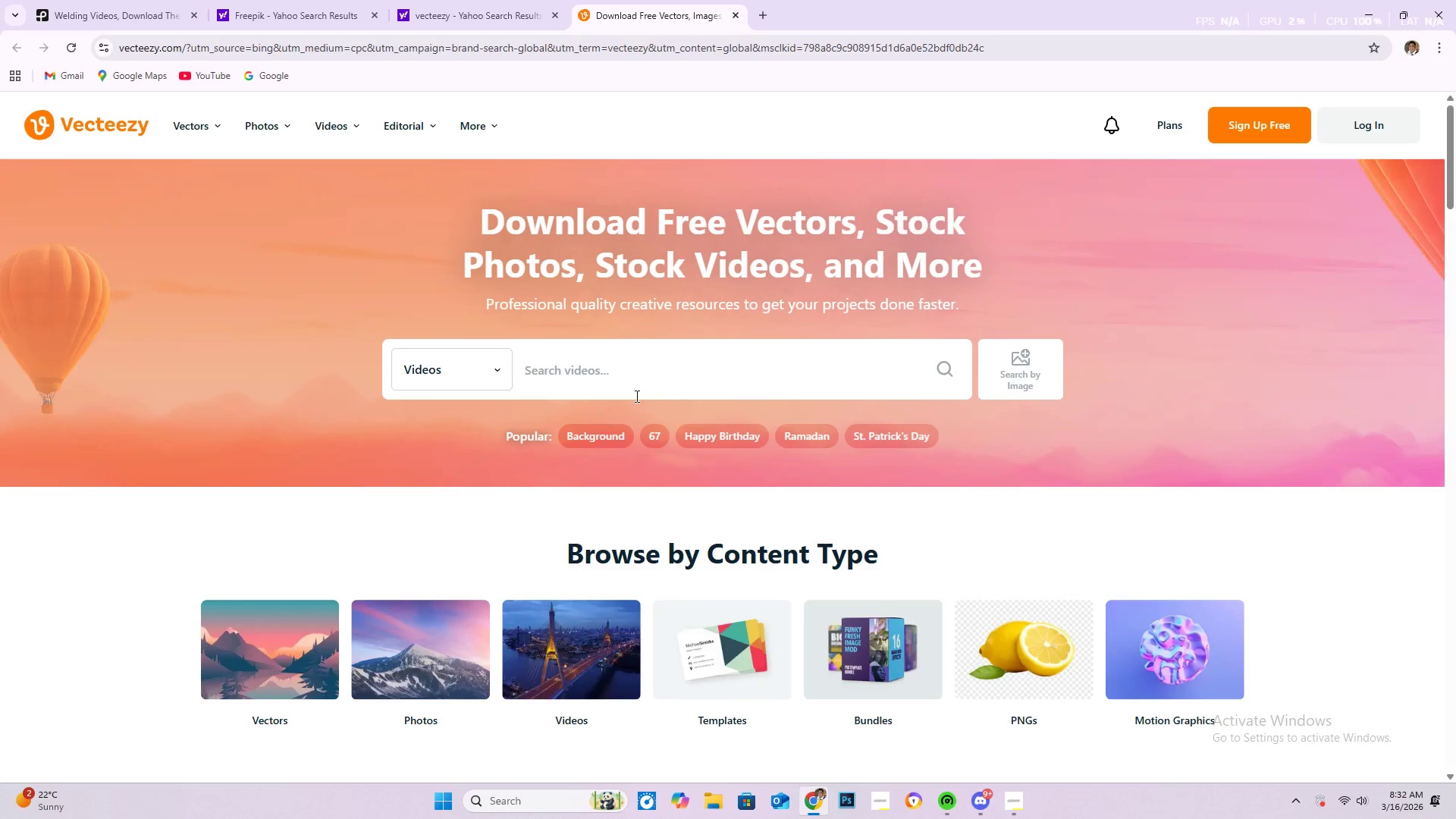 
left_click([657, 369])
 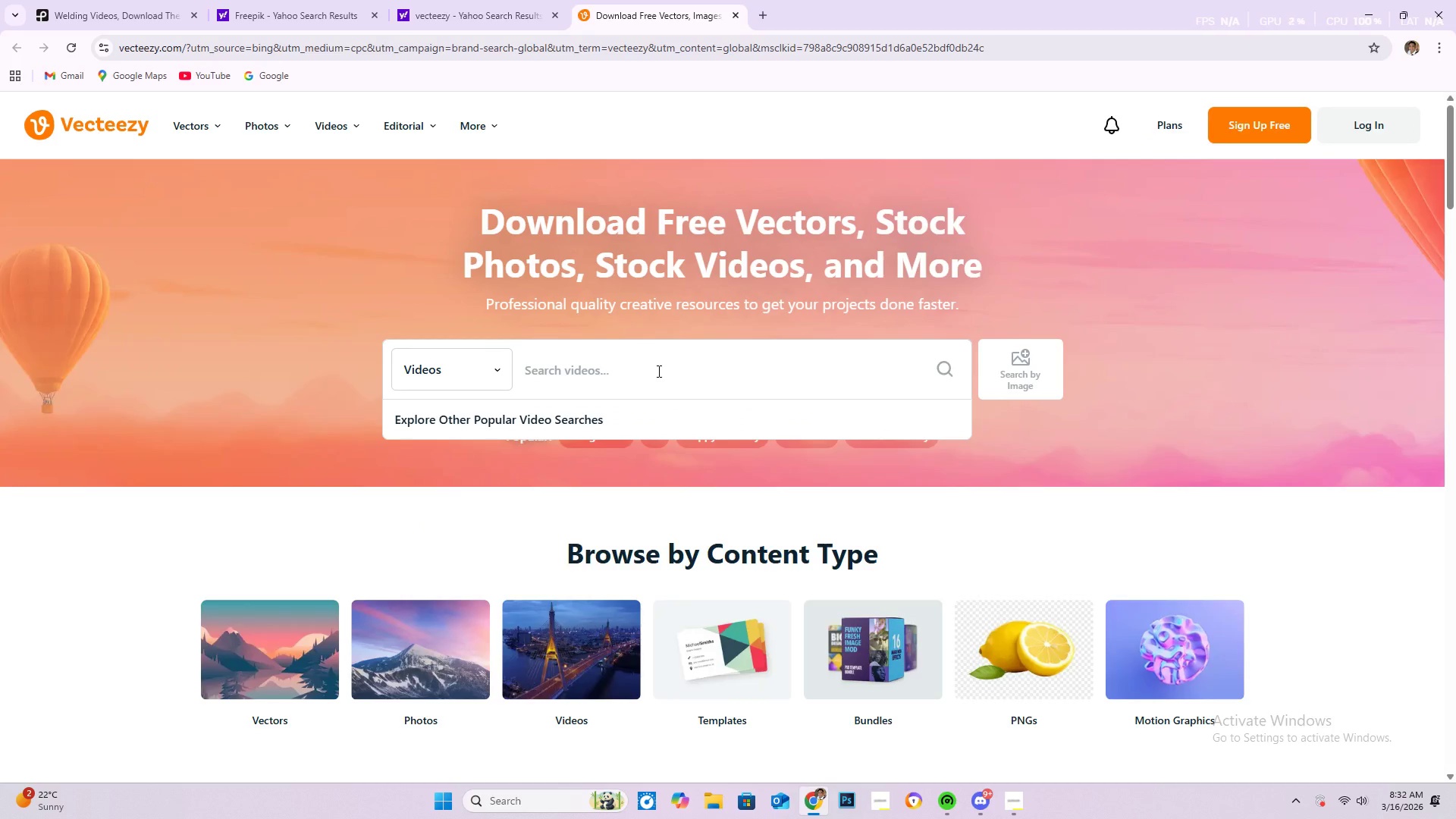 
type(welding)
 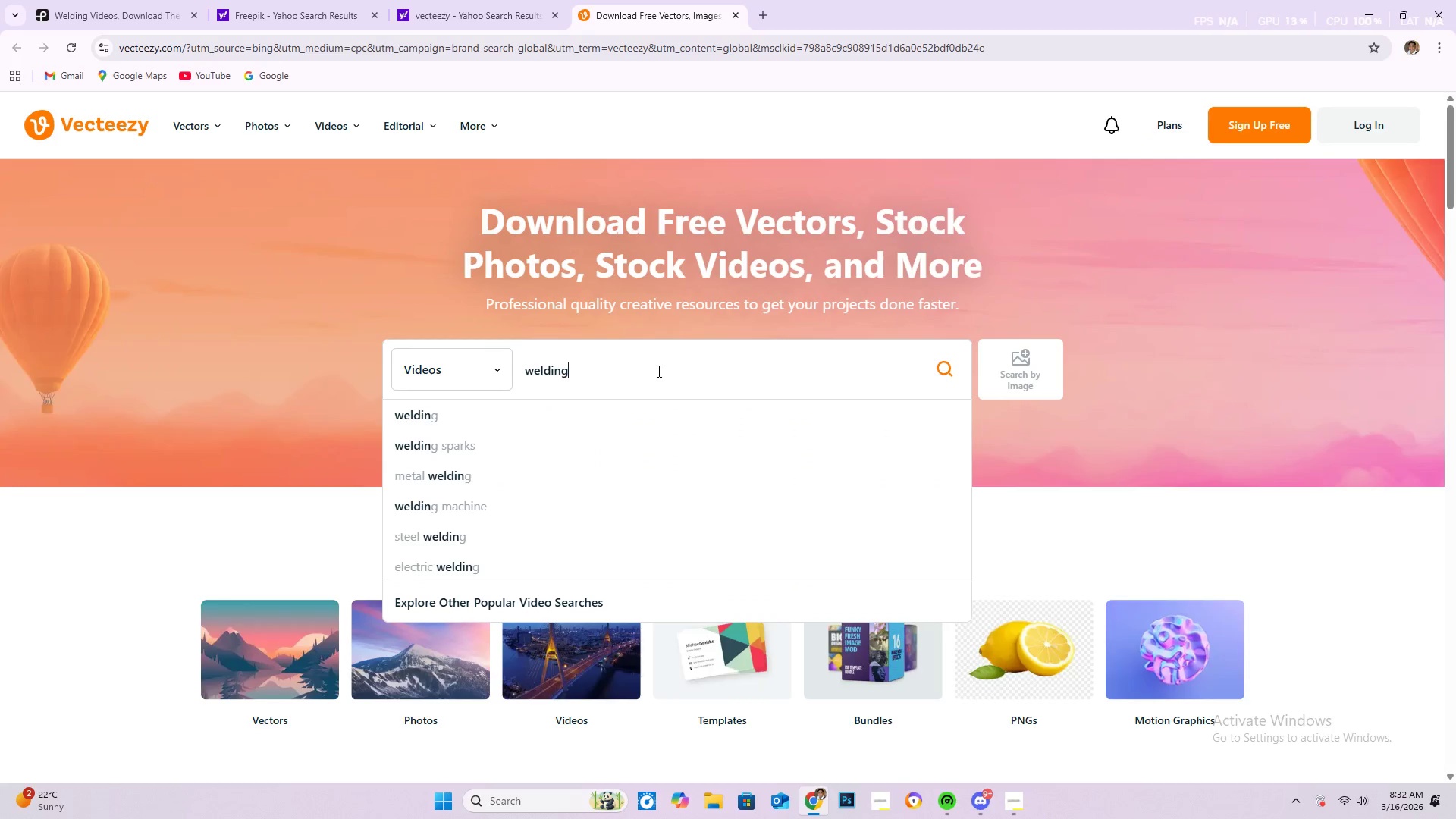 
key(Enter)
 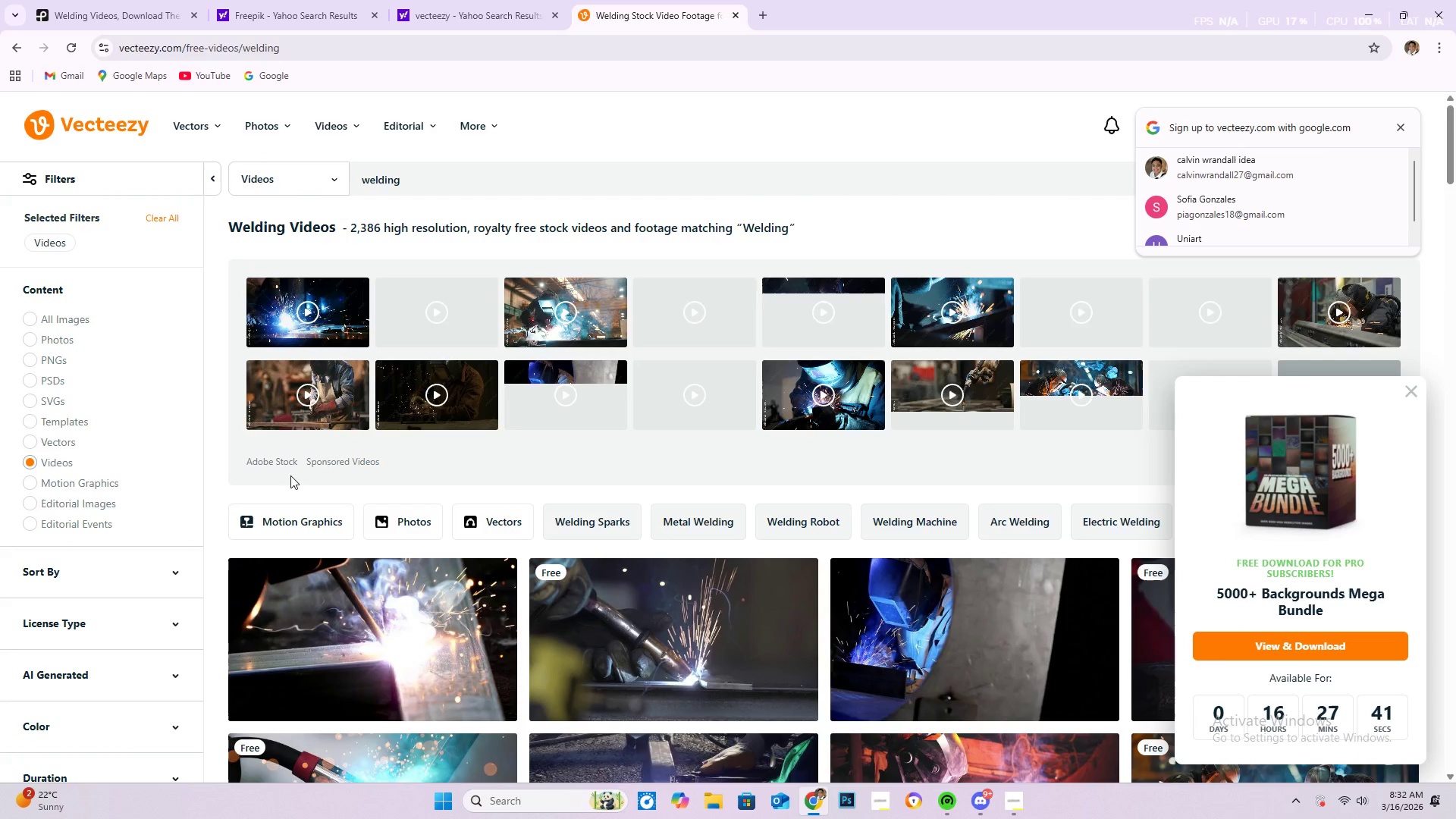 
wait(5.55)
 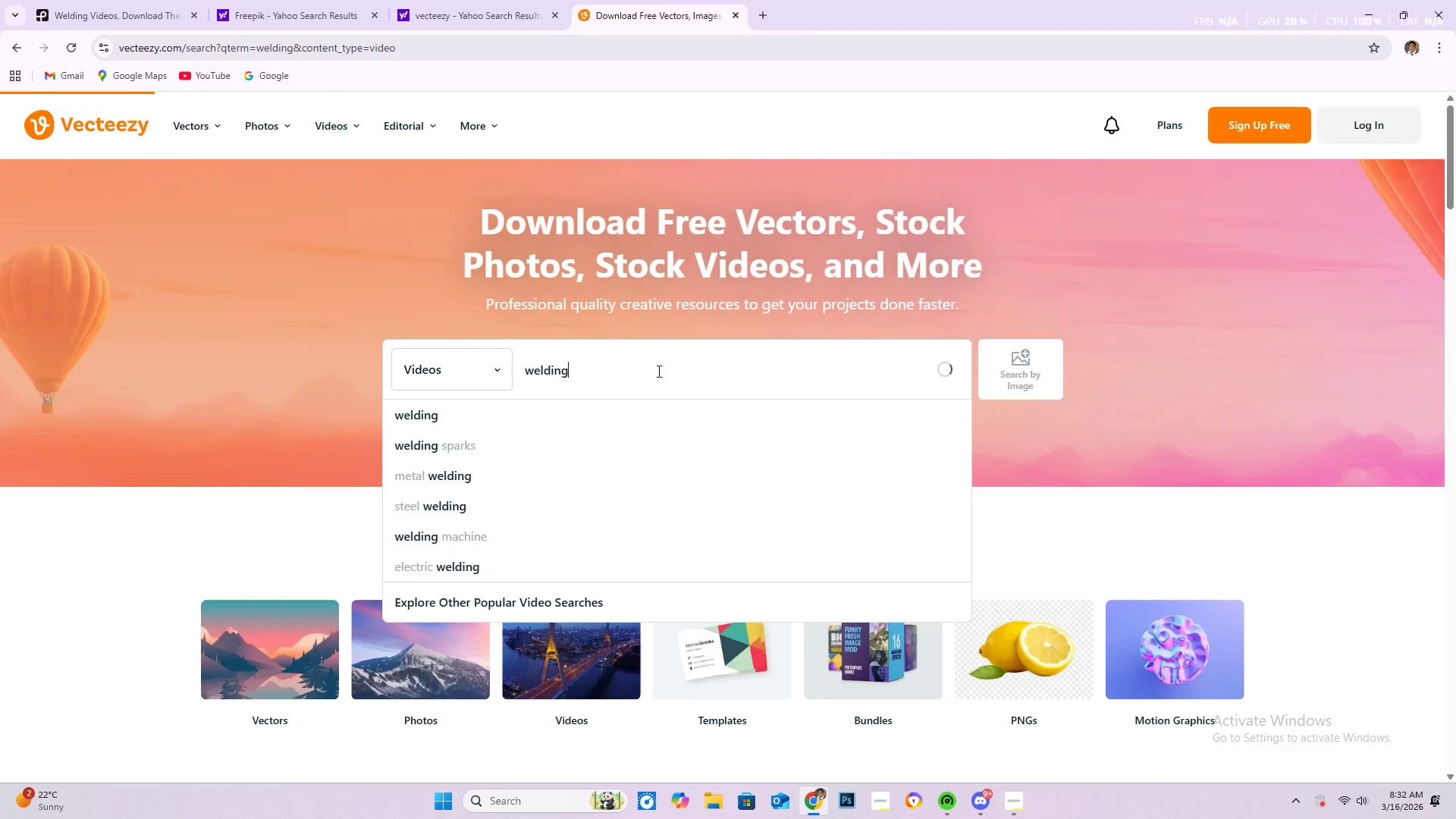 
scroll: coordinate [254, 468], scroll_direction: down, amount: 3.0
 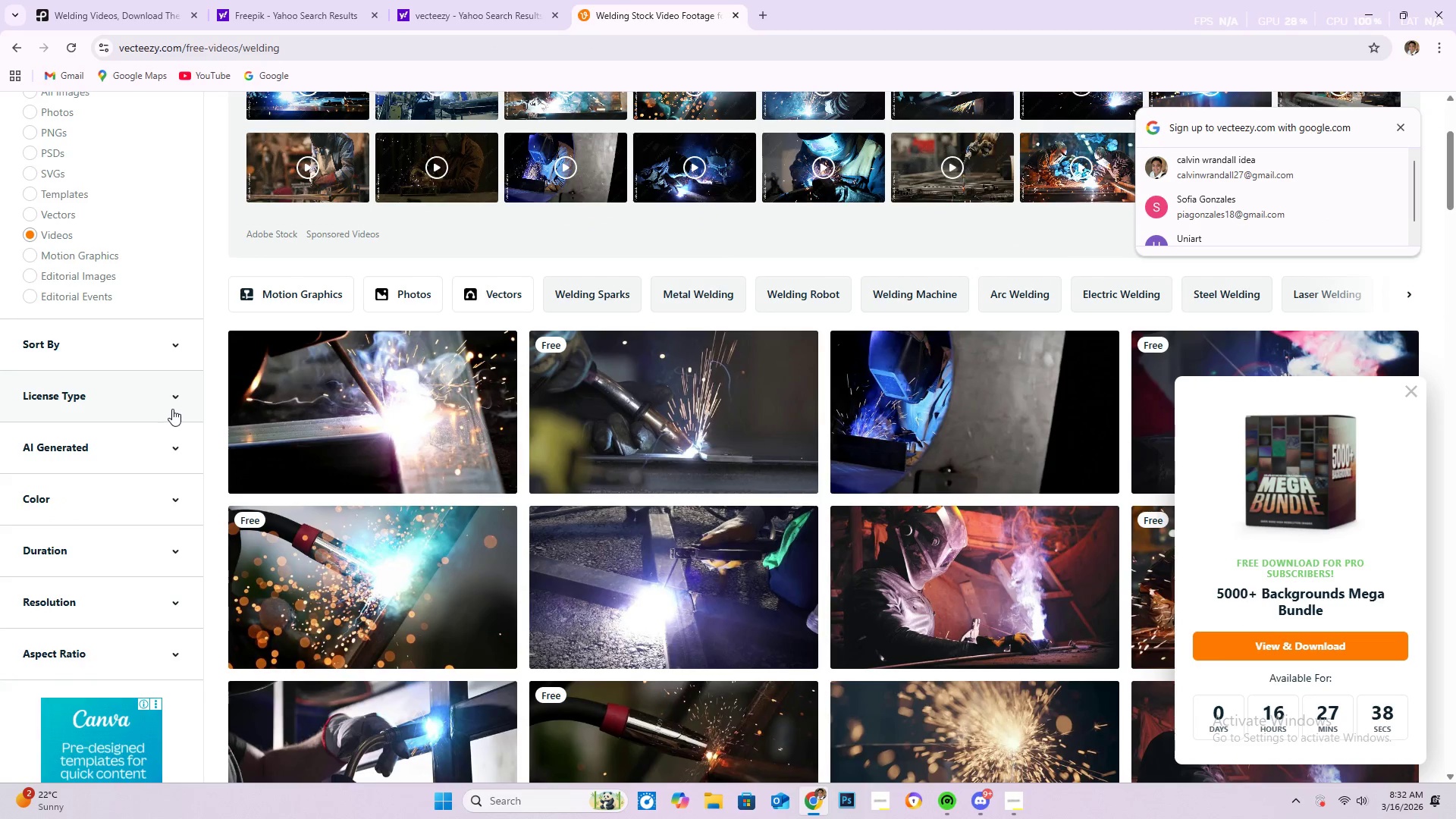 
scroll: coordinate [190, 290], scroll_direction: up, amount: 5.0
 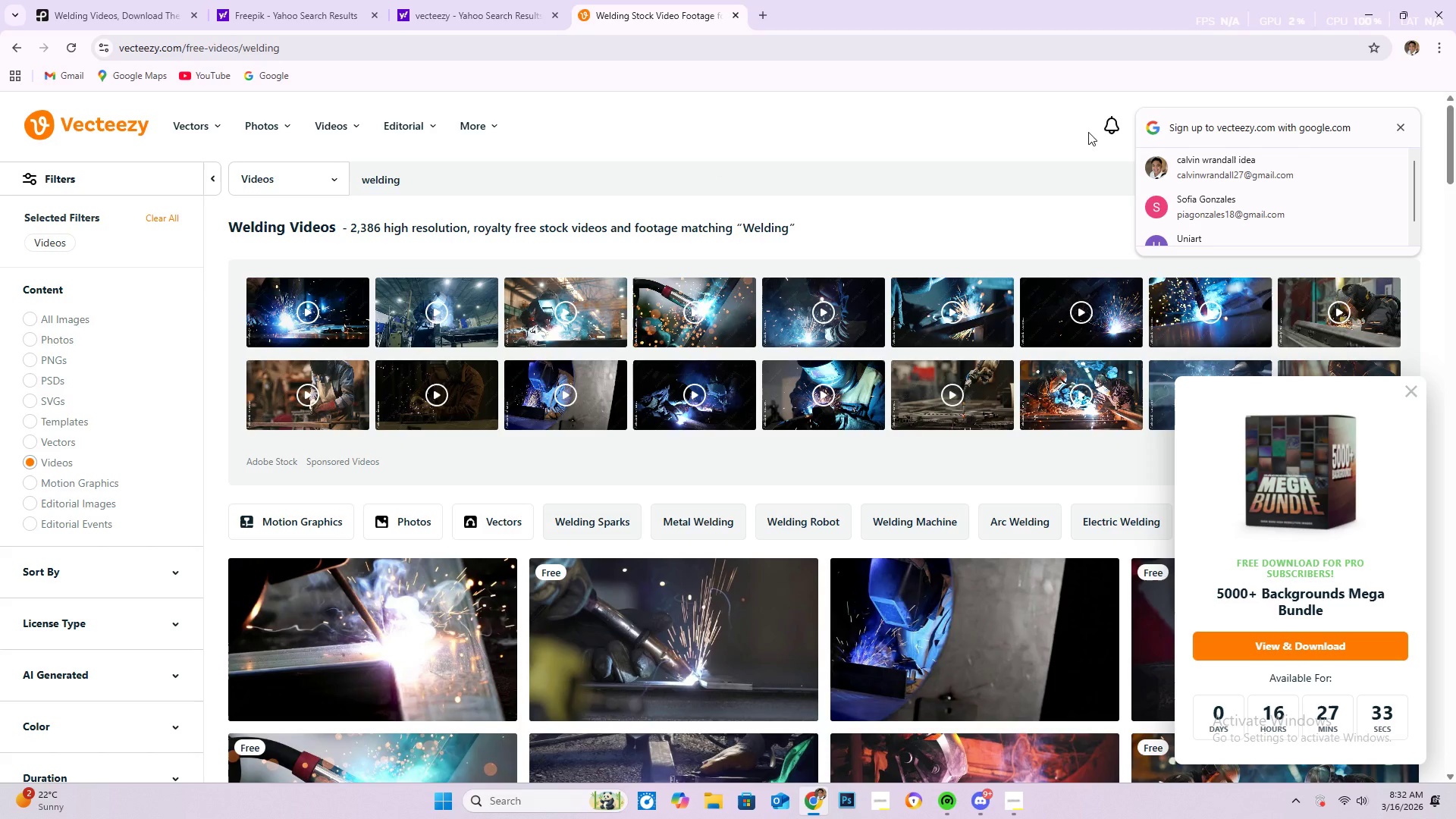 
left_click([1400, 130])
 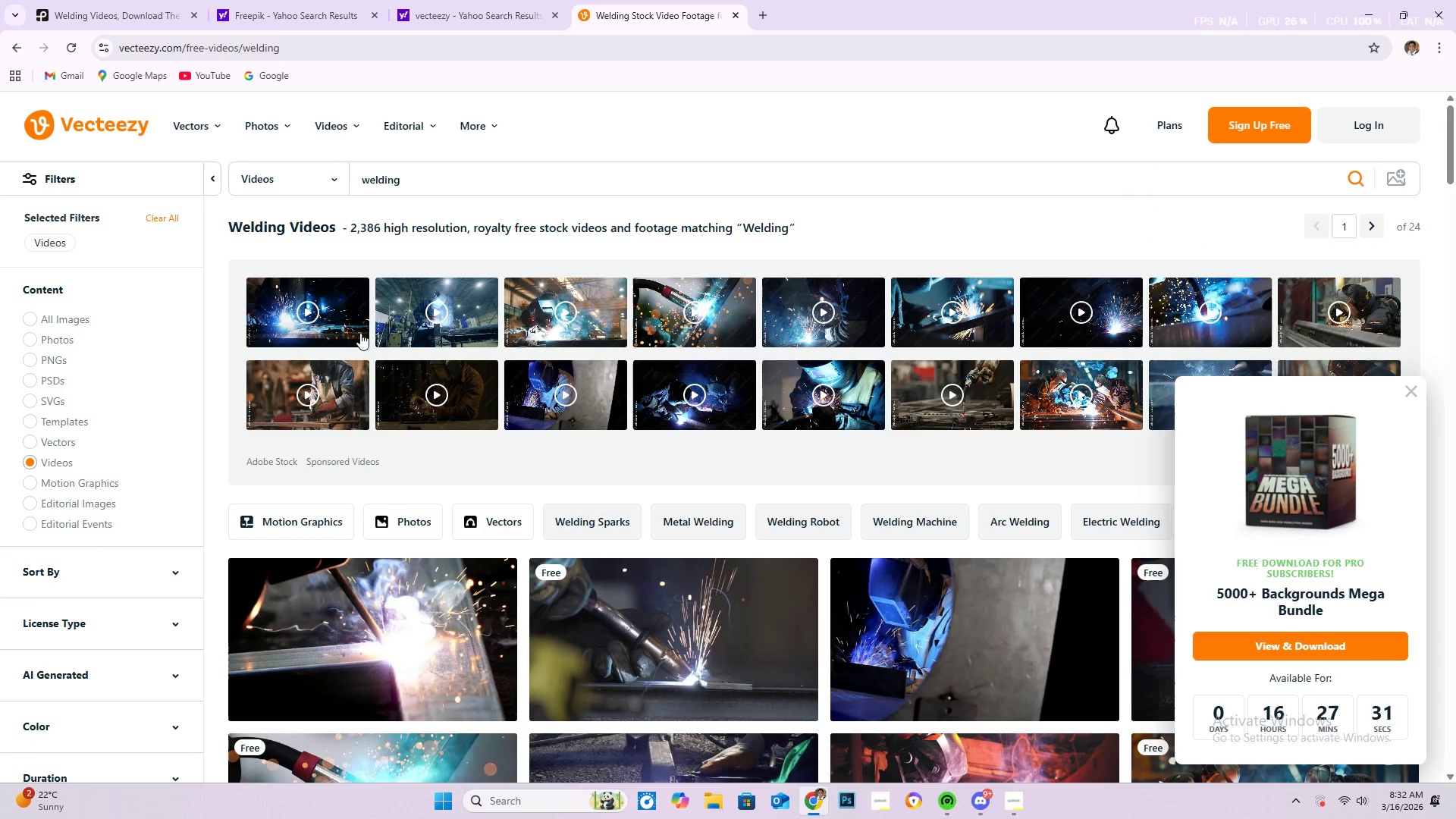 
scroll: coordinate [457, 443], scroll_direction: down, amount: 18.0
 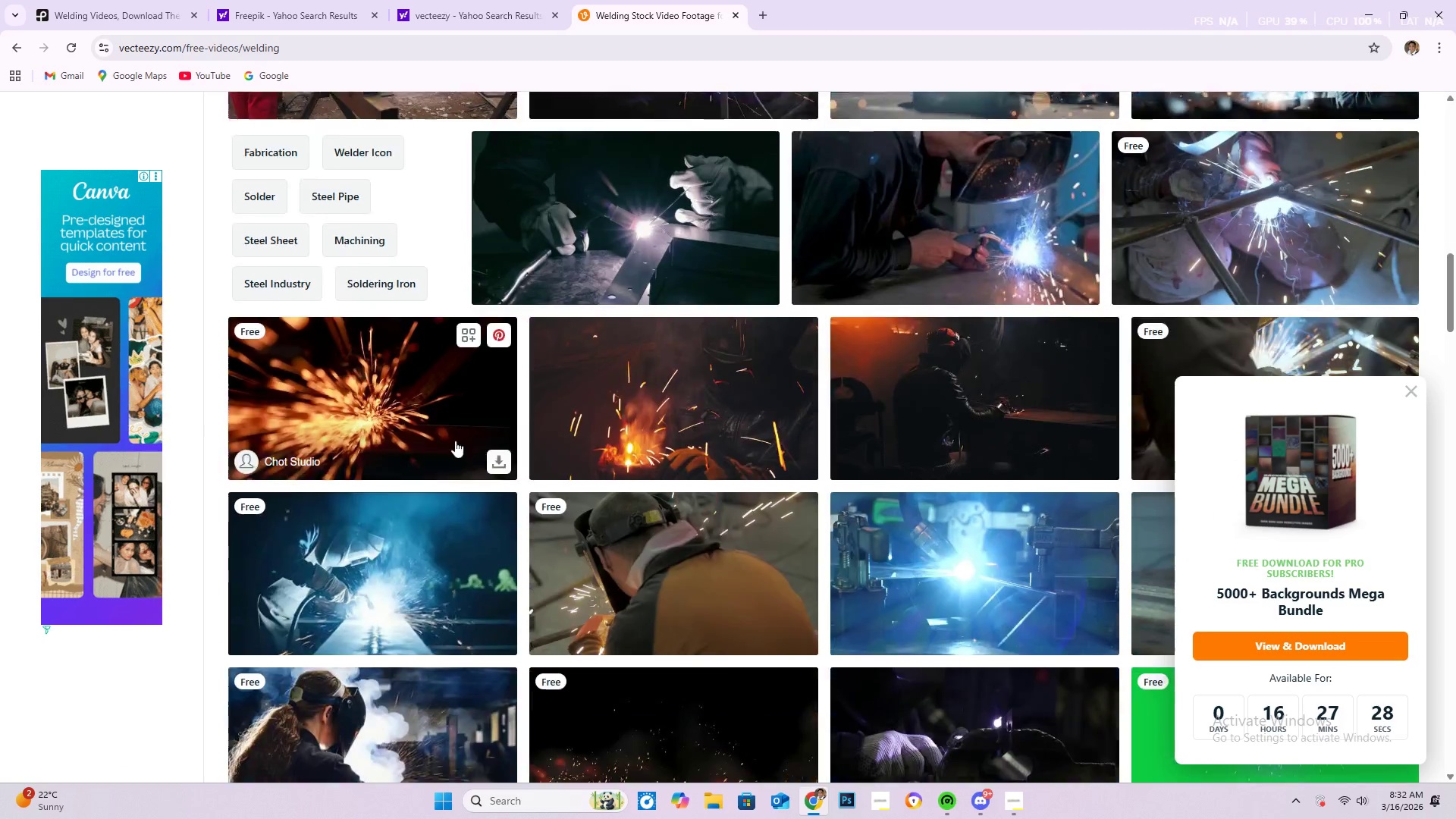 
mouse_move([439, 446])
 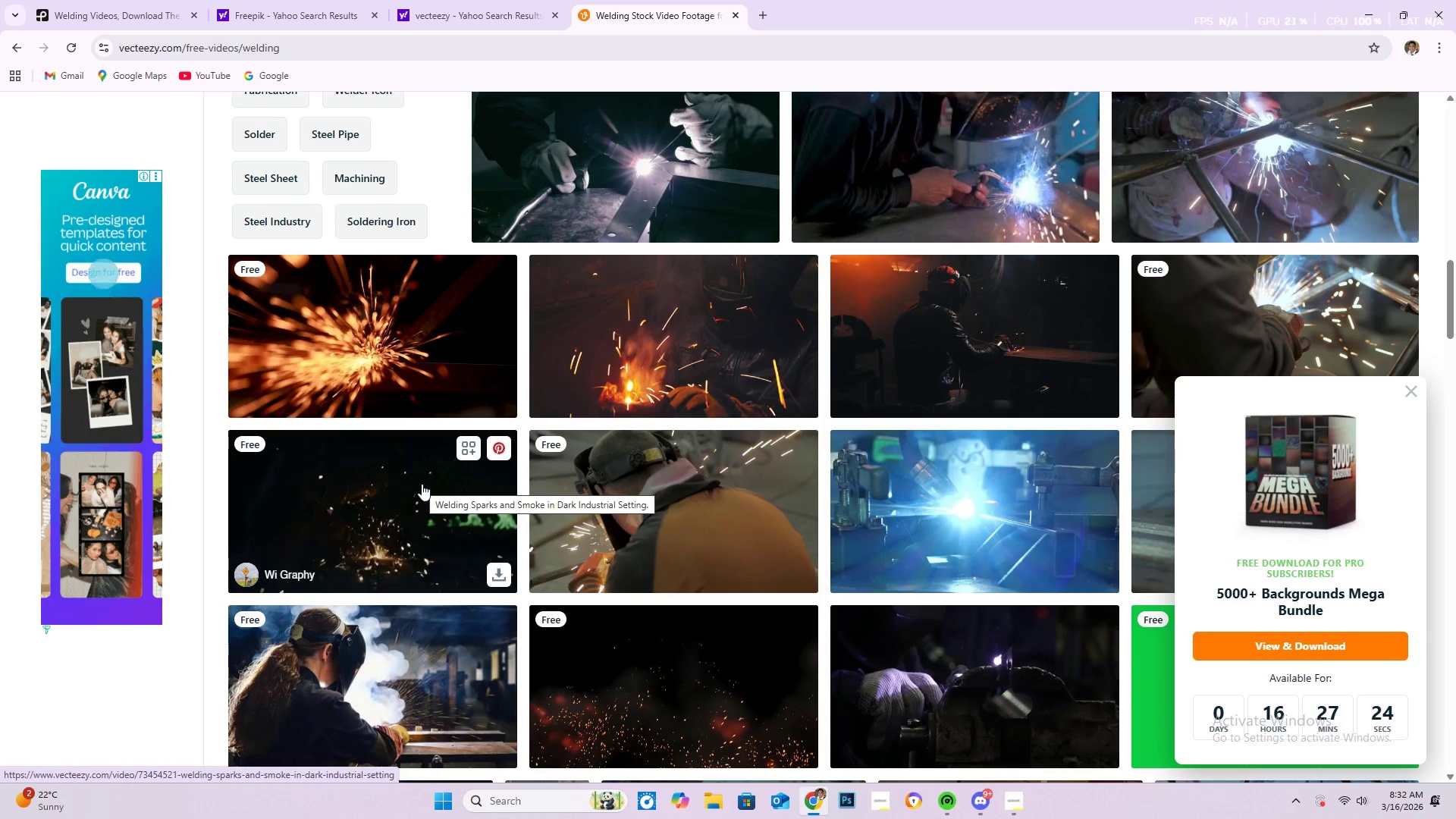 
scroll: coordinate [516, 510], scroll_direction: down, amount: 26.0
 